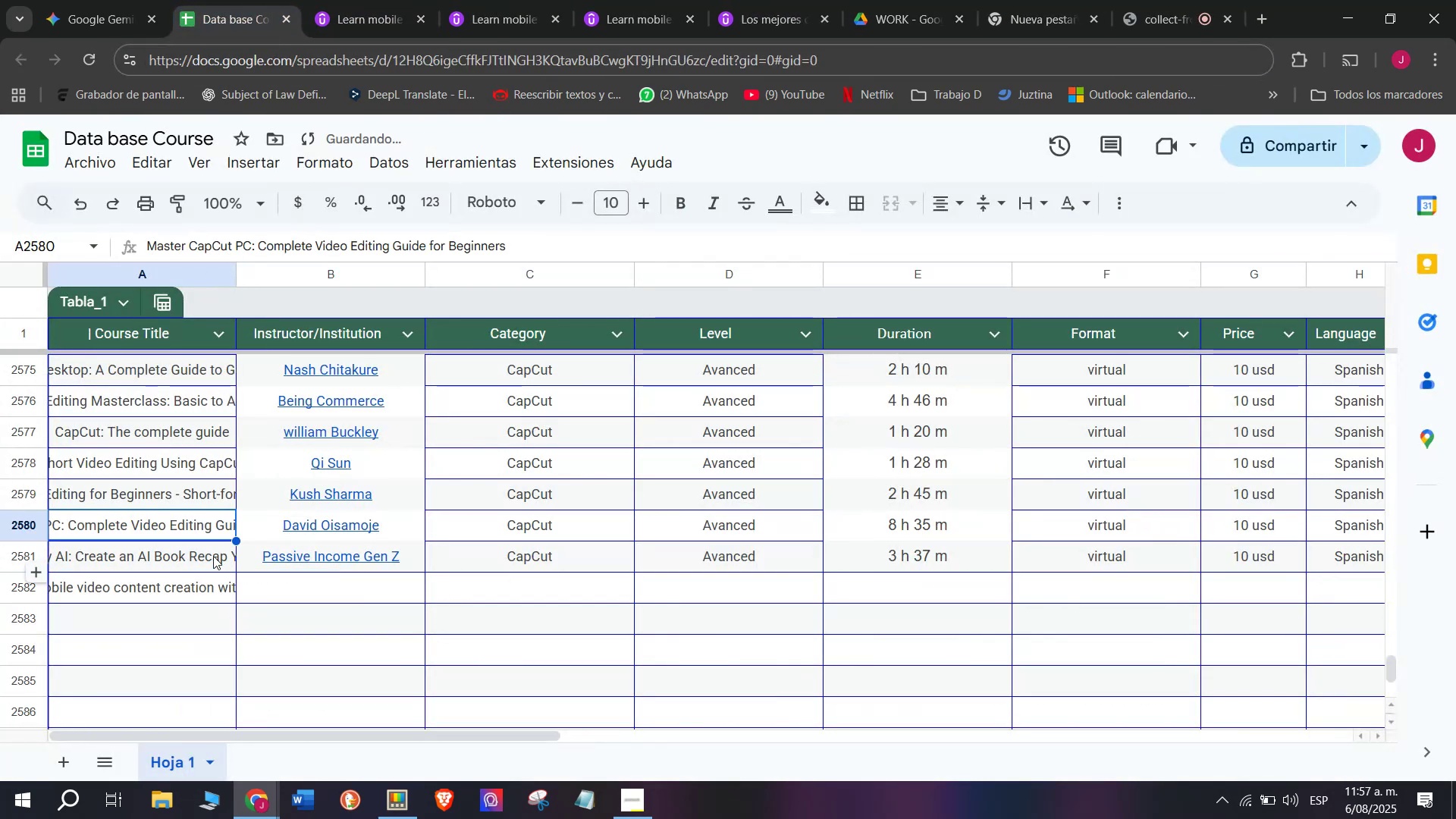 
key(Z)
 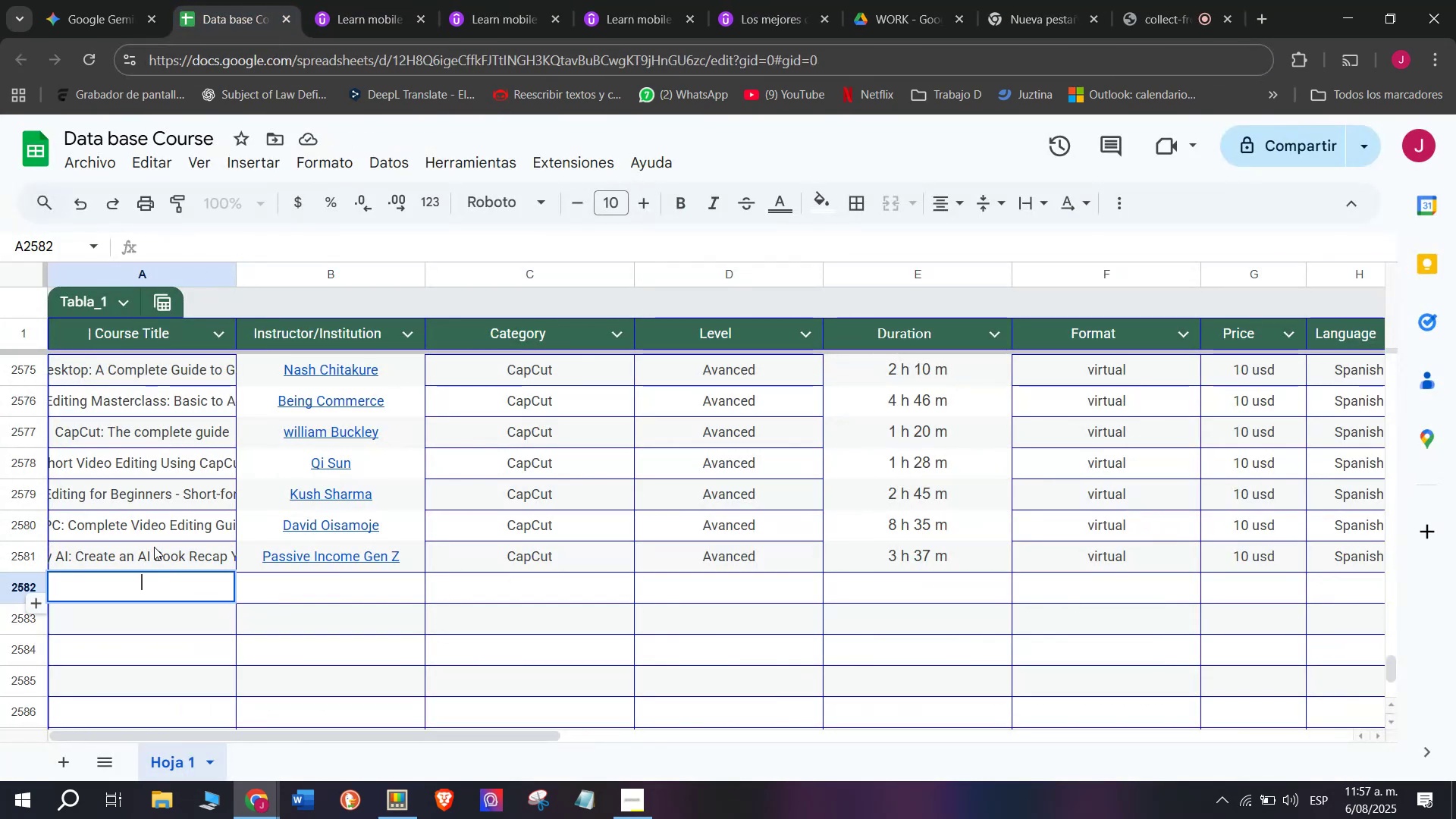 
key(Control+V)
 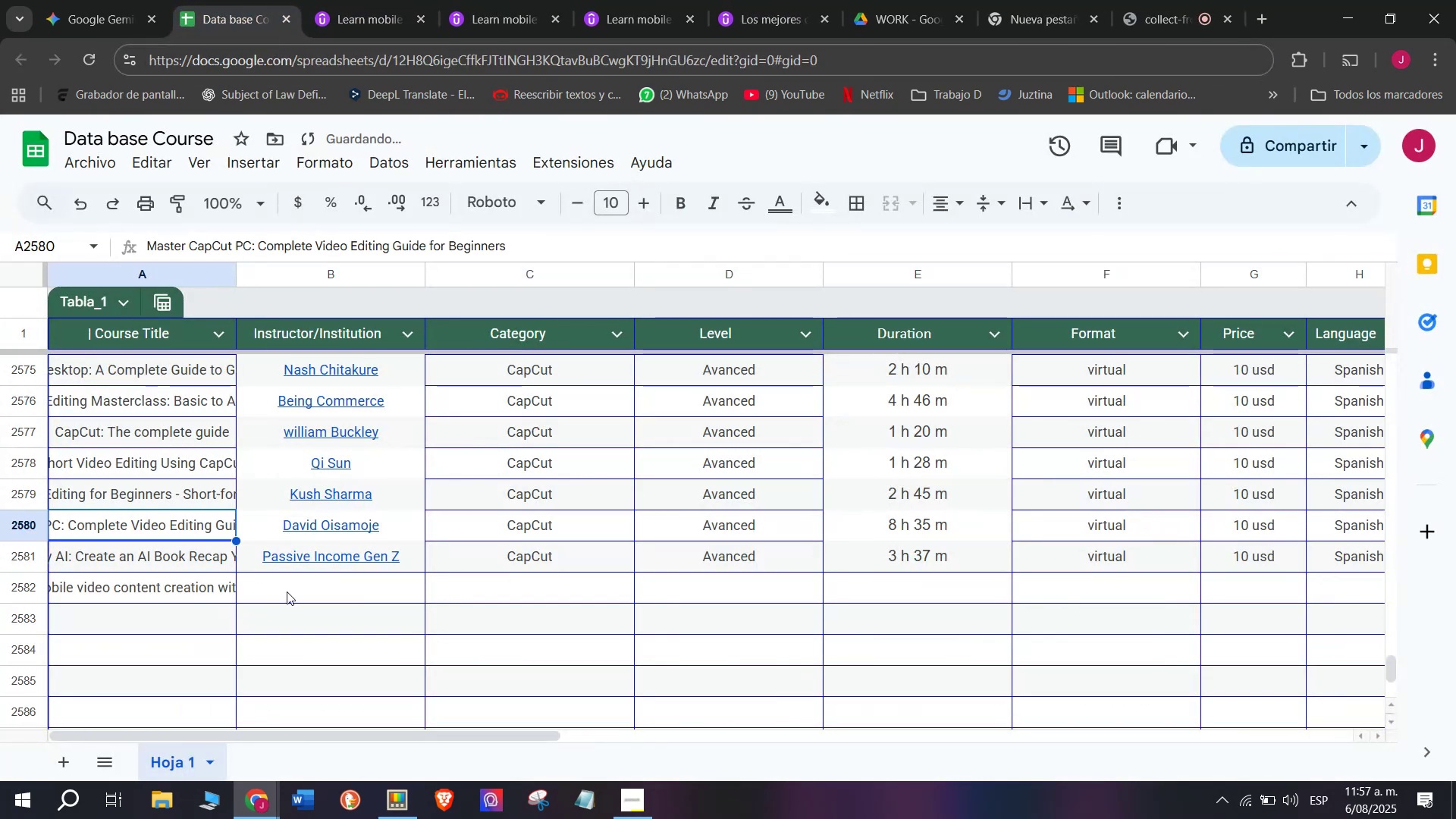 
double_click([292, 592])
 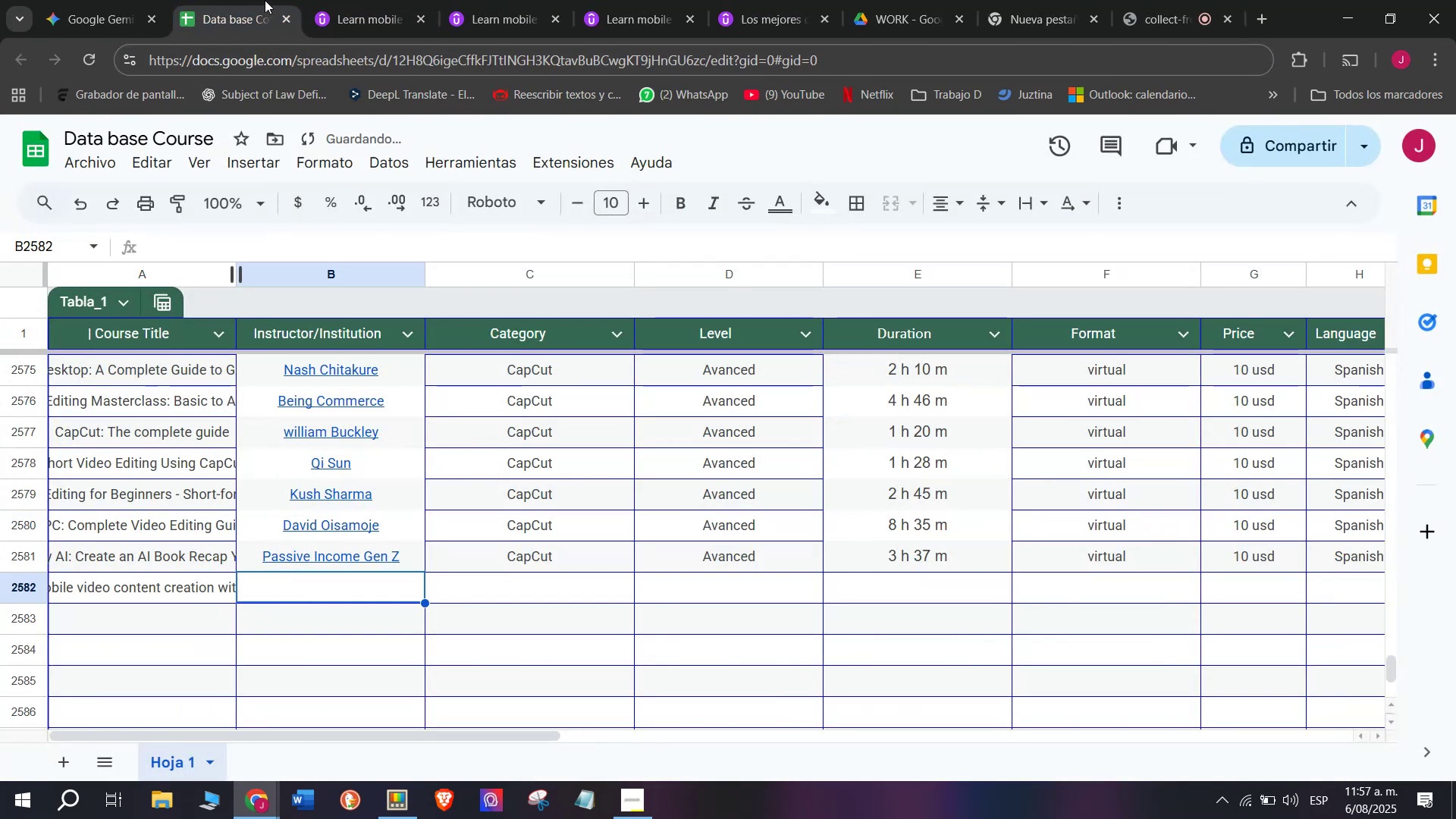 
left_click([330, 0])
 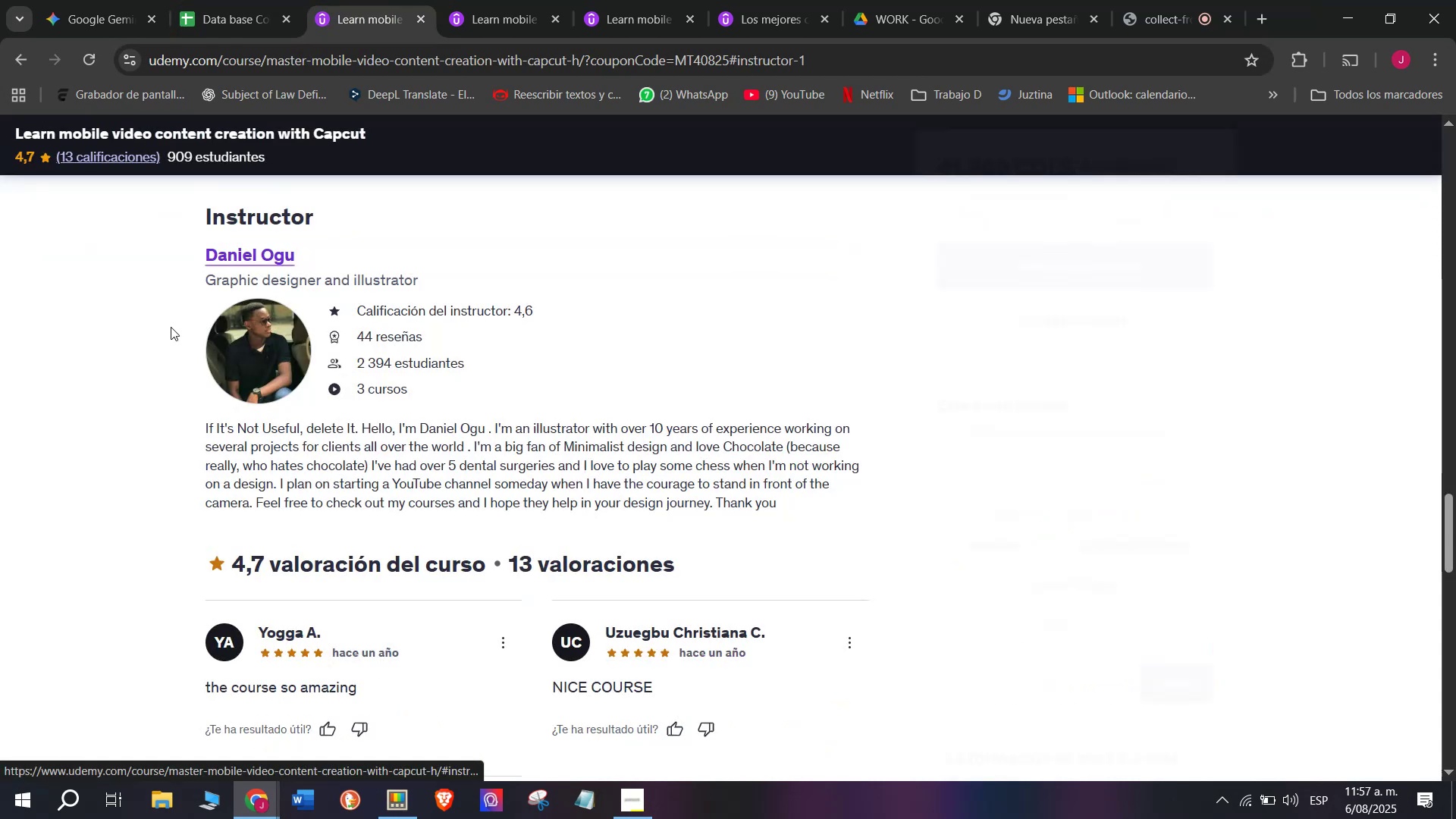 
left_click_drag(start_coordinate=[175, 247], to_coordinate=[356, 246])
 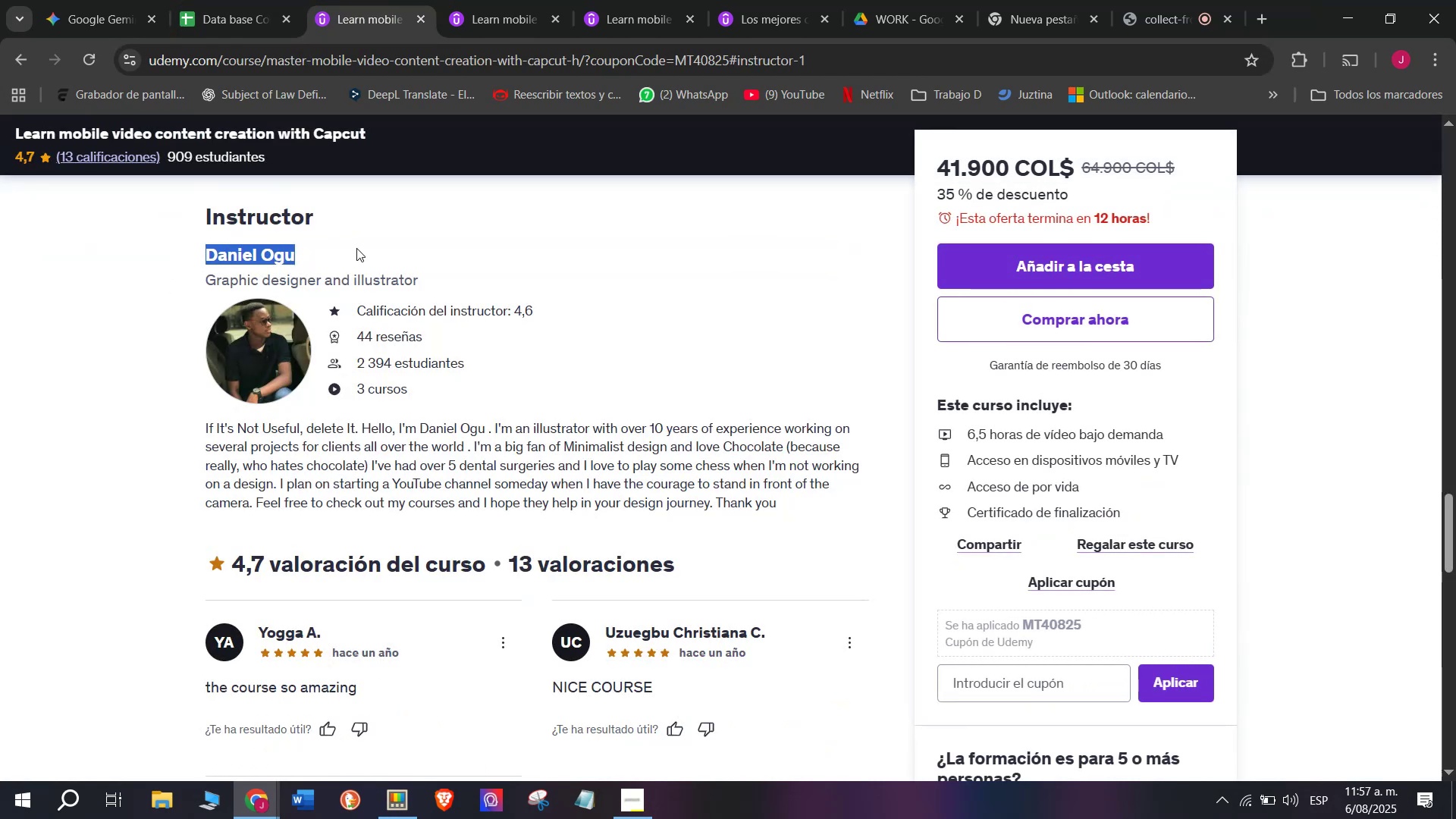 
key(Break)
 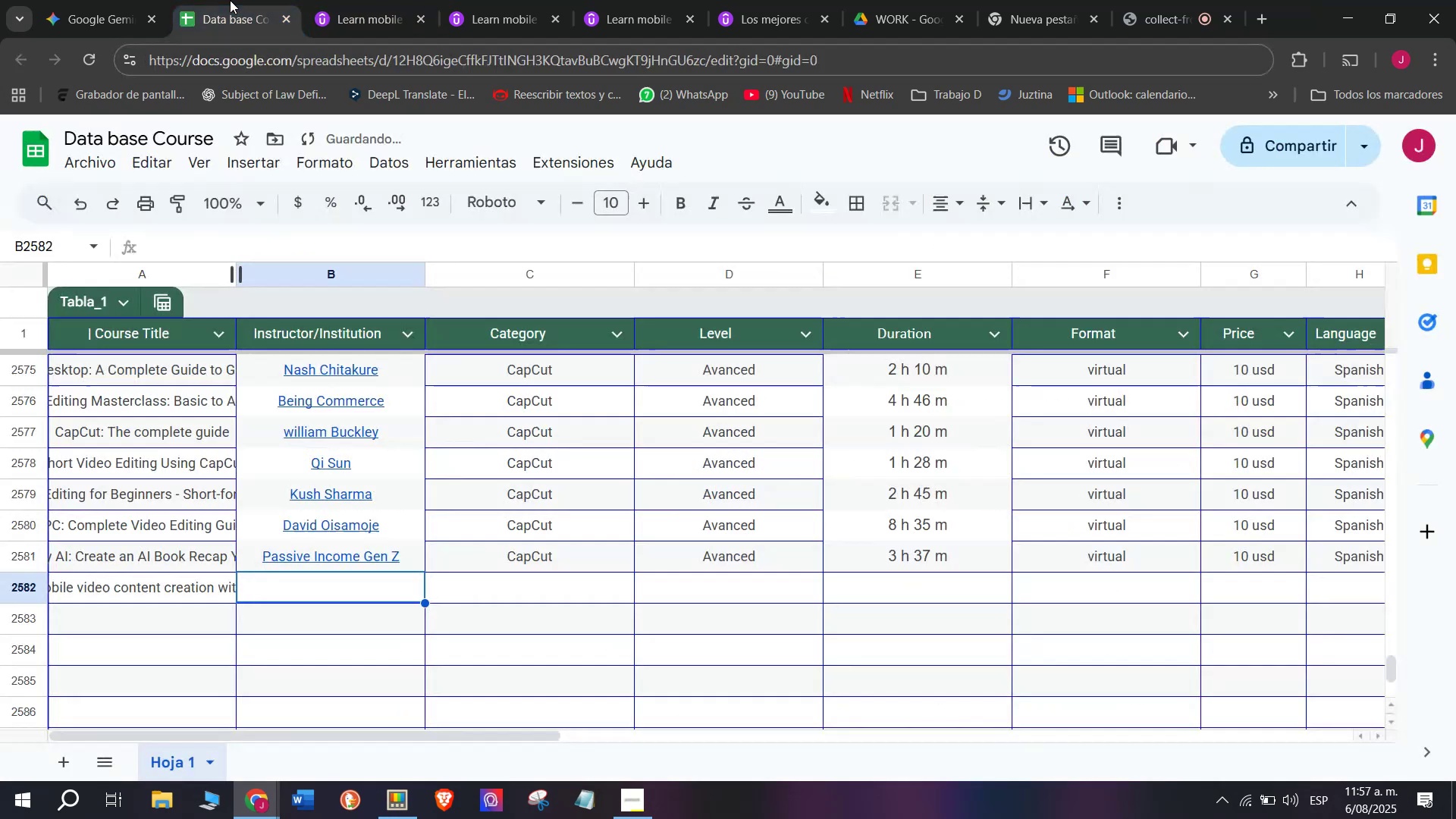 
key(Control+ControlLeft)
 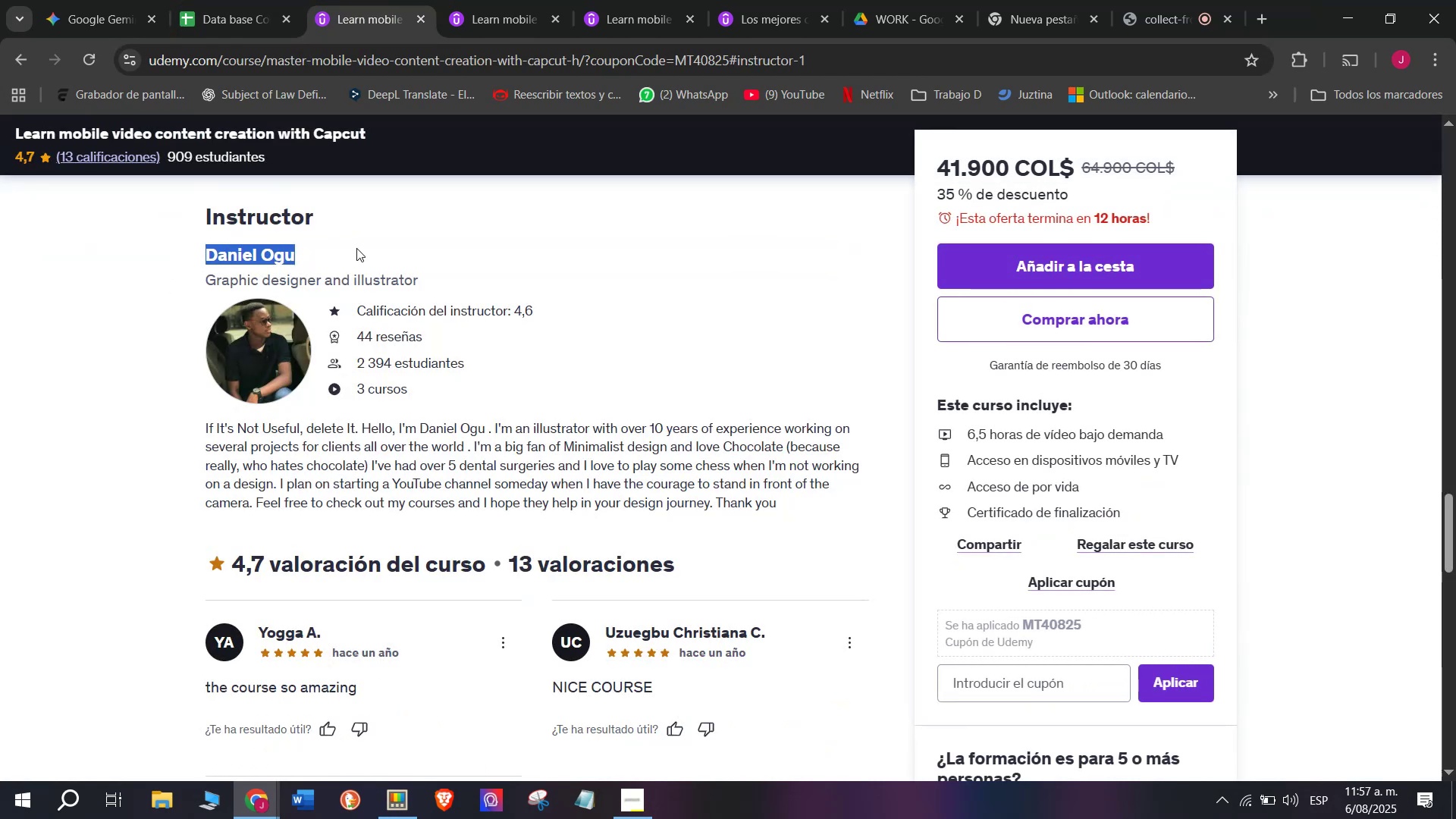 
key(Control+C)
 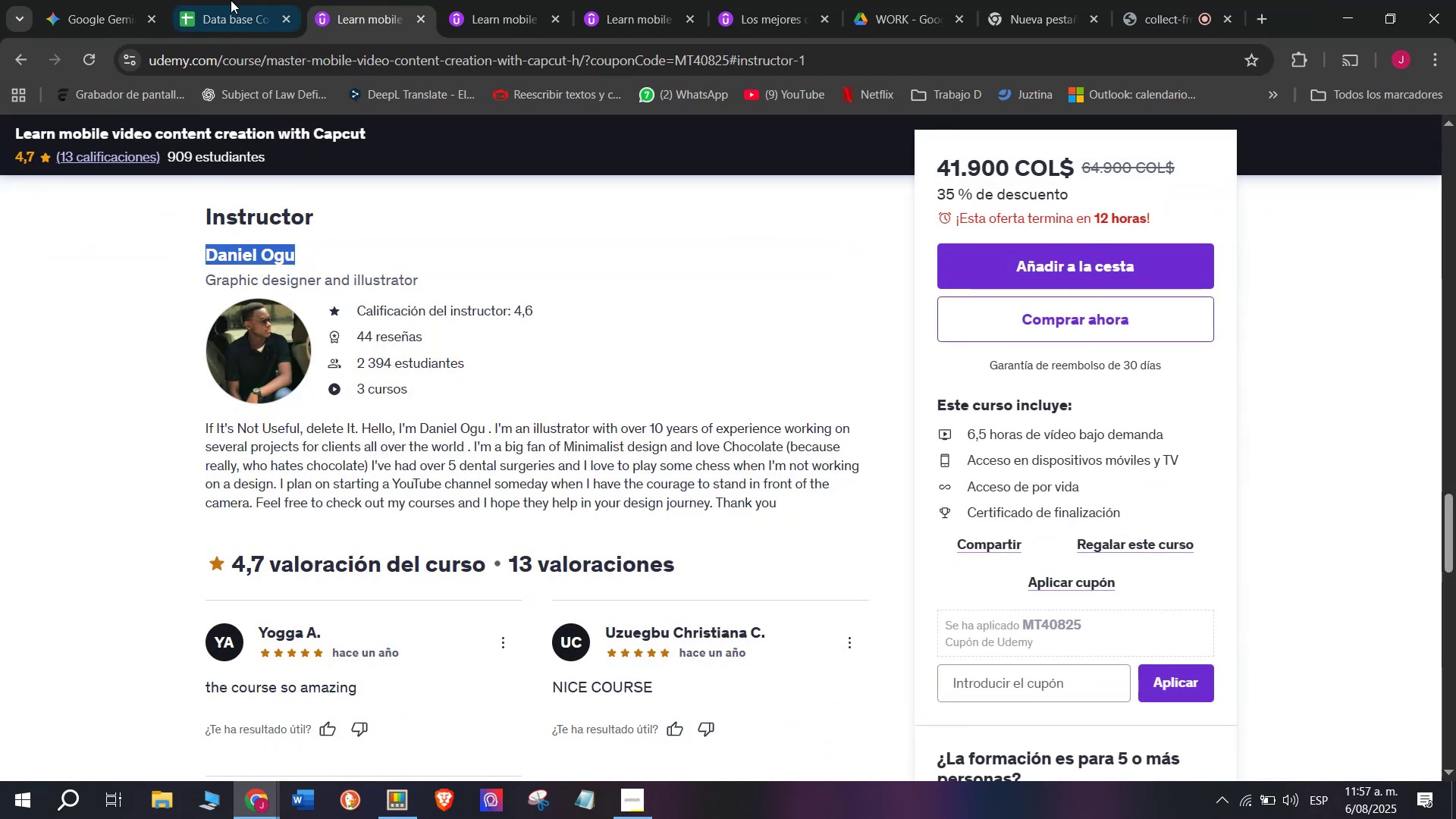 
left_click([230, 0])
 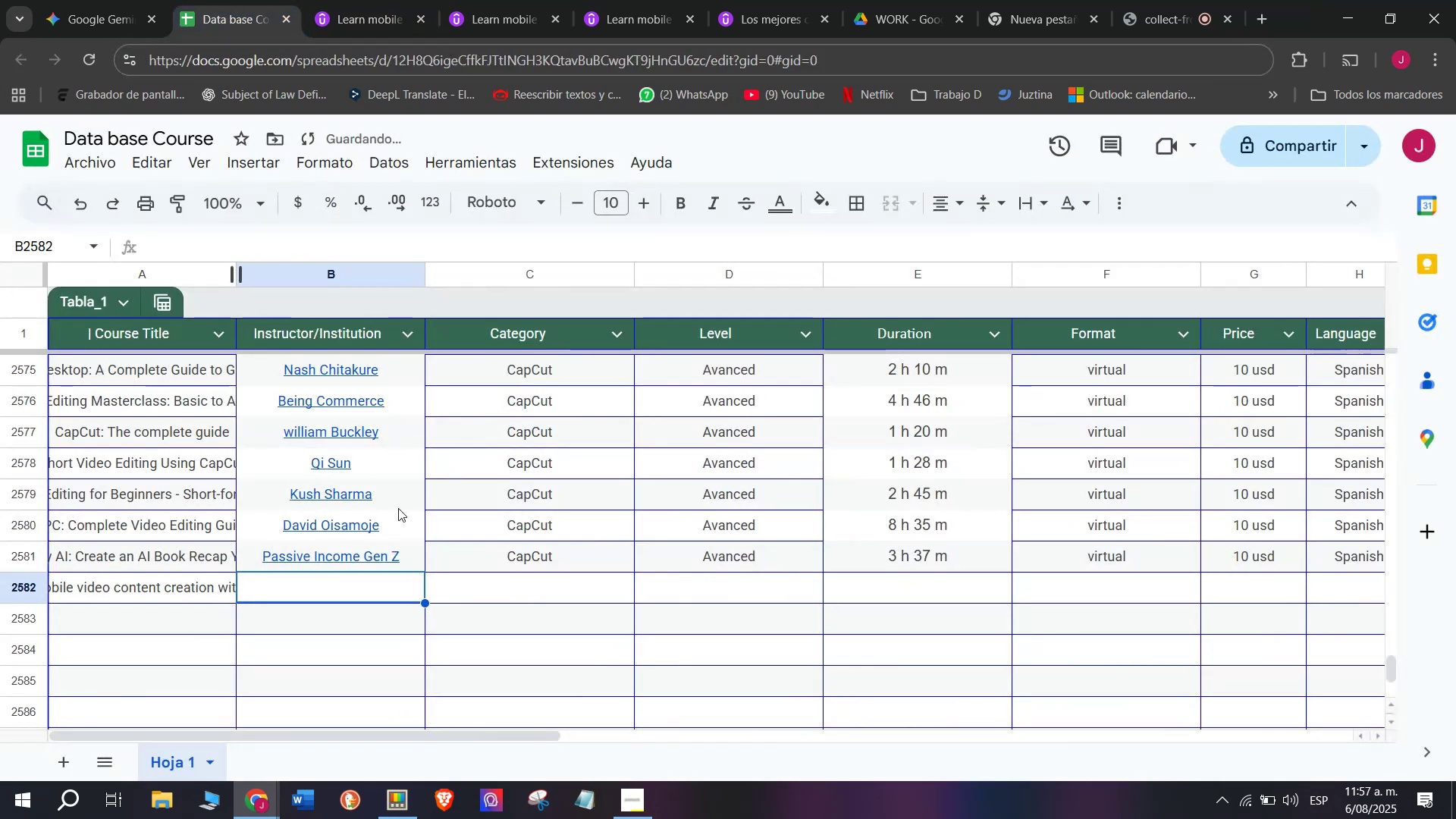 
key(Z)
 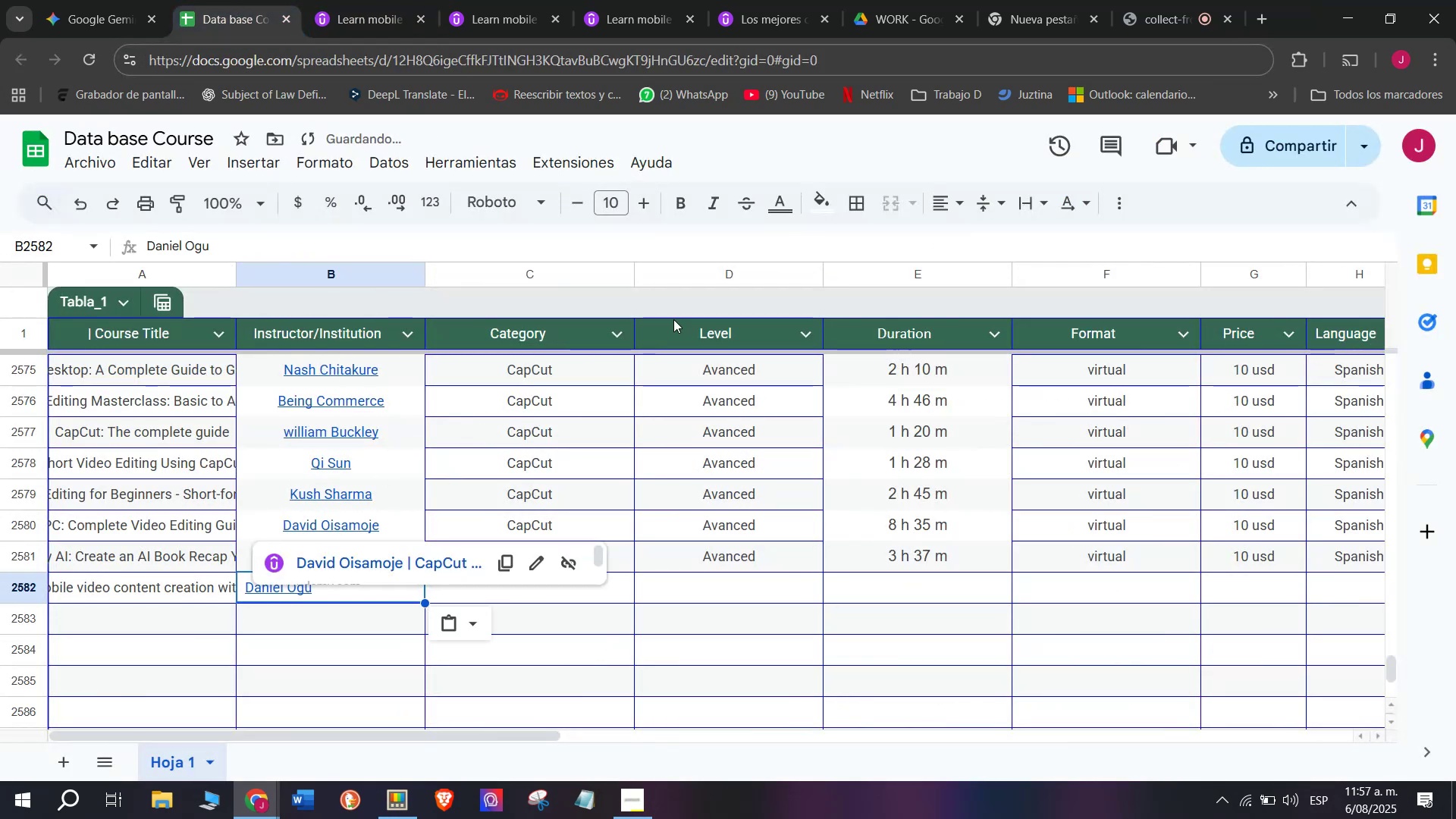 
key(Control+ControlLeft)
 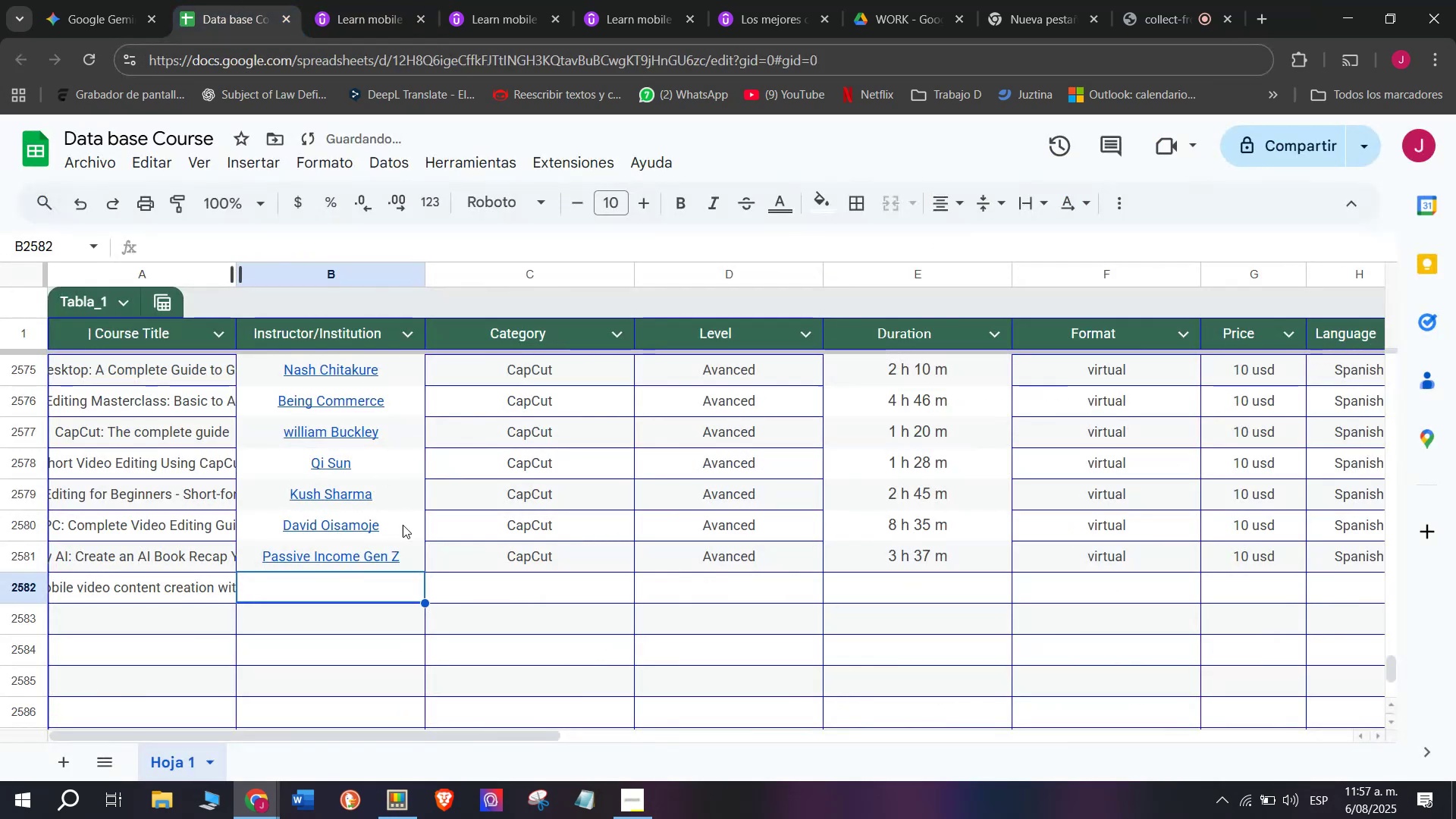 
key(Control+V)
 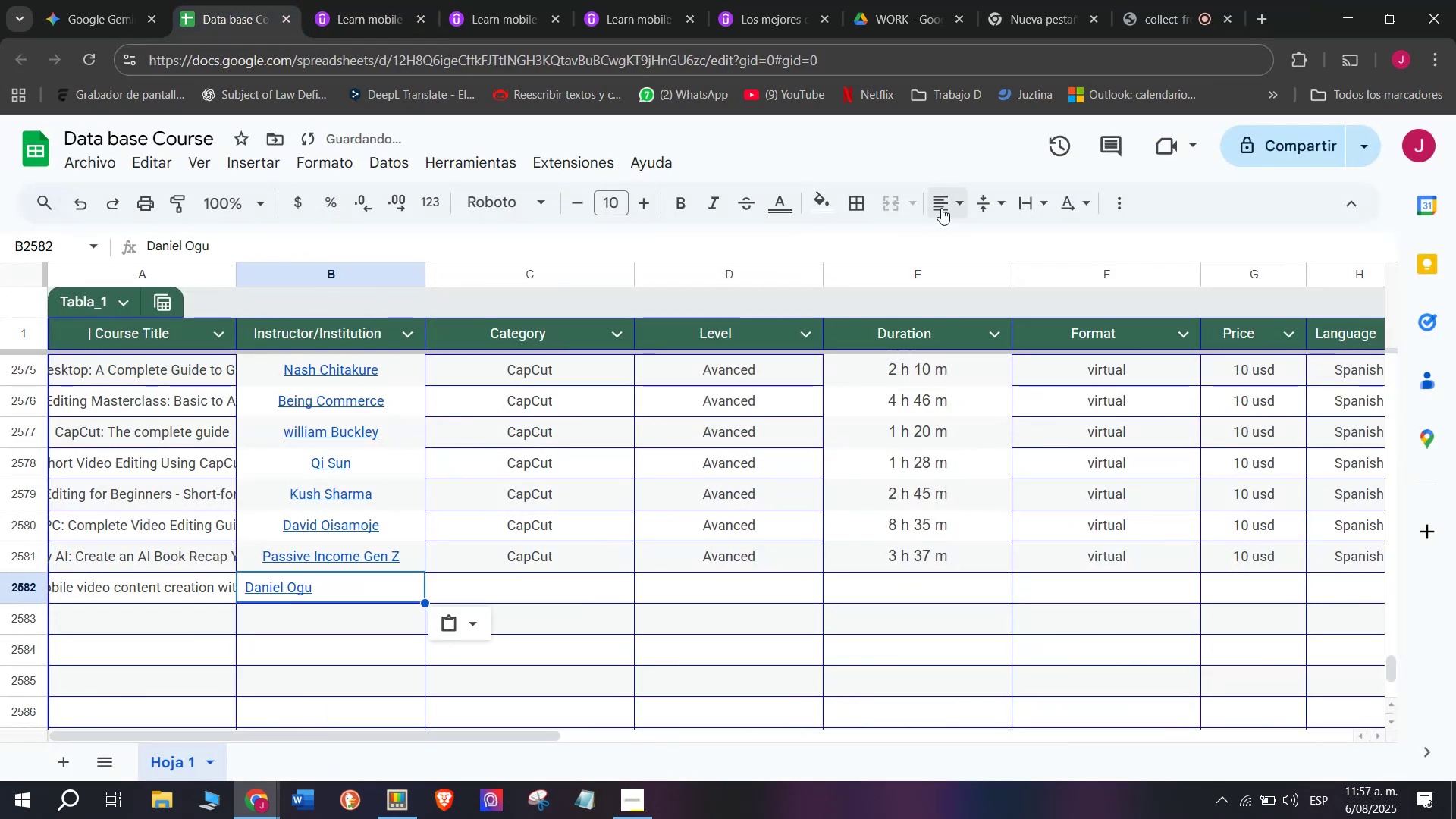 
double_click([979, 250])
 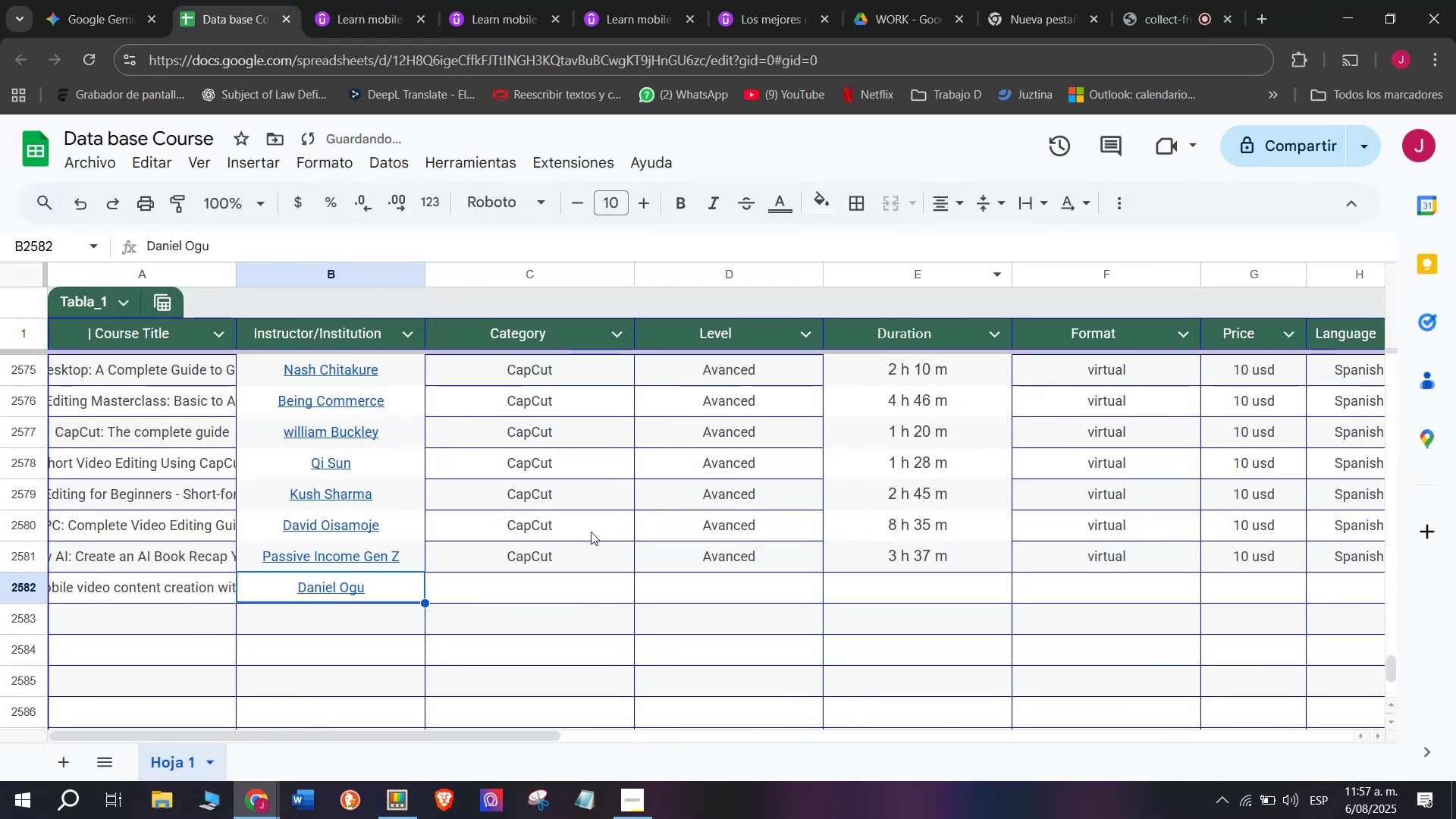 
left_click([576, 547])
 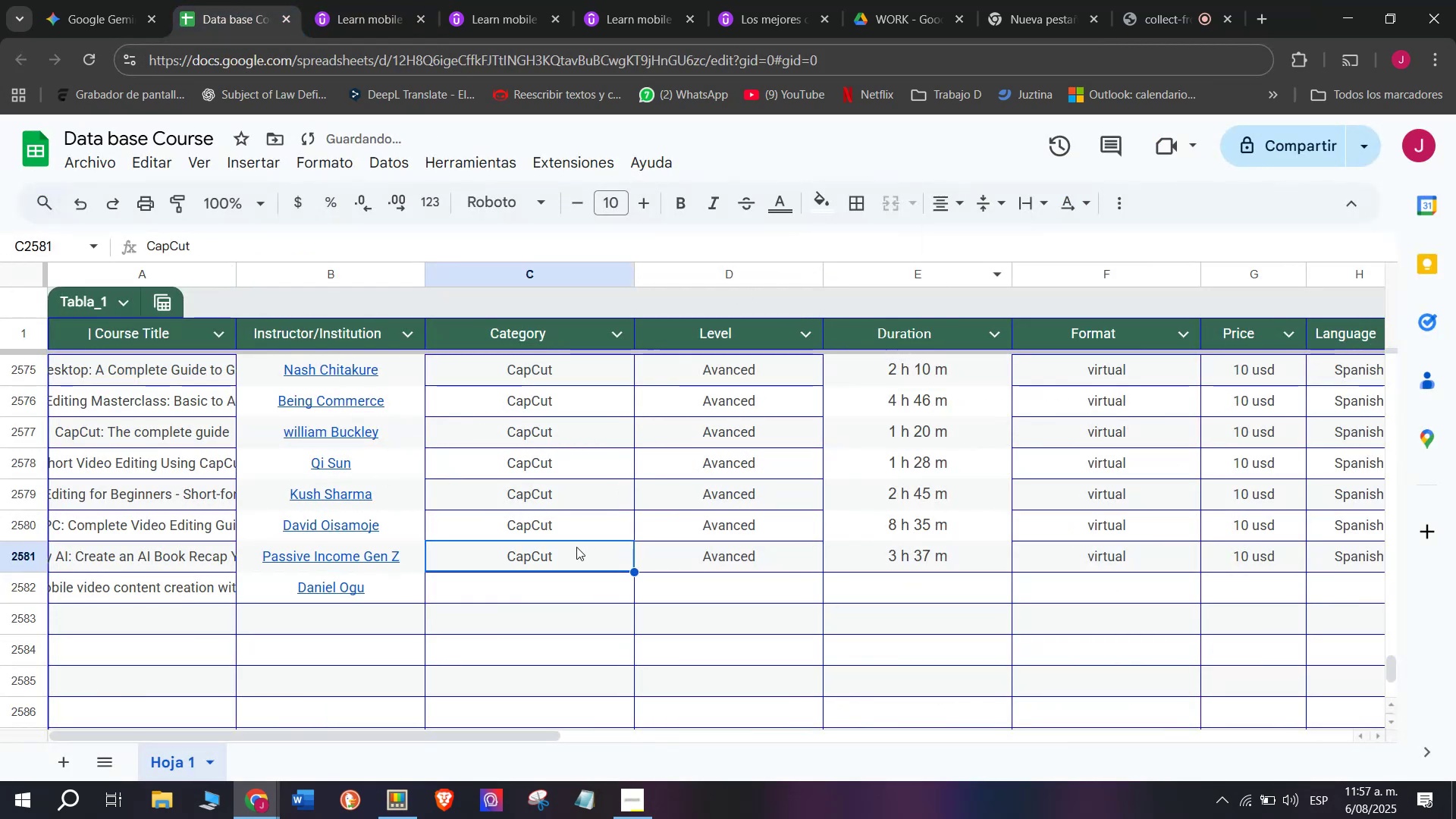 
key(Break)
 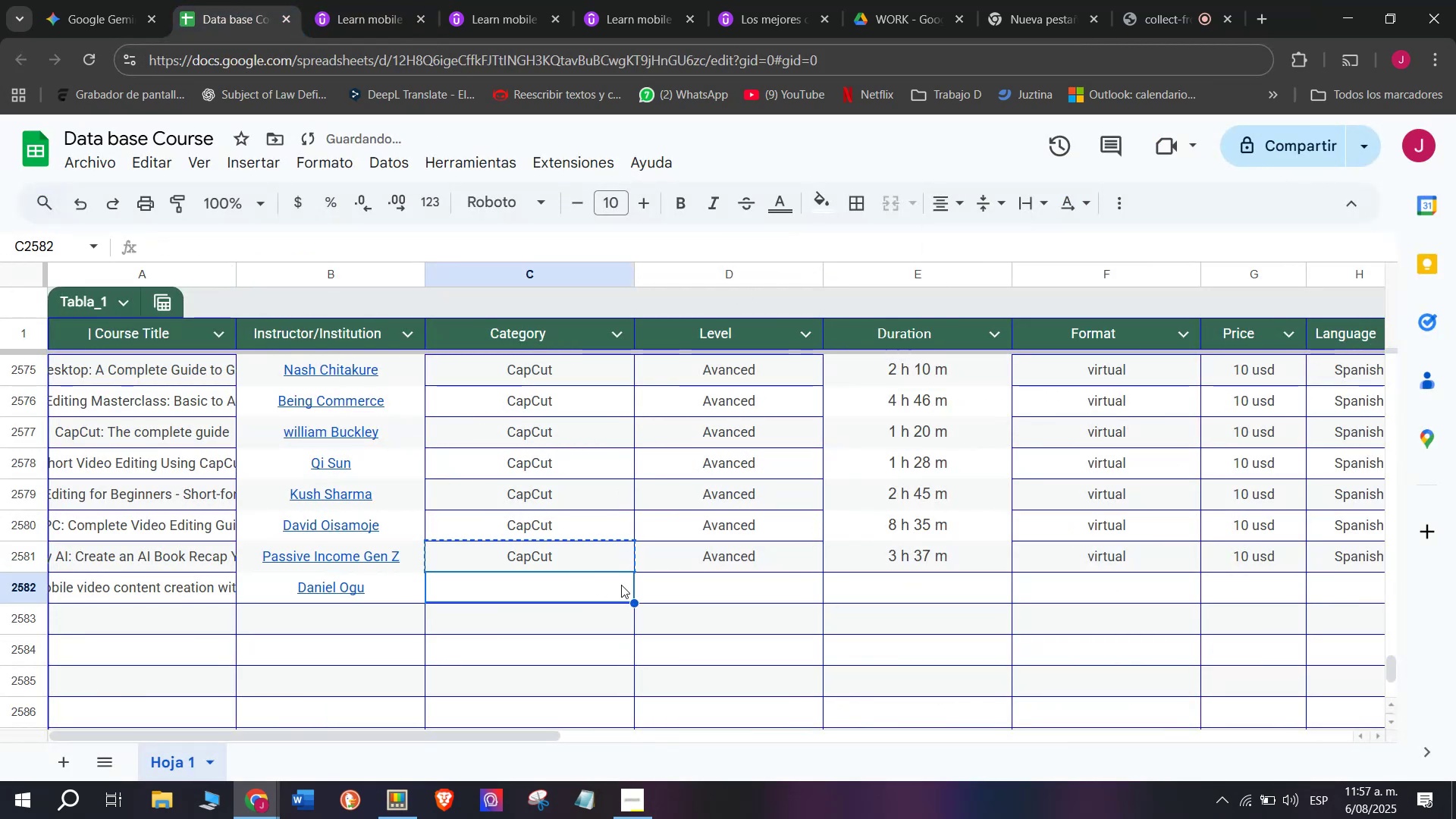 
key(Control+ControlLeft)
 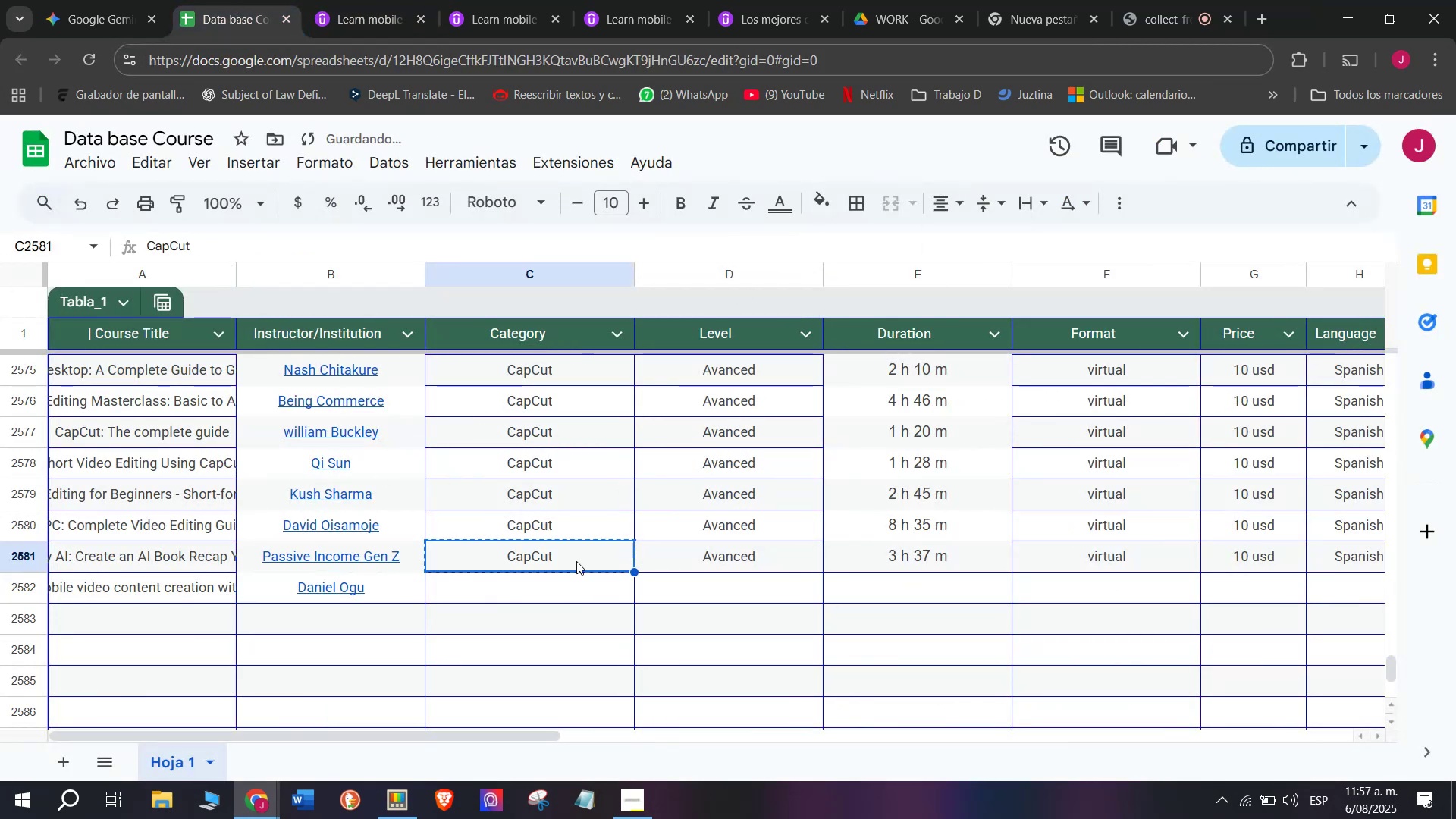 
key(Control+C)
 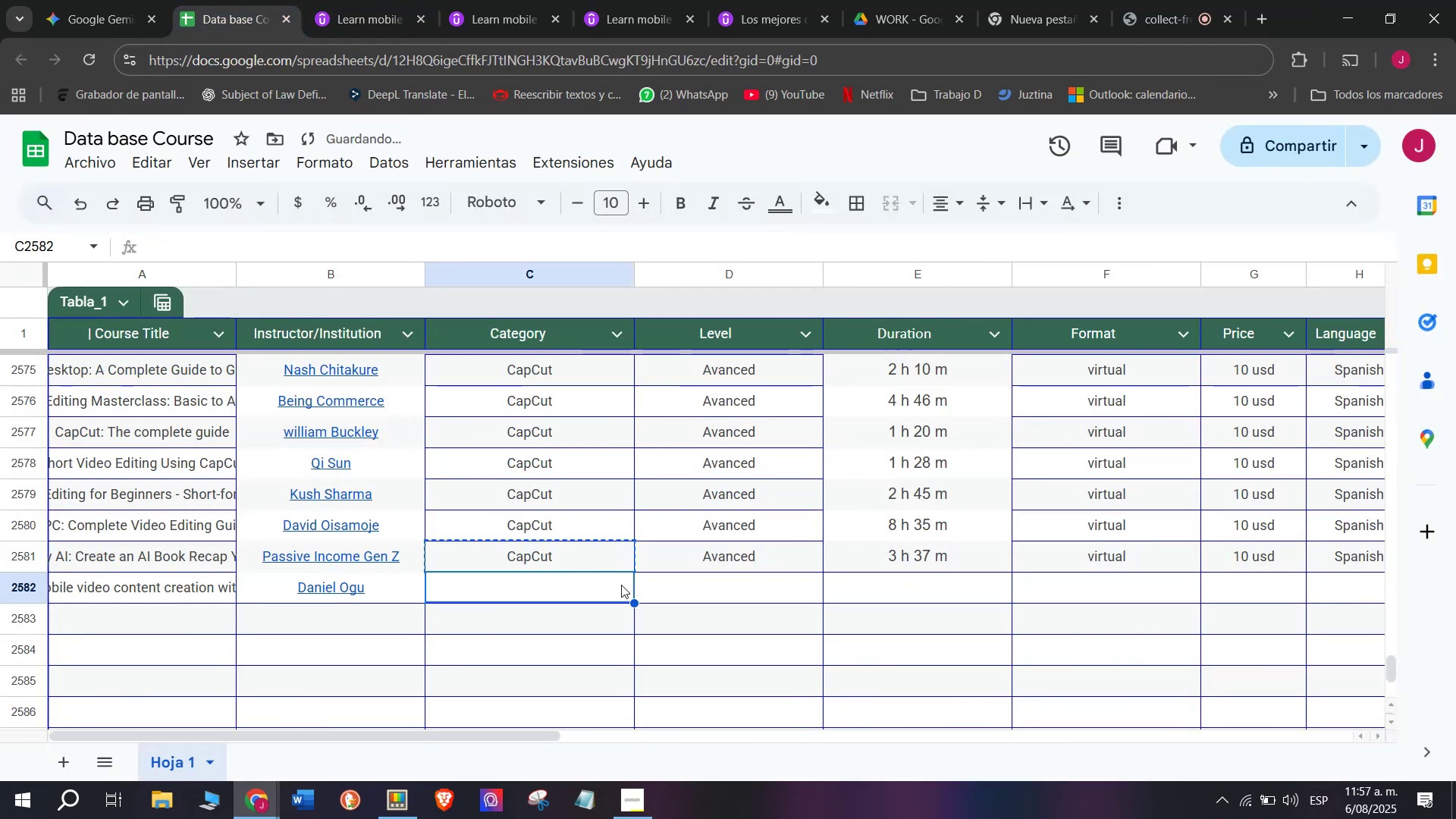 
key(Z)
 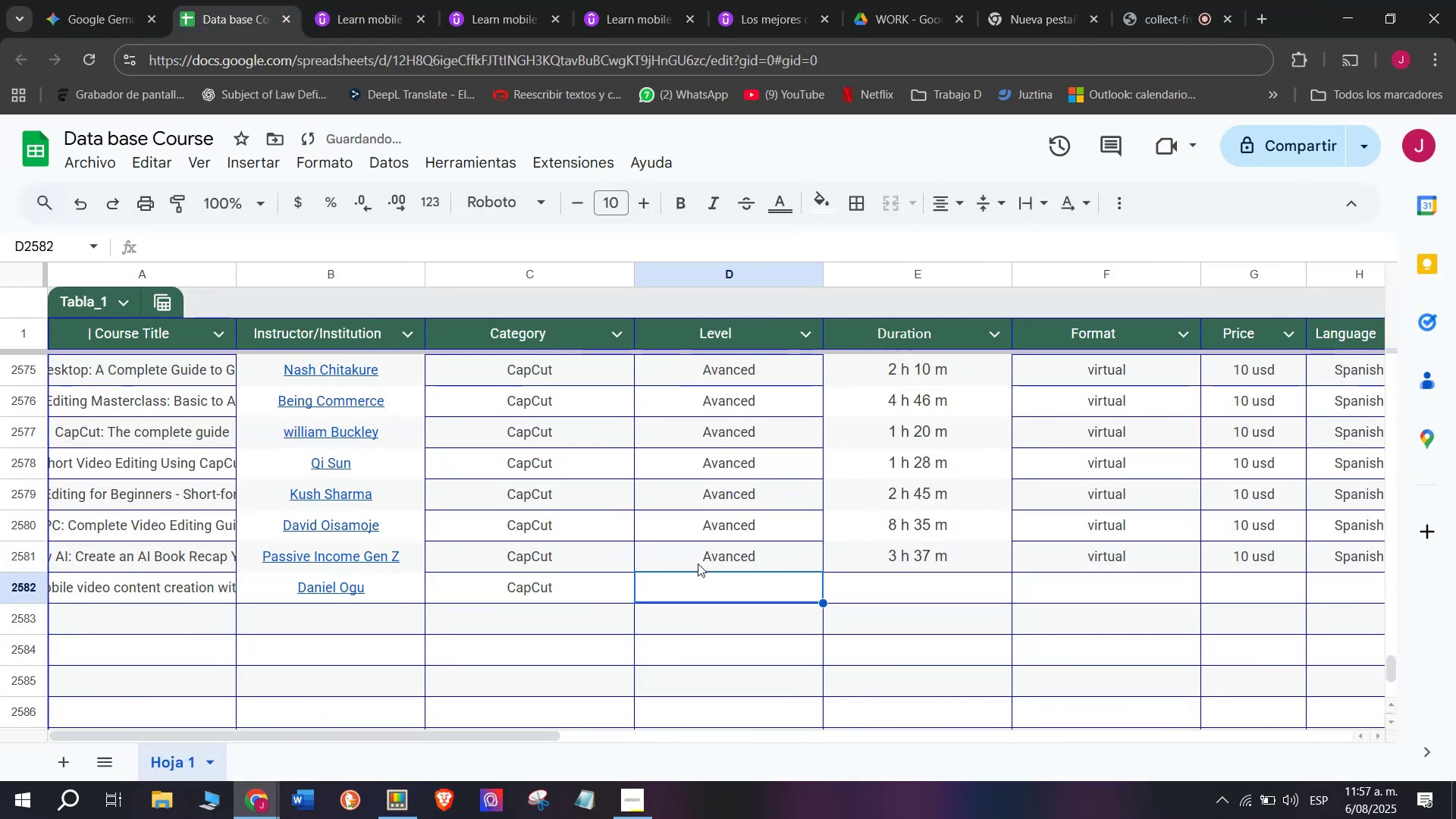 
key(Control+ControlLeft)
 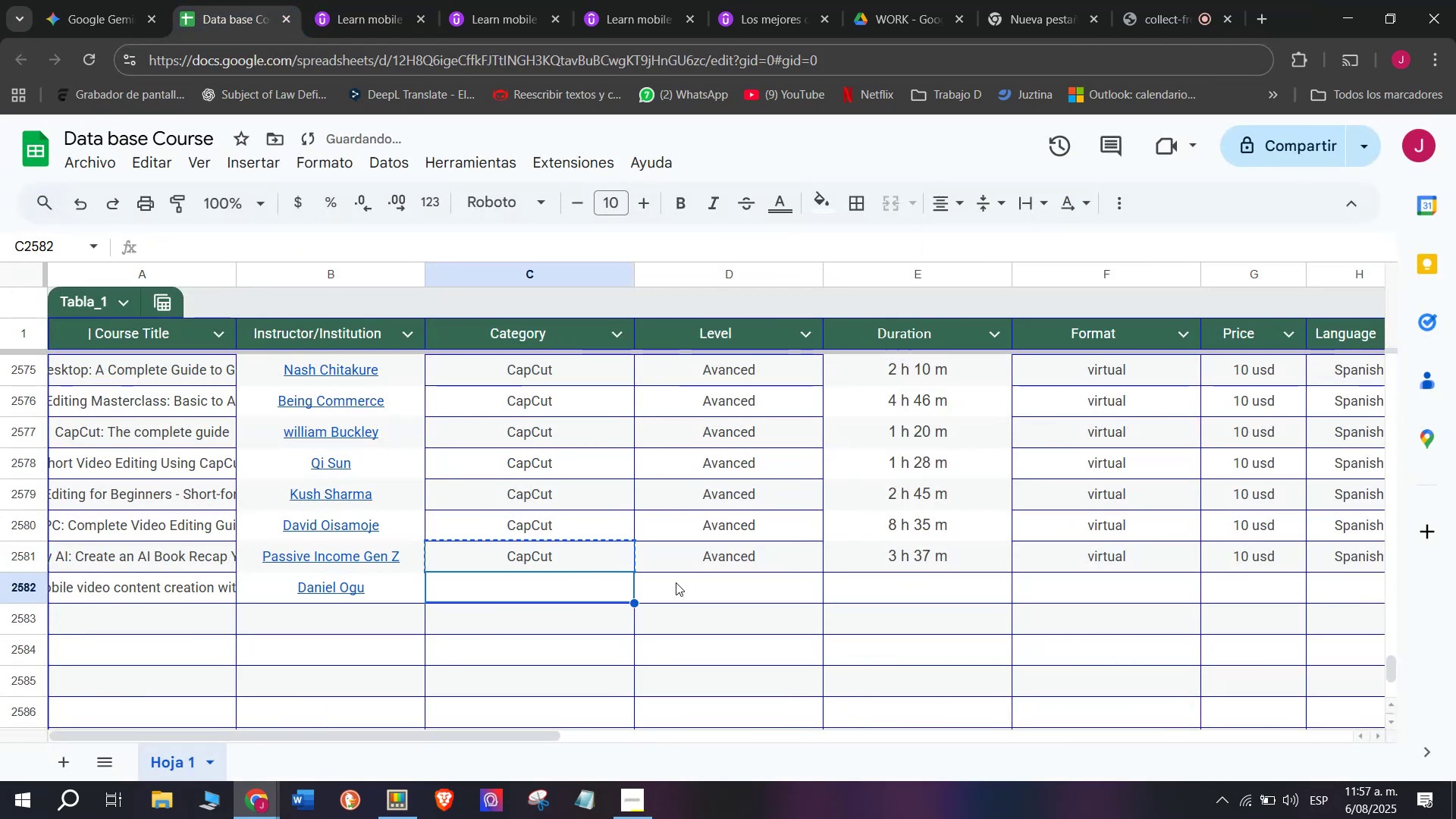 
key(Control+V)
 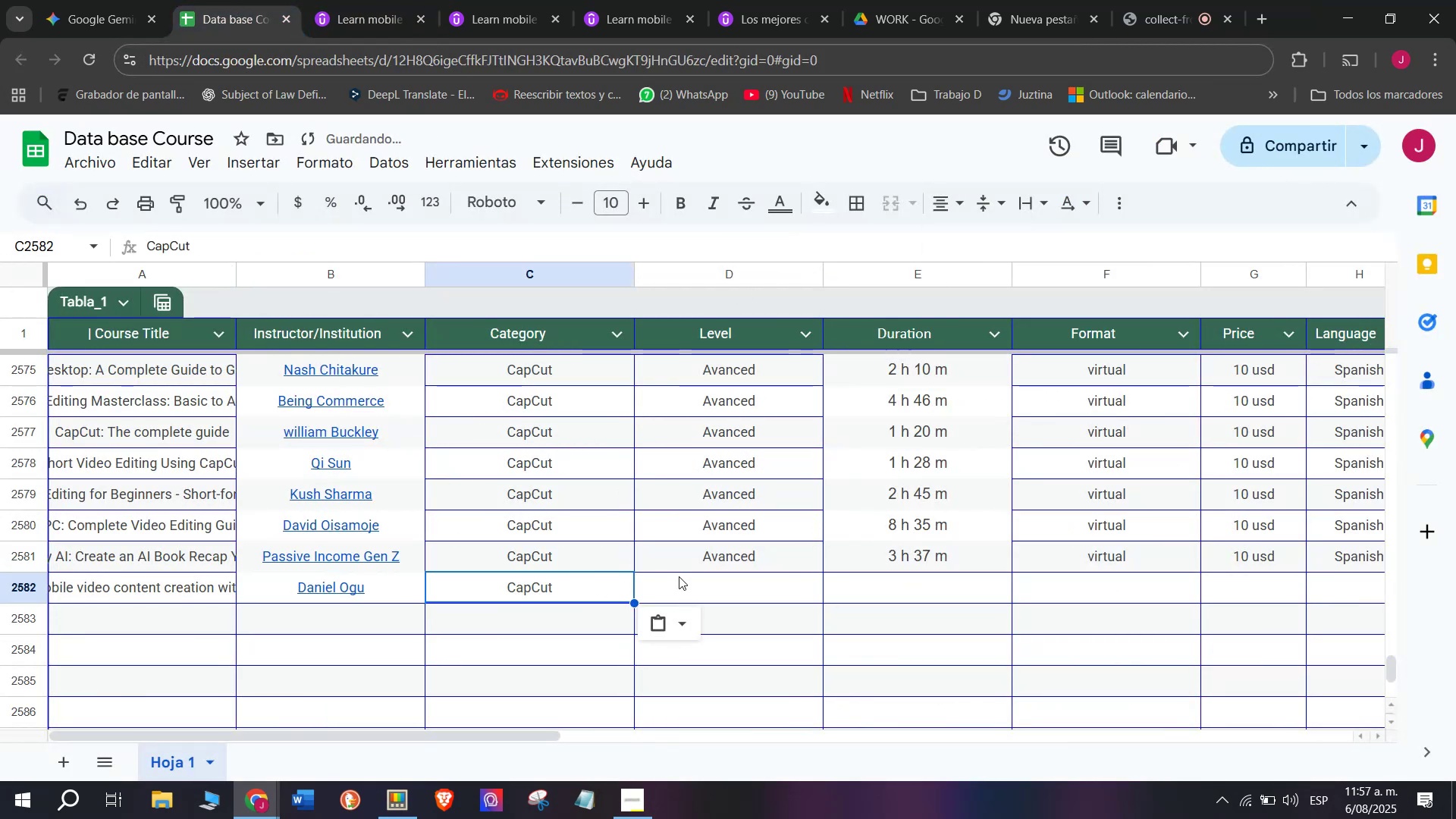 
left_click([679, 576])
 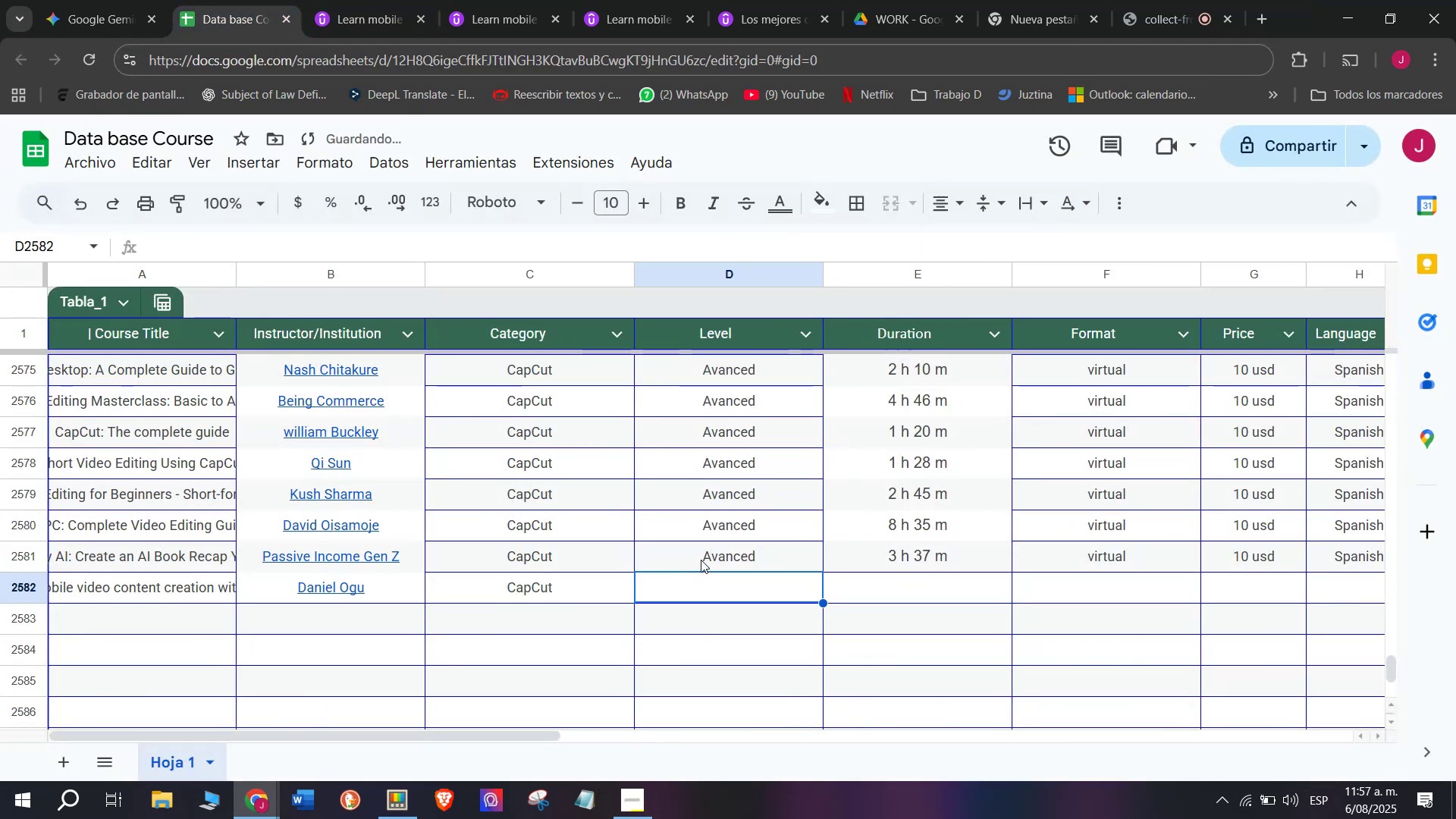 
key(Break)
 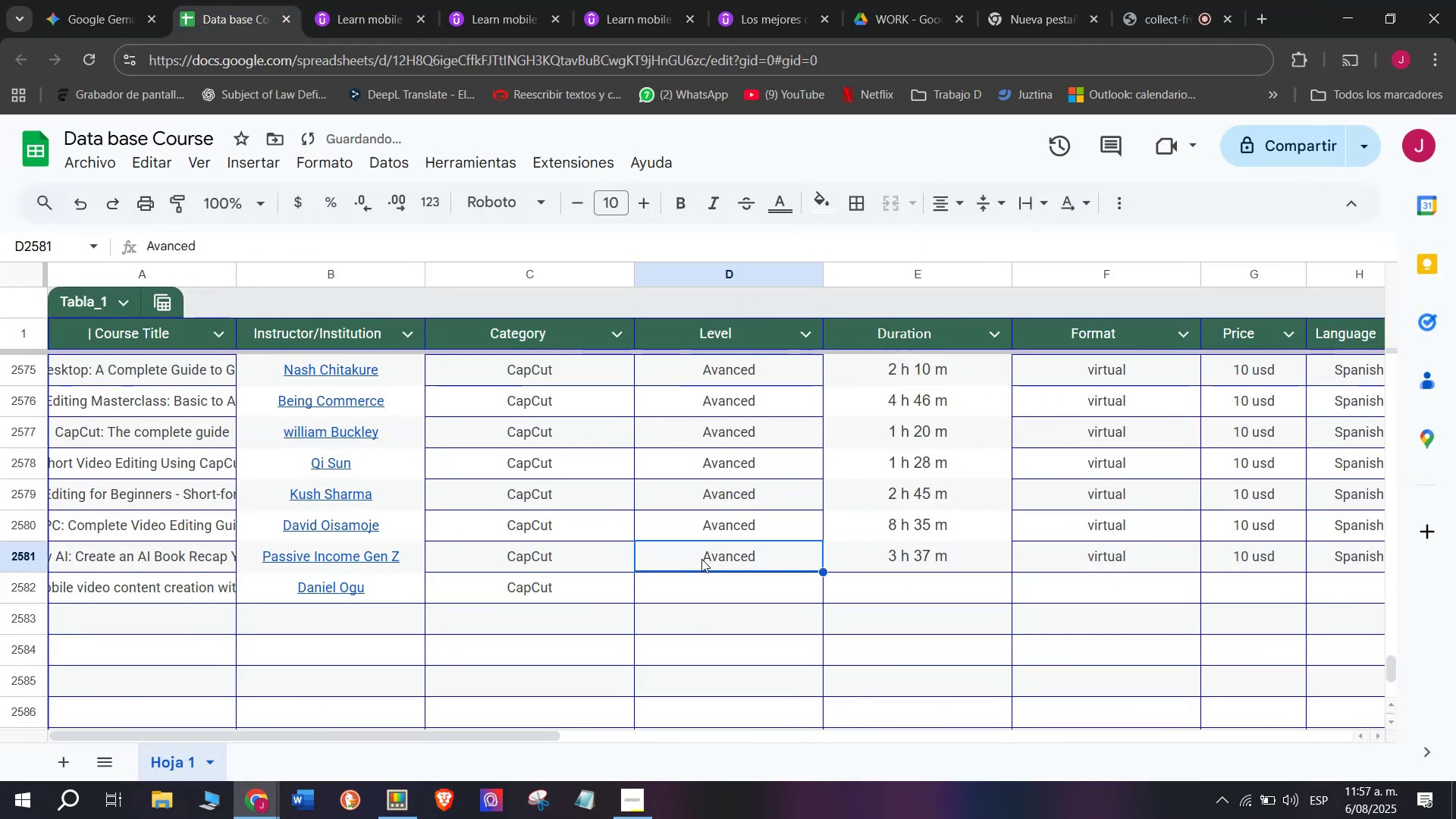 
key(Control+ControlLeft)
 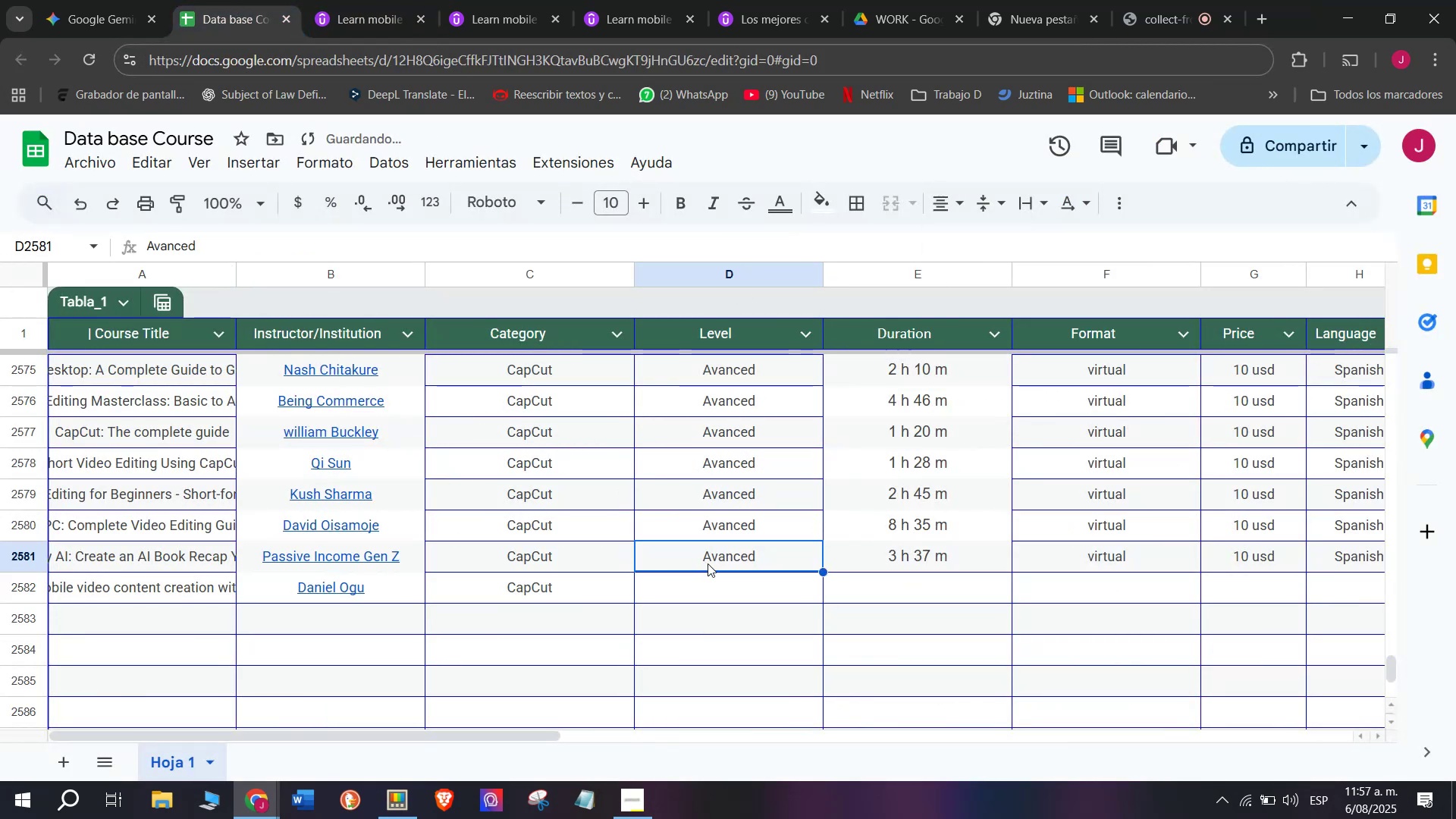 
key(Control+C)
 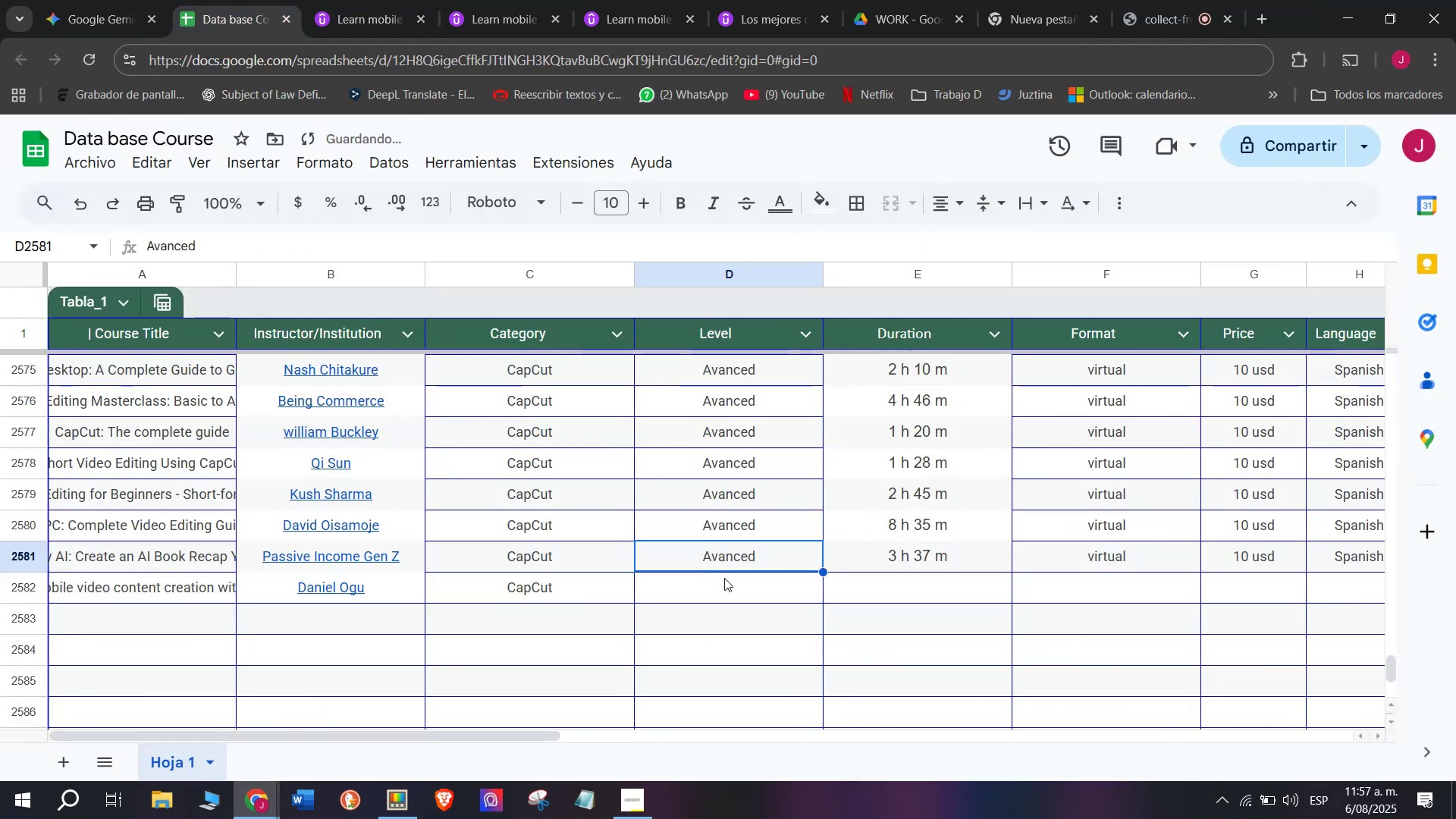 
triple_click([724, 578])
 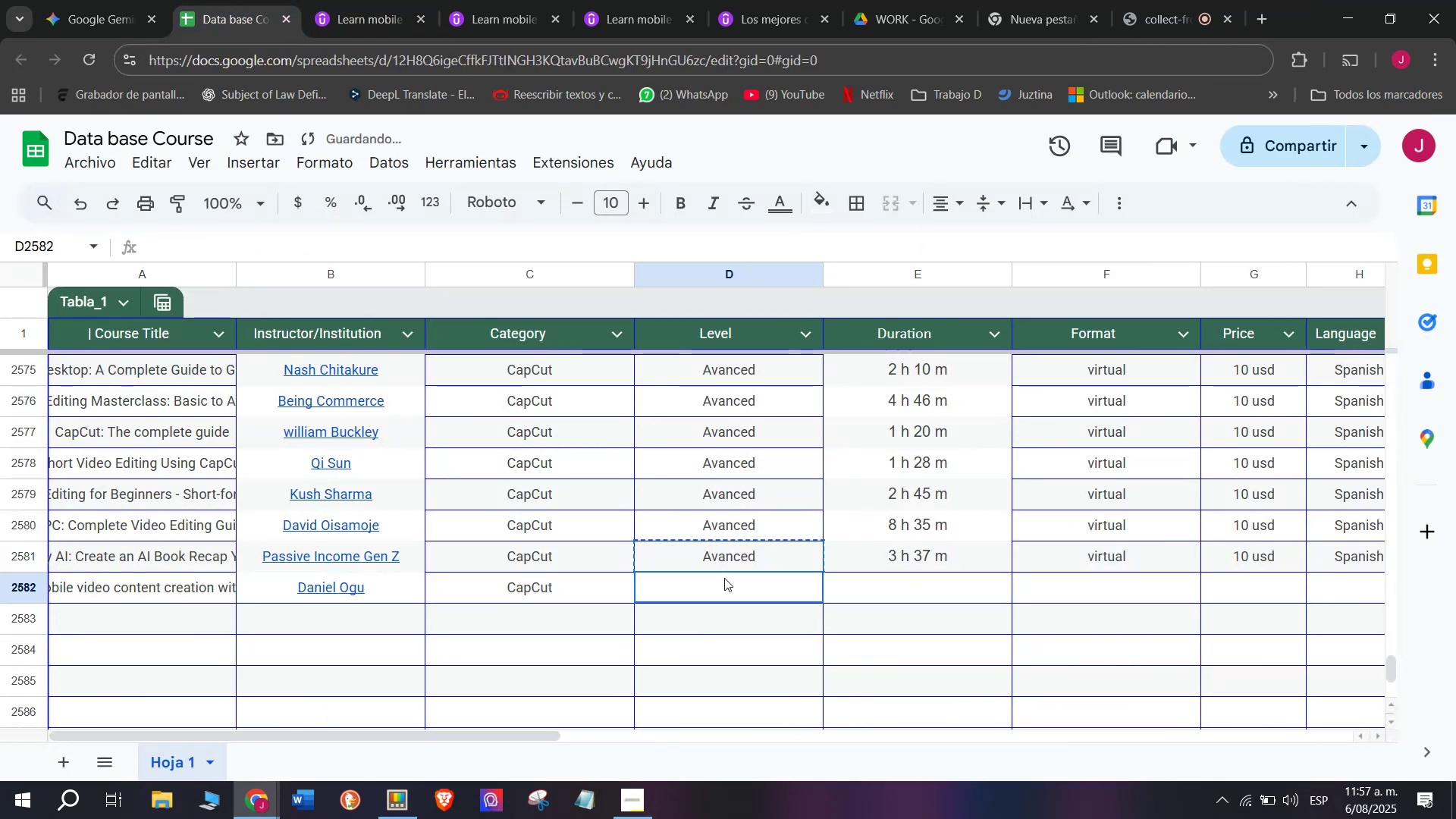 
key(Z)
 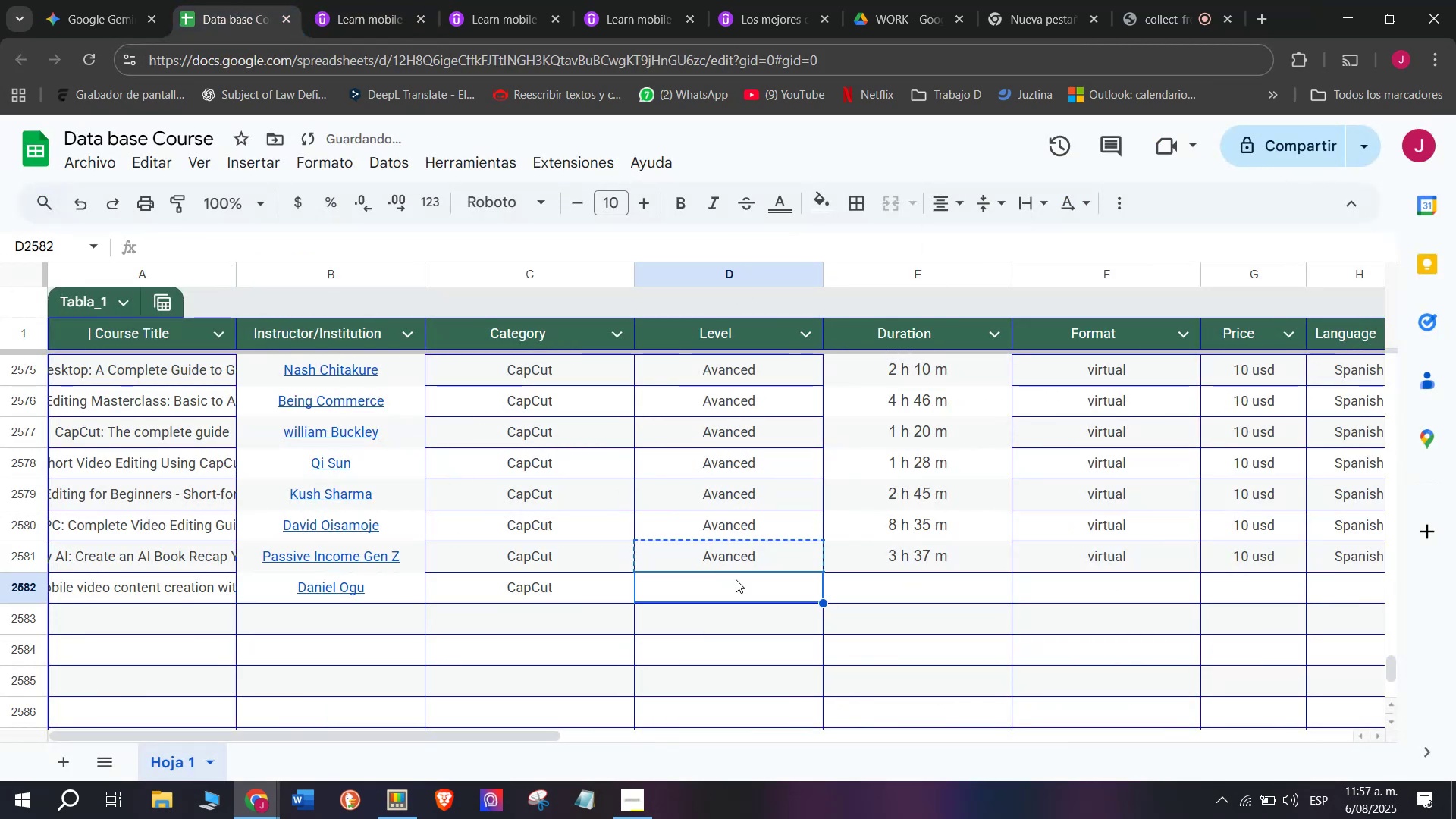 
key(Control+ControlLeft)
 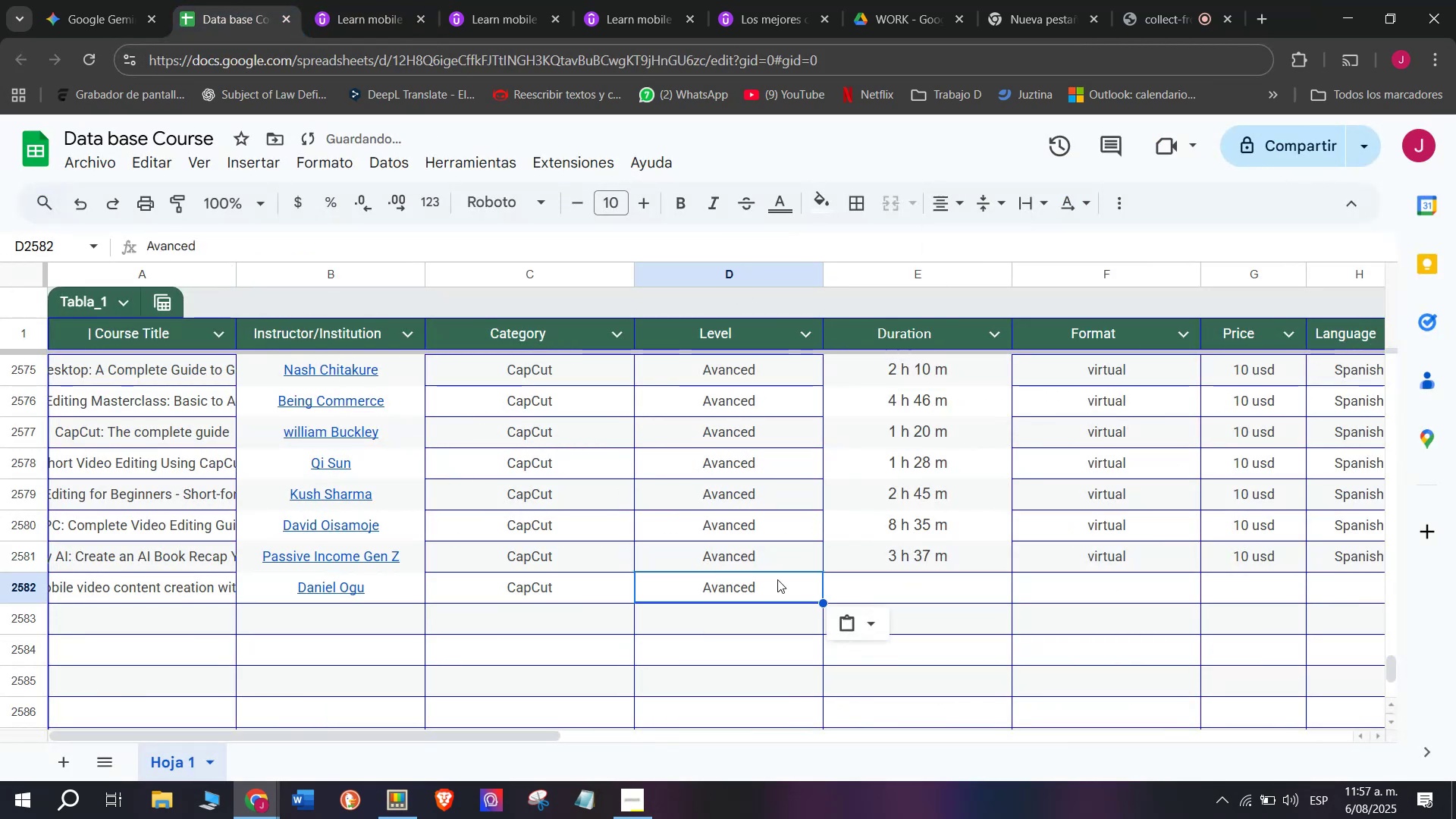 
key(Control+V)
 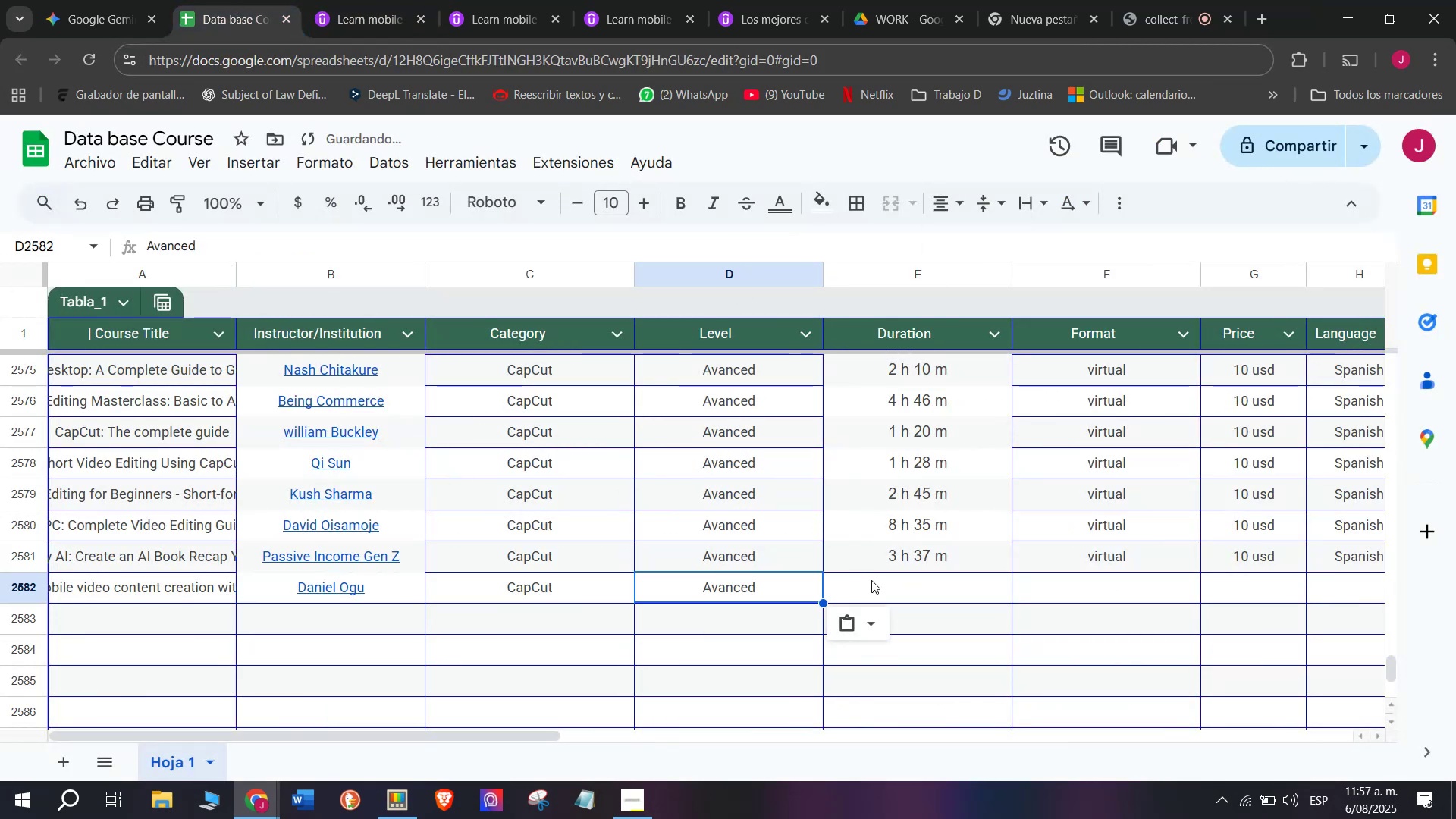 
triple_click([871, 580])
 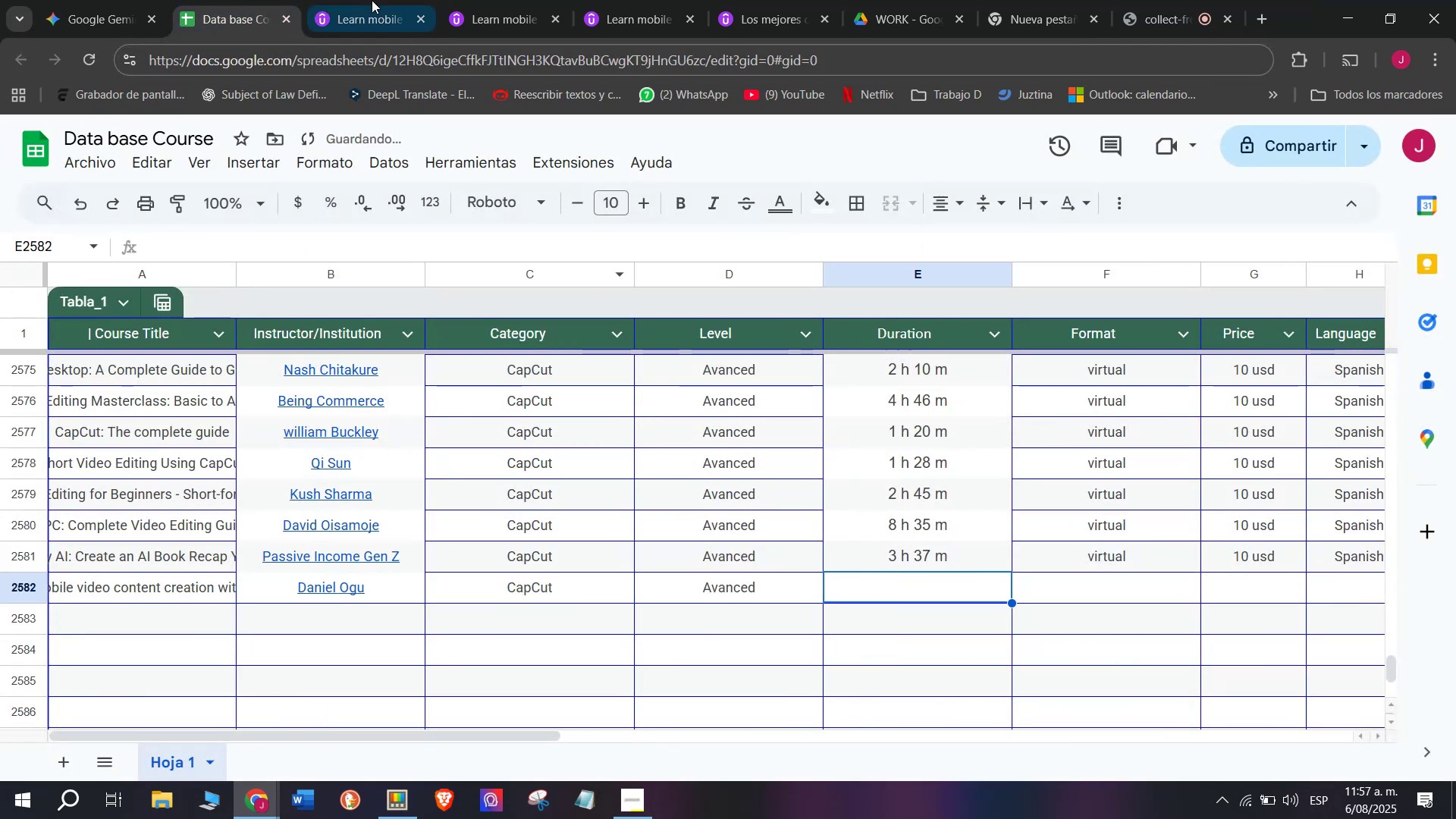 
left_click([373, 0])
 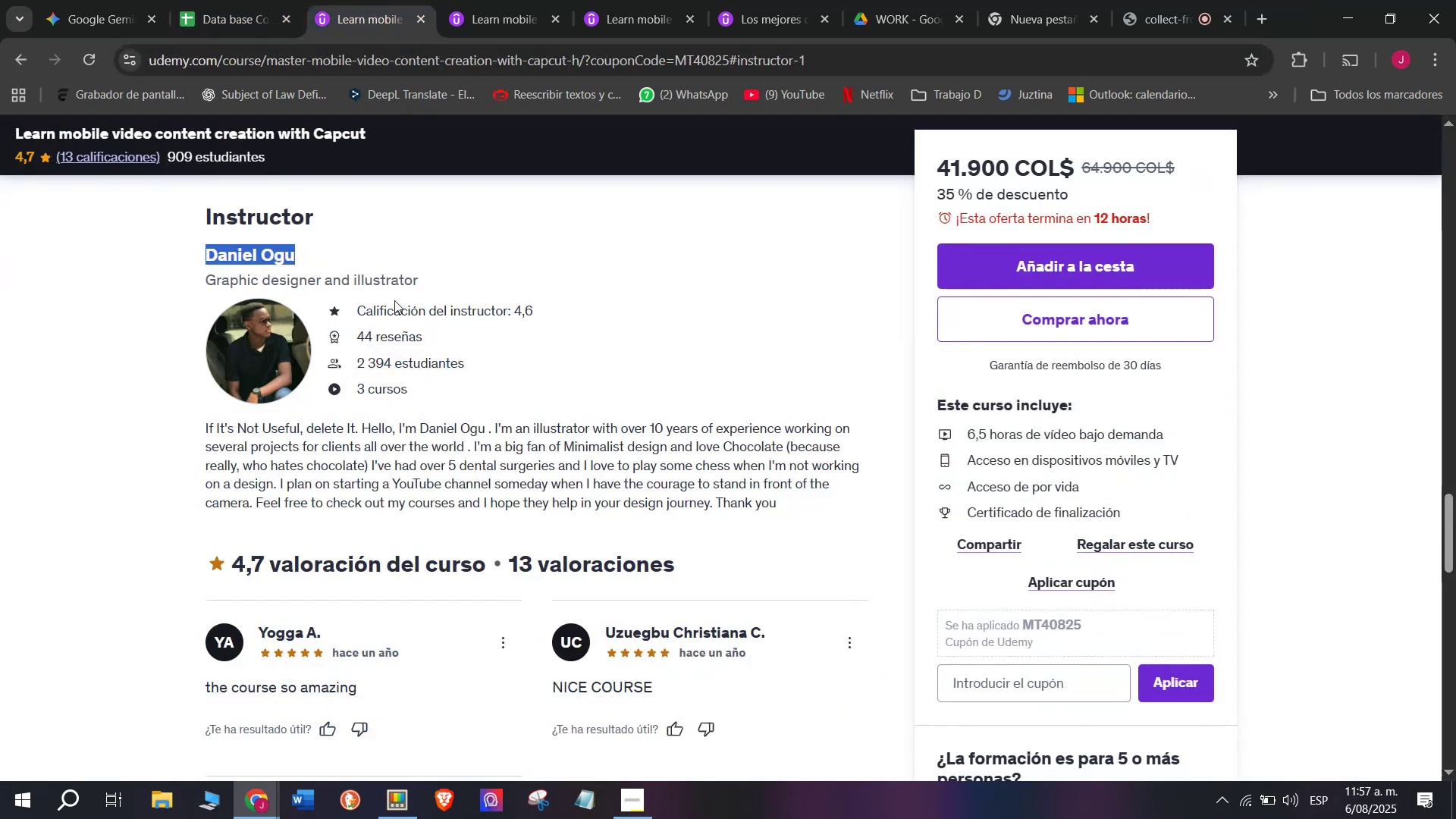 
scroll: coordinate [380, 471], scroll_direction: up, amount: 9.0
 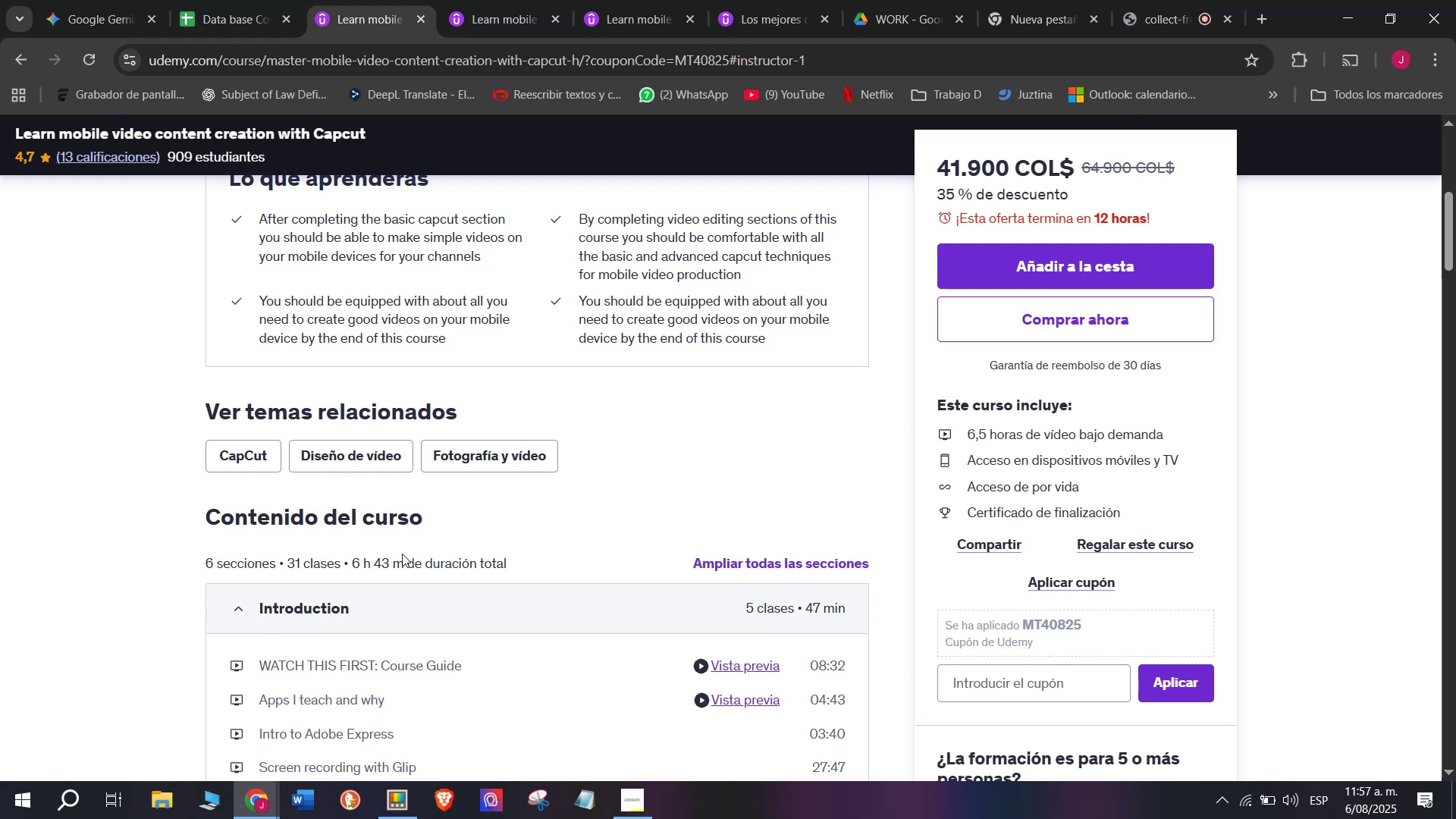 
left_click_drag(start_coordinate=[404, 560], to_coordinate=[355, 560])
 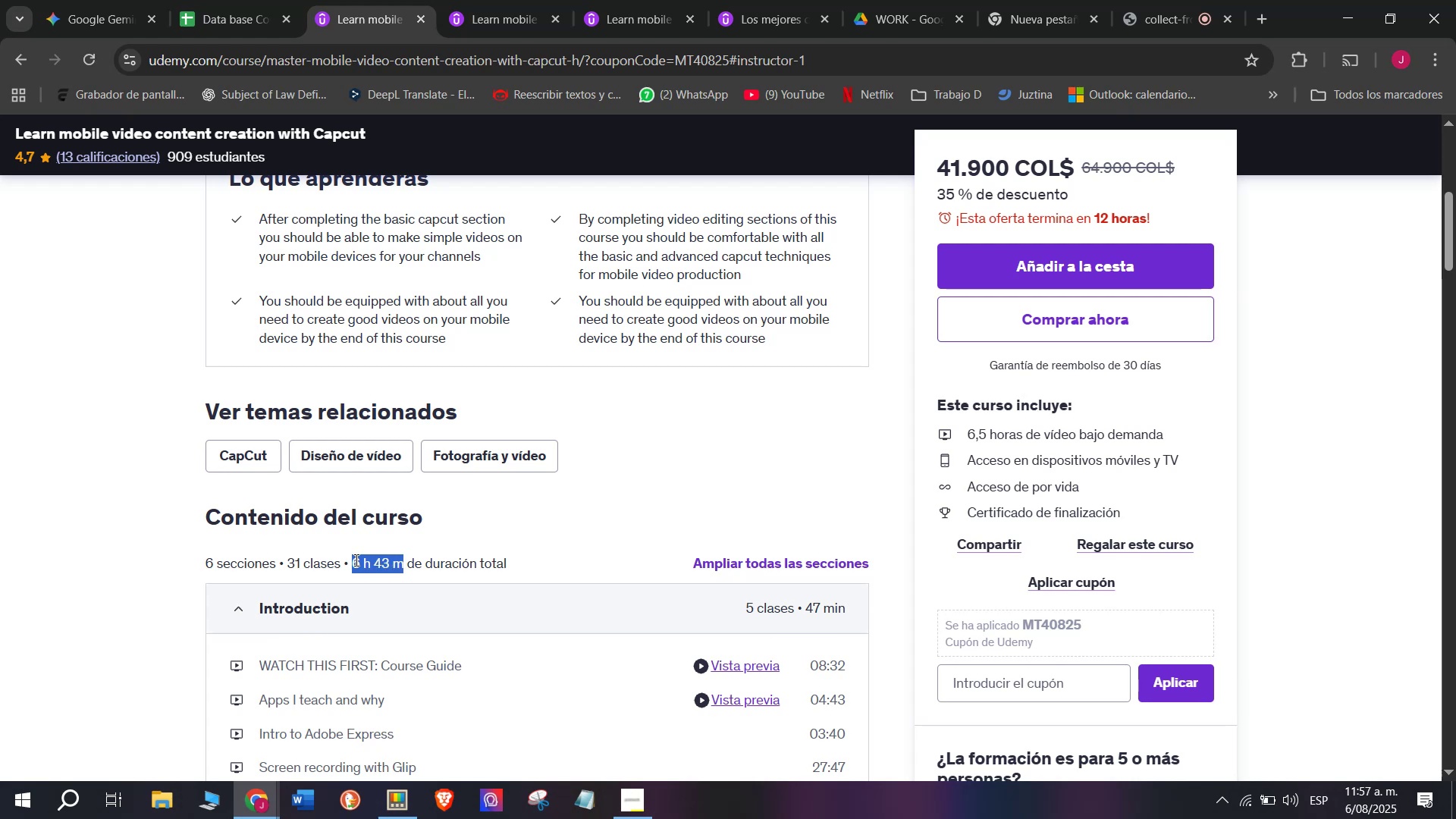 
key(Break)
 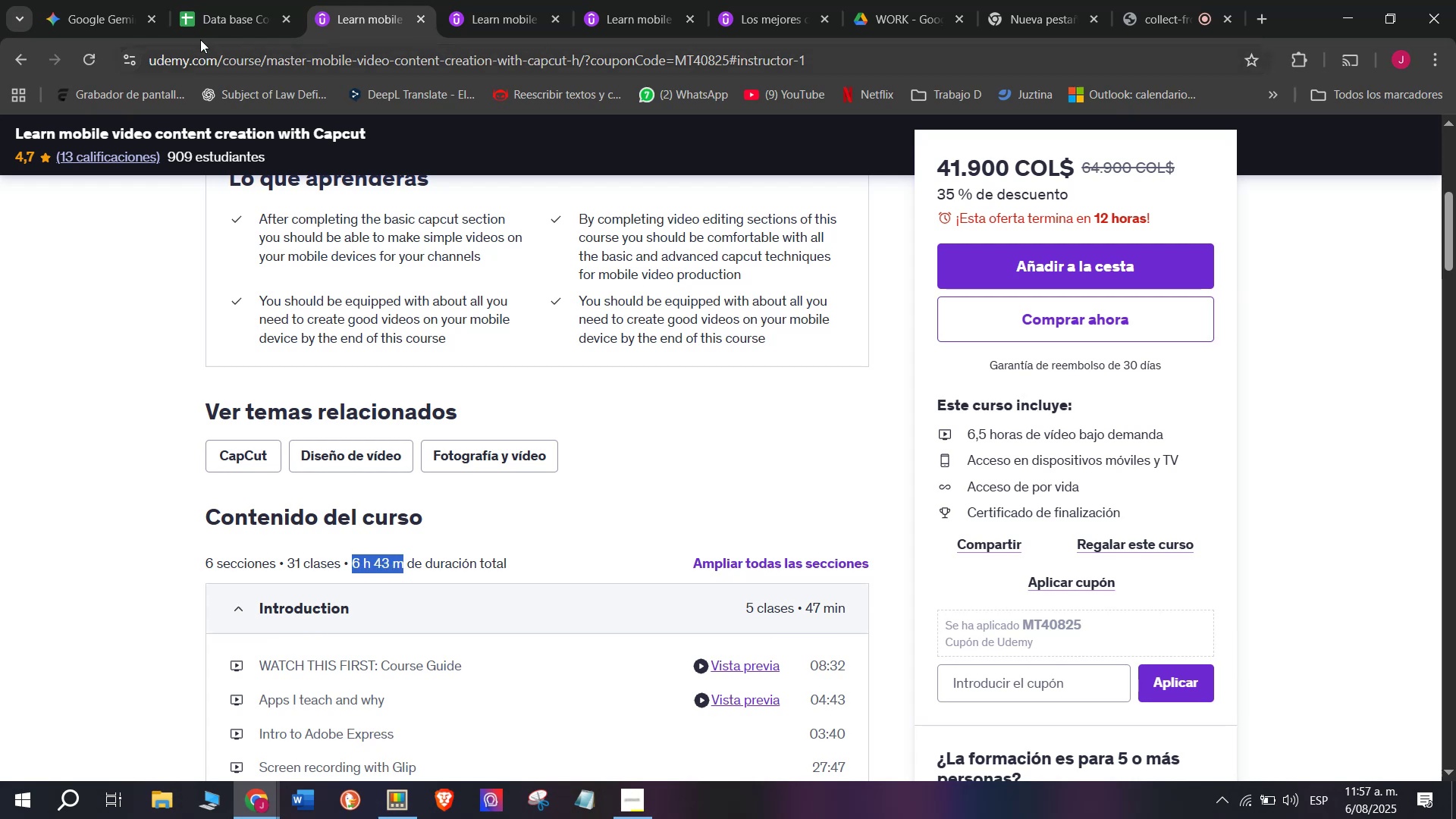 
key(Control+ControlLeft)
 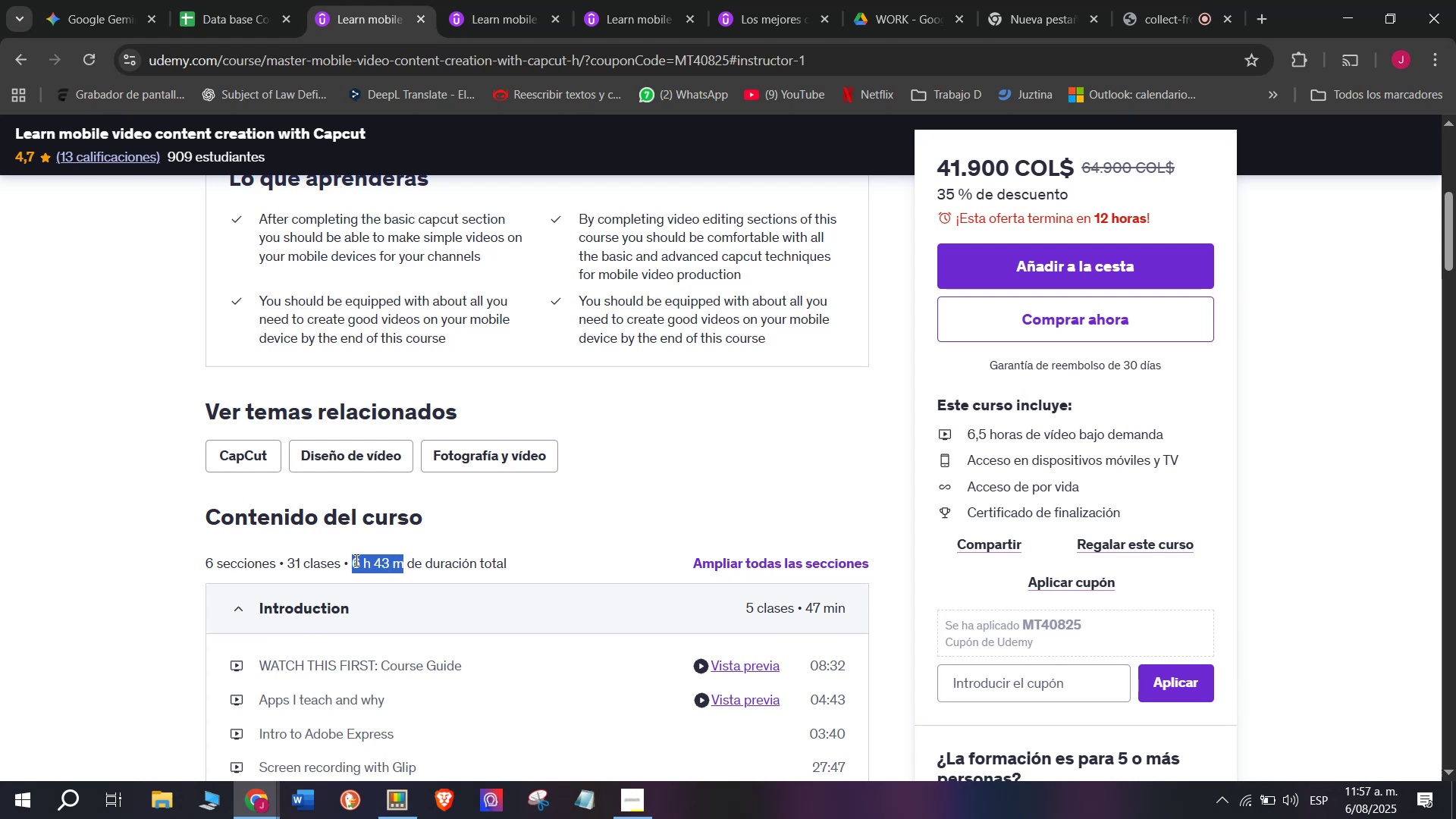 
key(Control+C)
 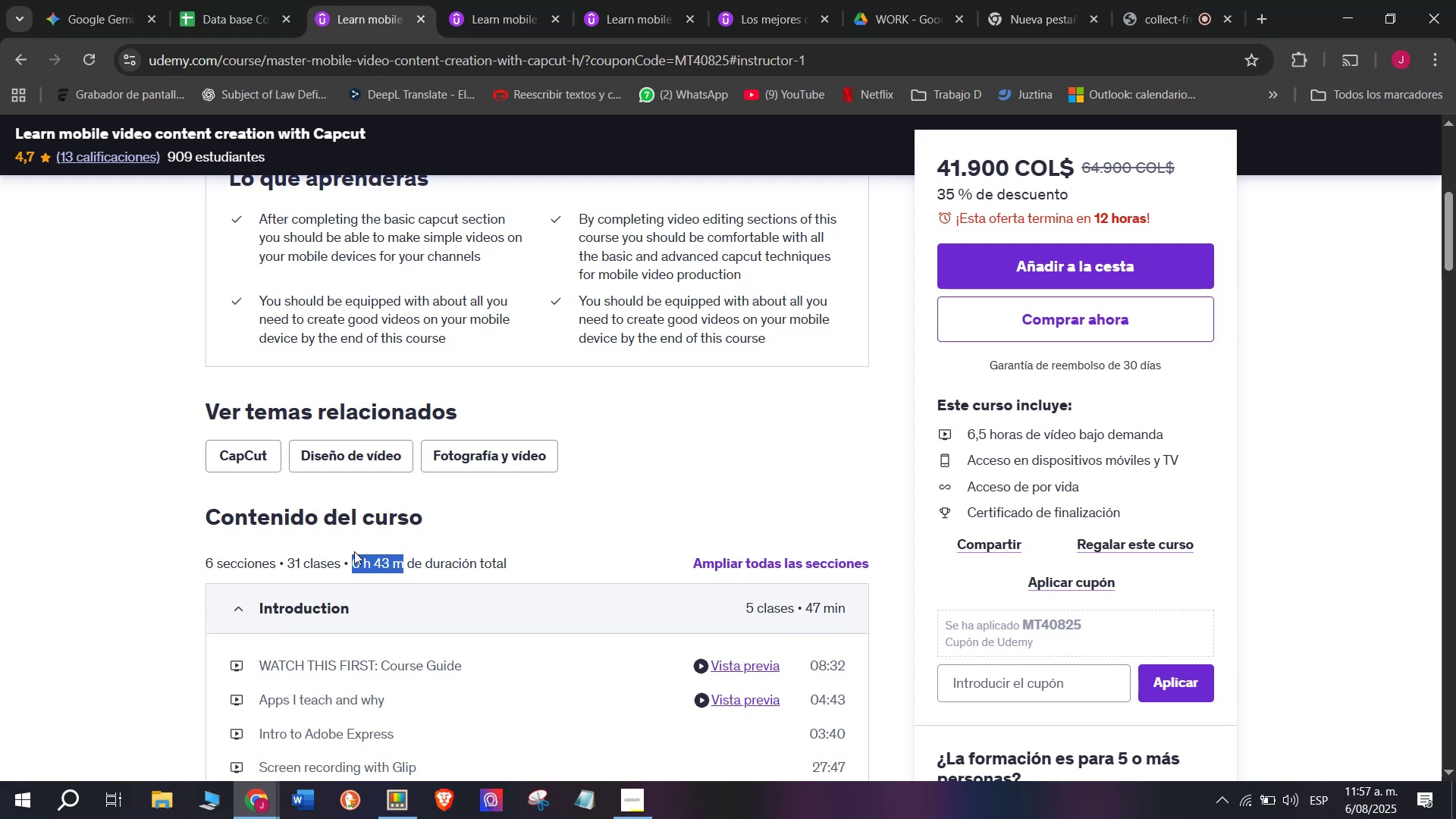 
key(Control+ControlLeft)
 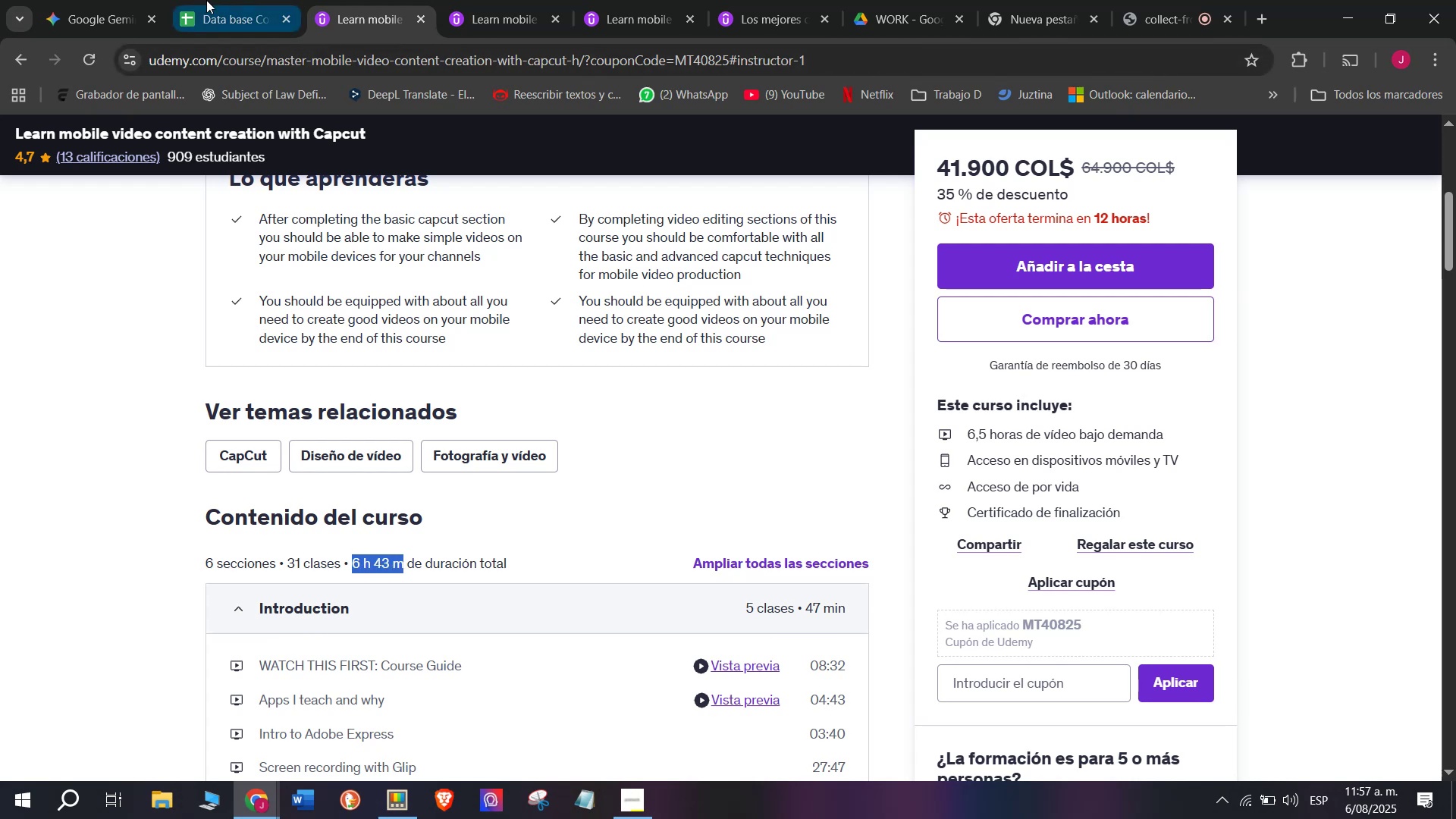 
key(Break)
 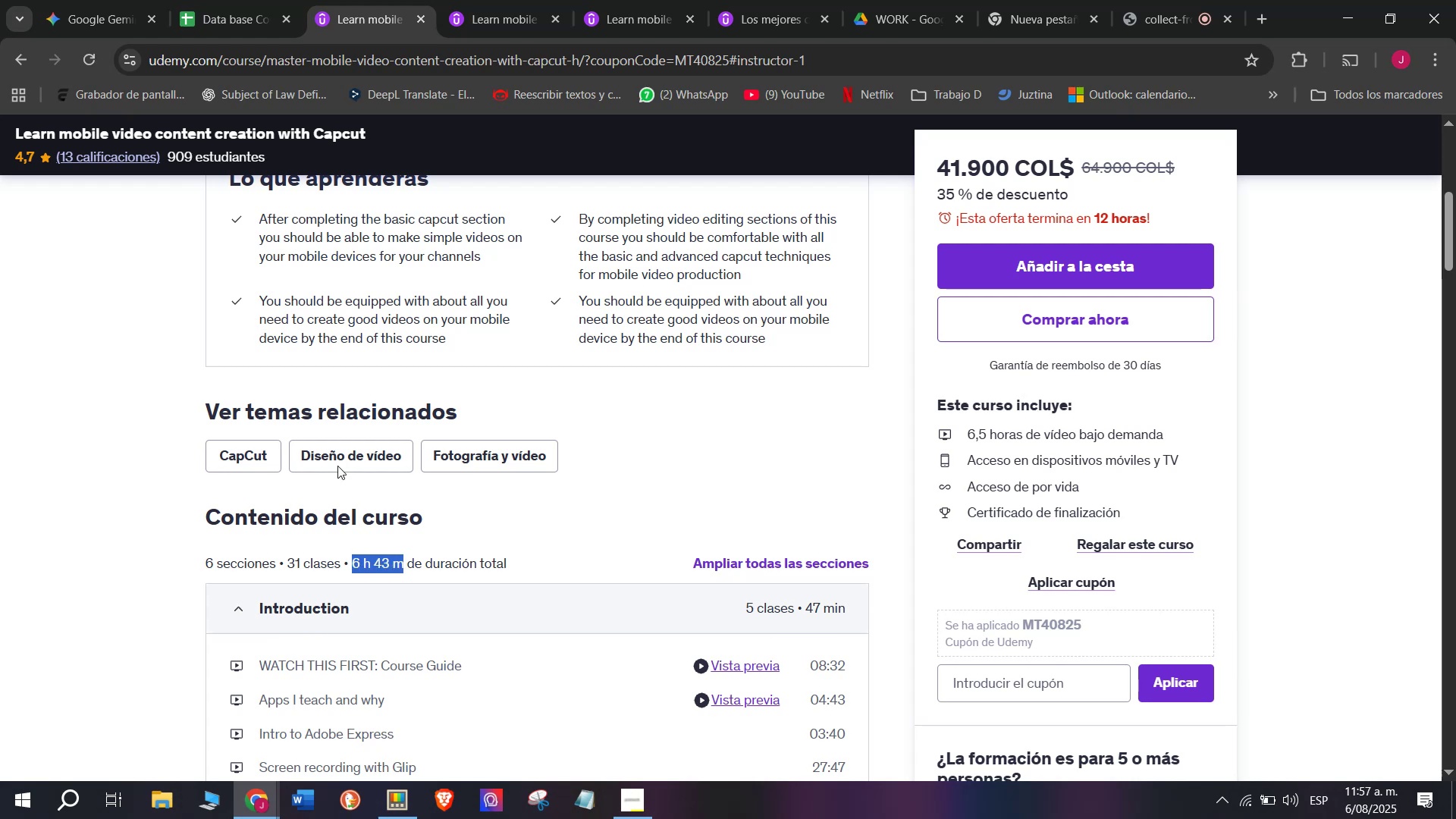 
key(Control+C)
 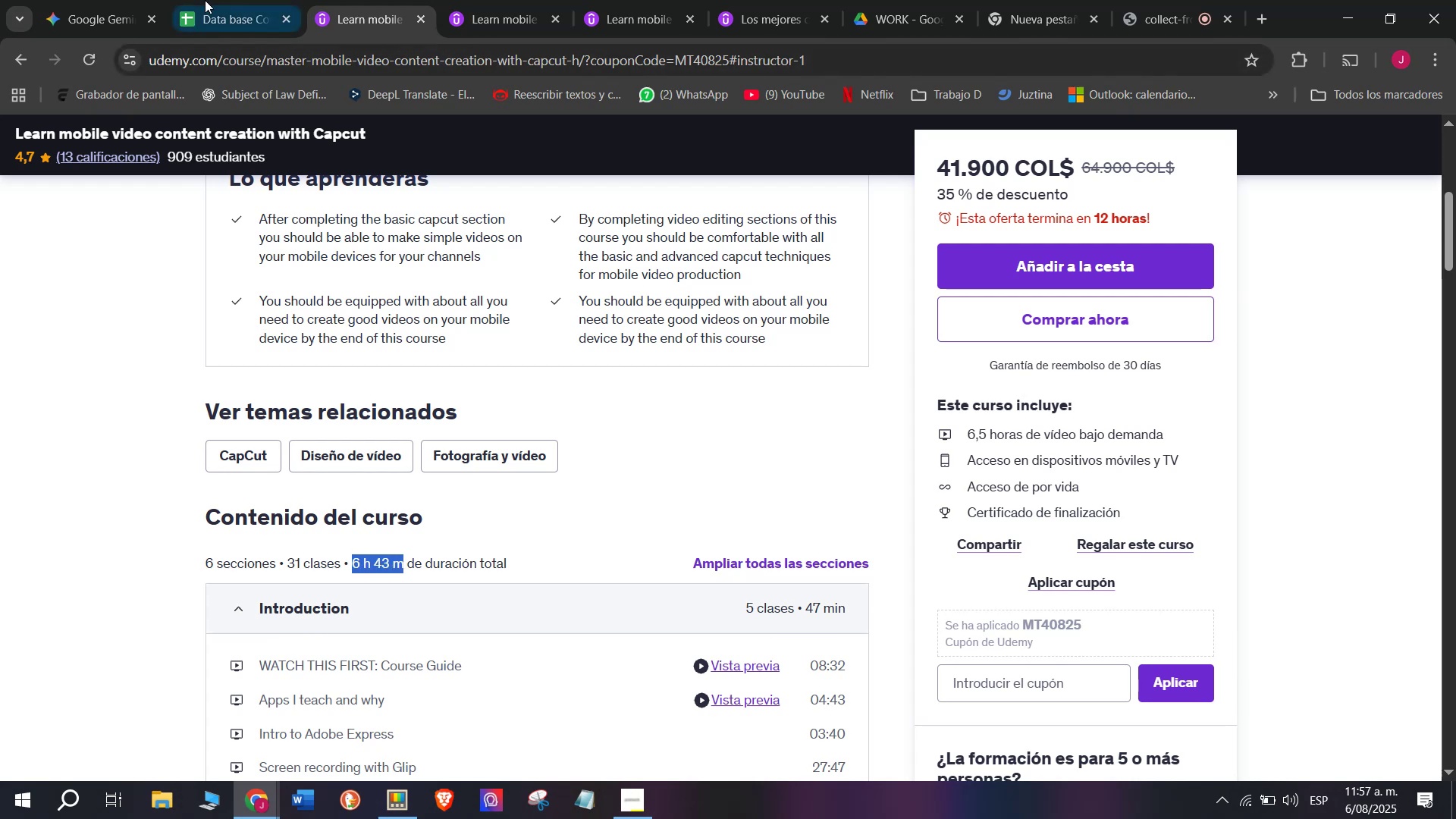 
left_click([206, 0])
 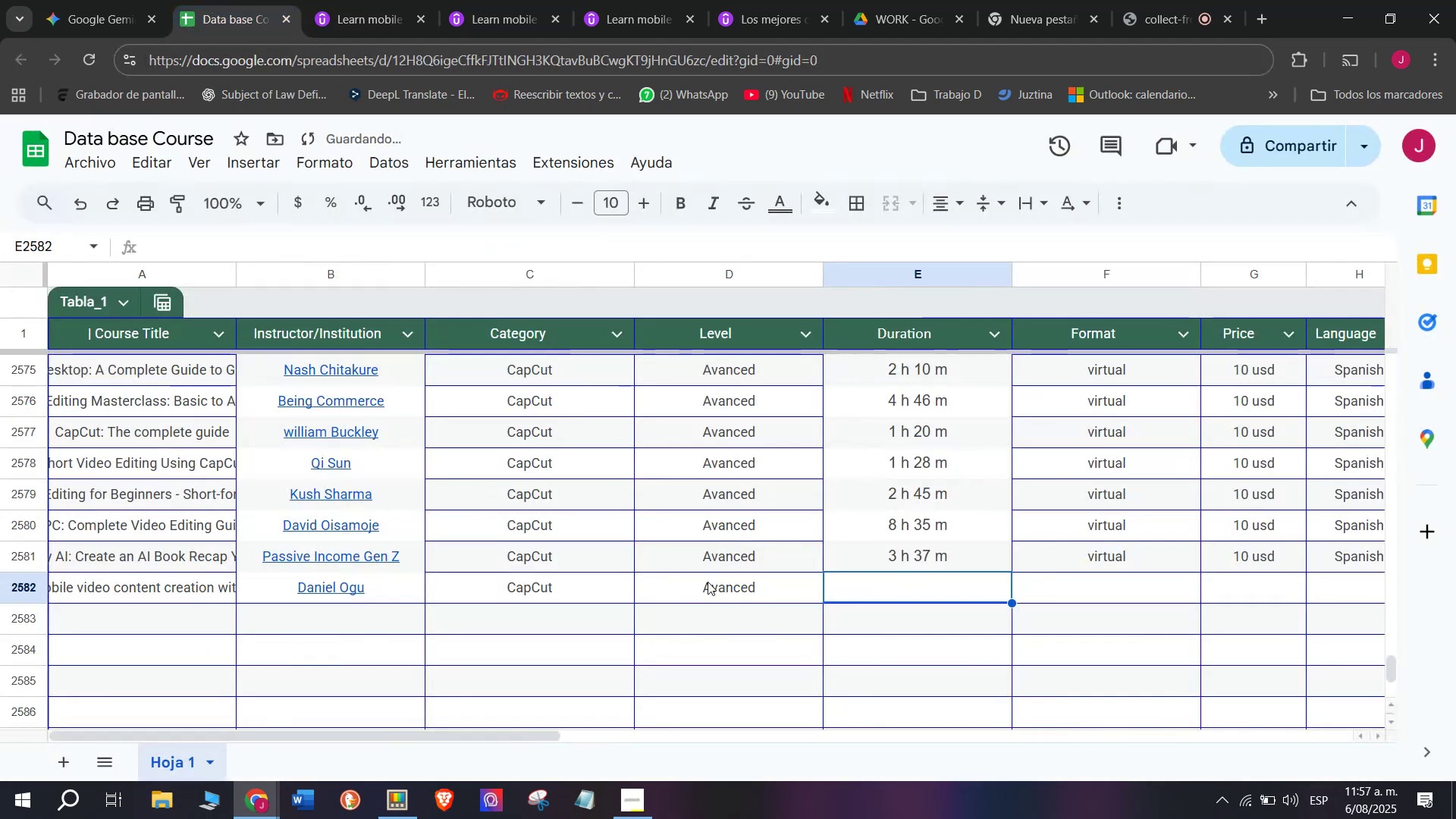 
key(Control+ControlLeft)
 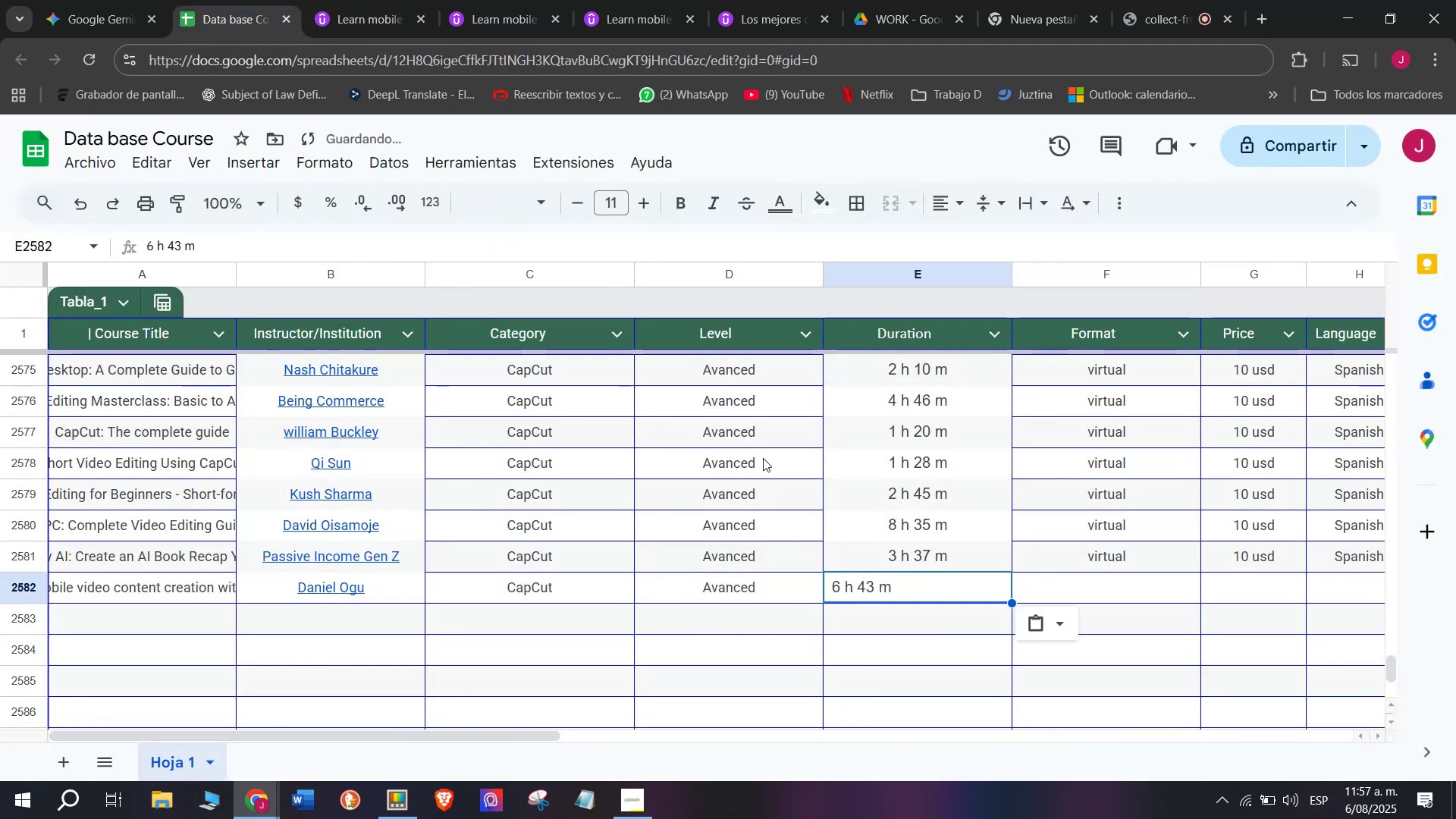 
key(Z)
 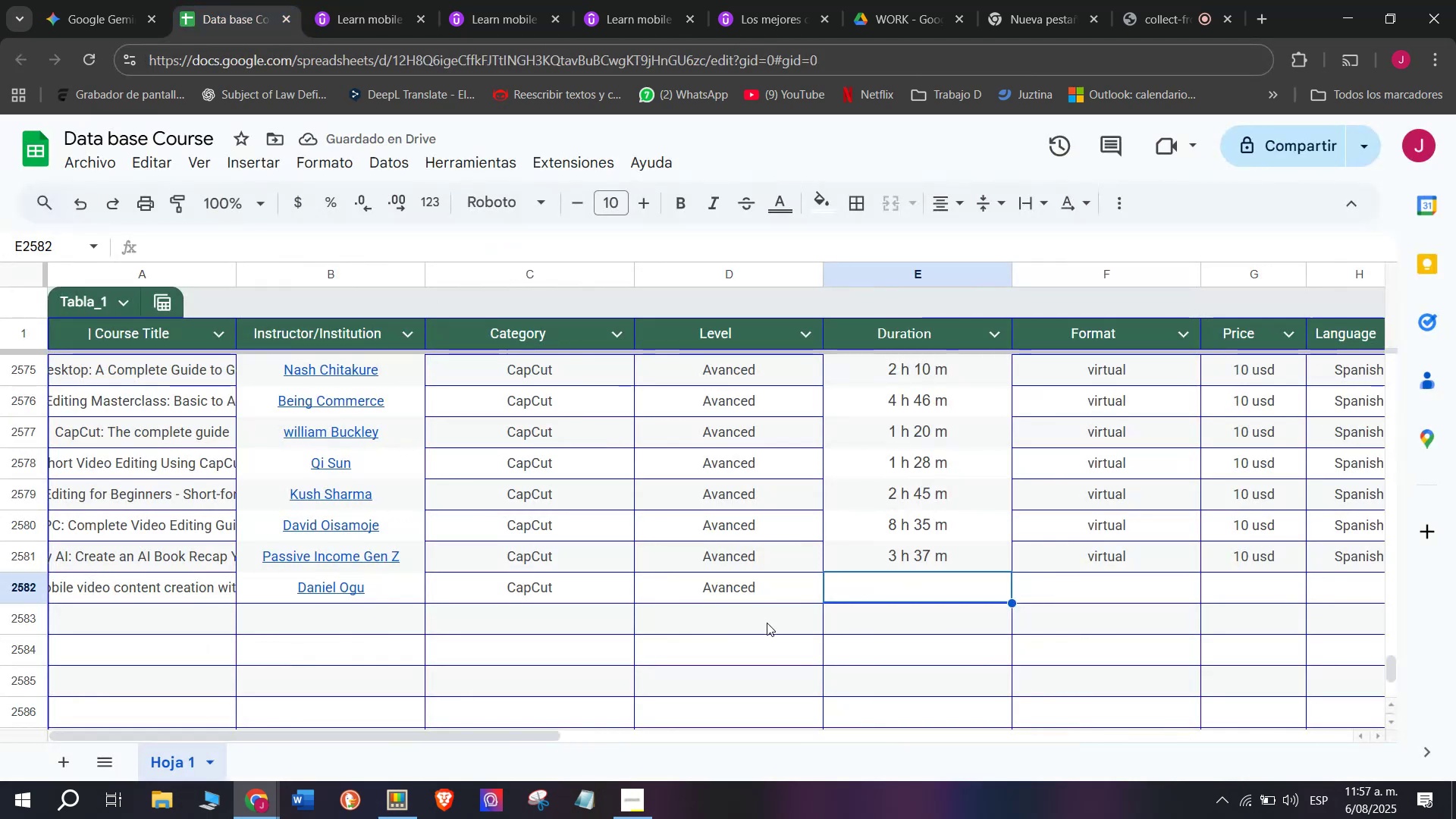 
key(Control+V)
 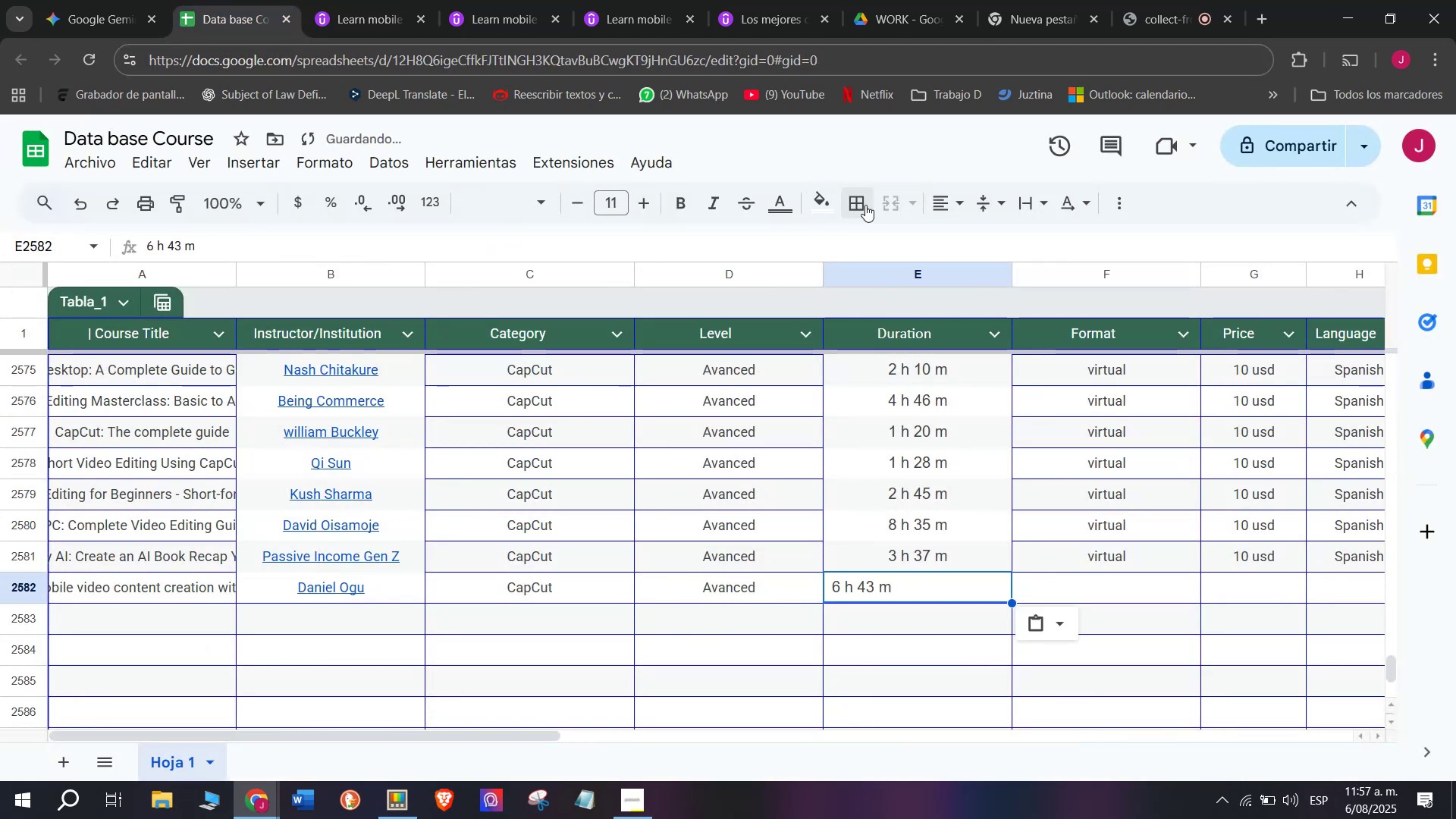 
left_click([929, 195])
 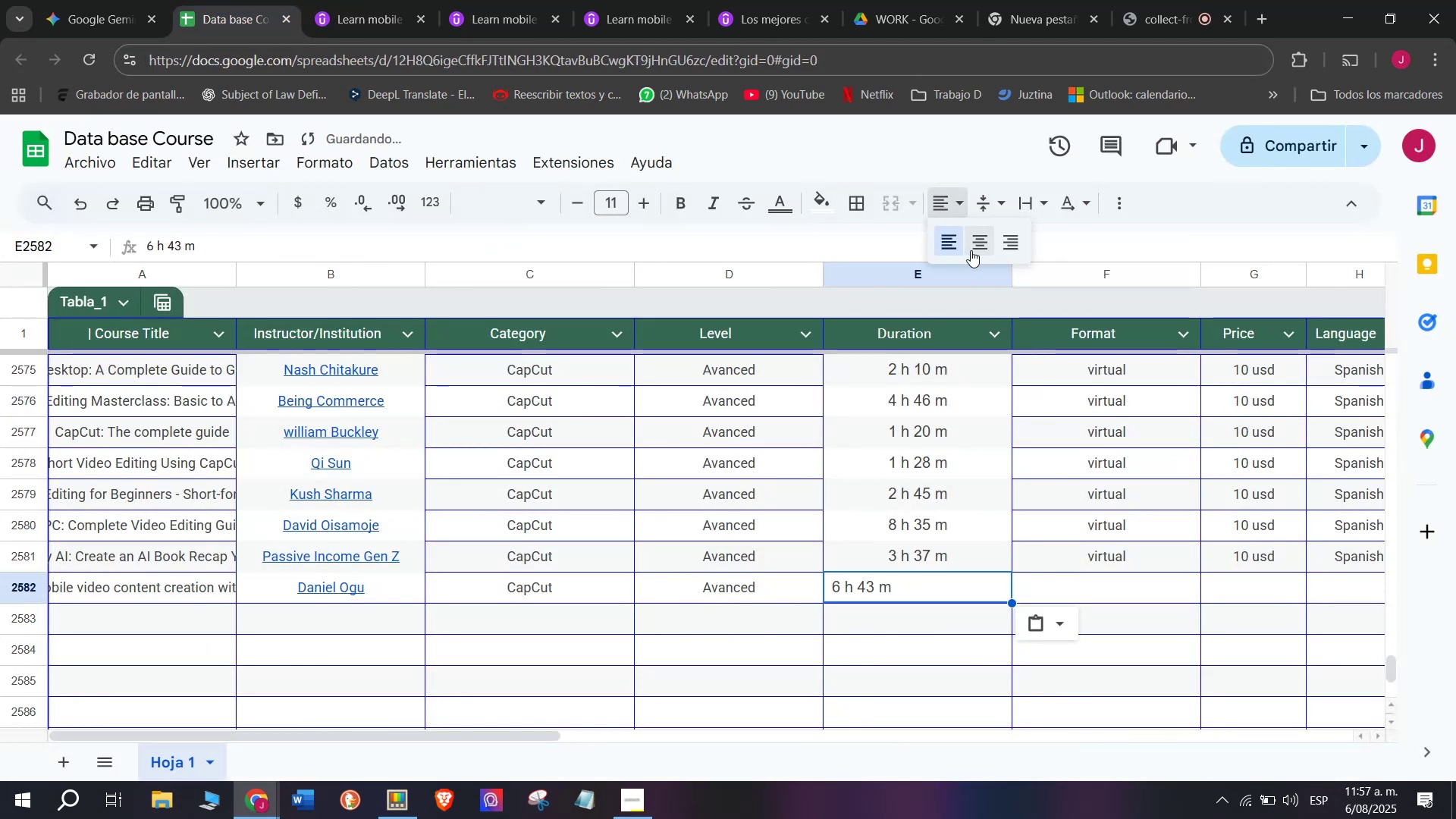 
left_click([971, 249])
 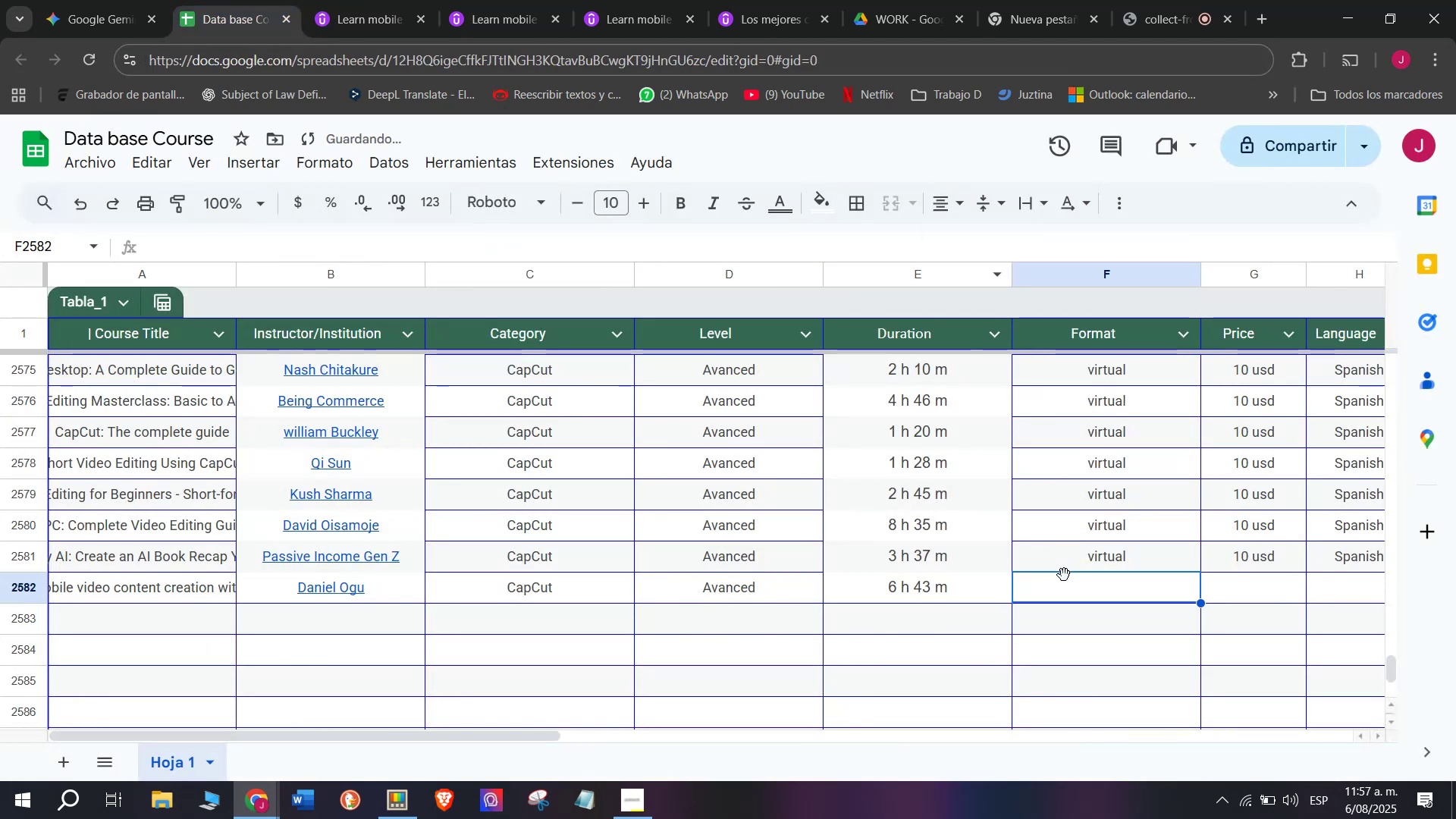 
double_click([1085, 563])
 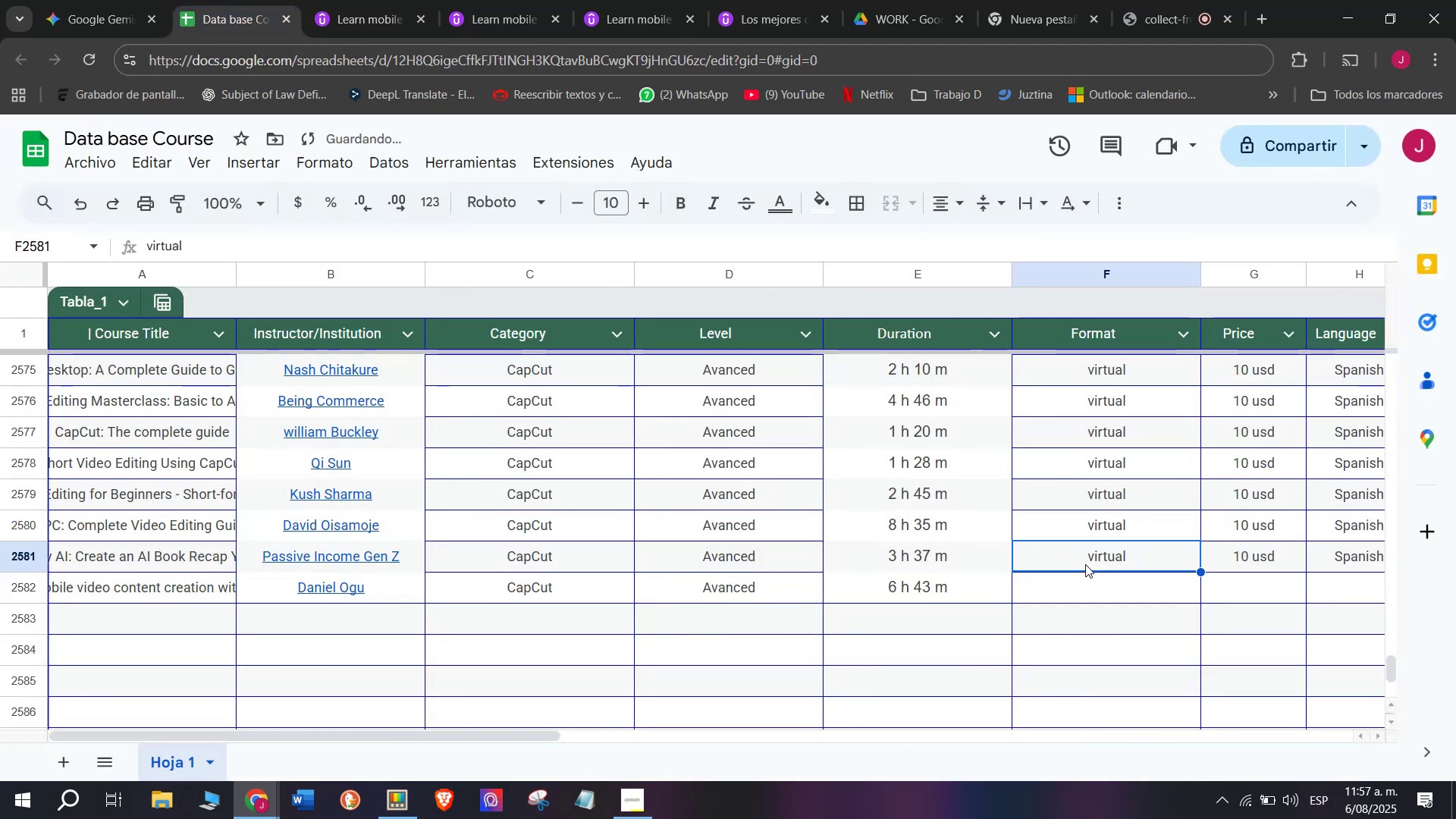 
key(Control+ControlLeft)
 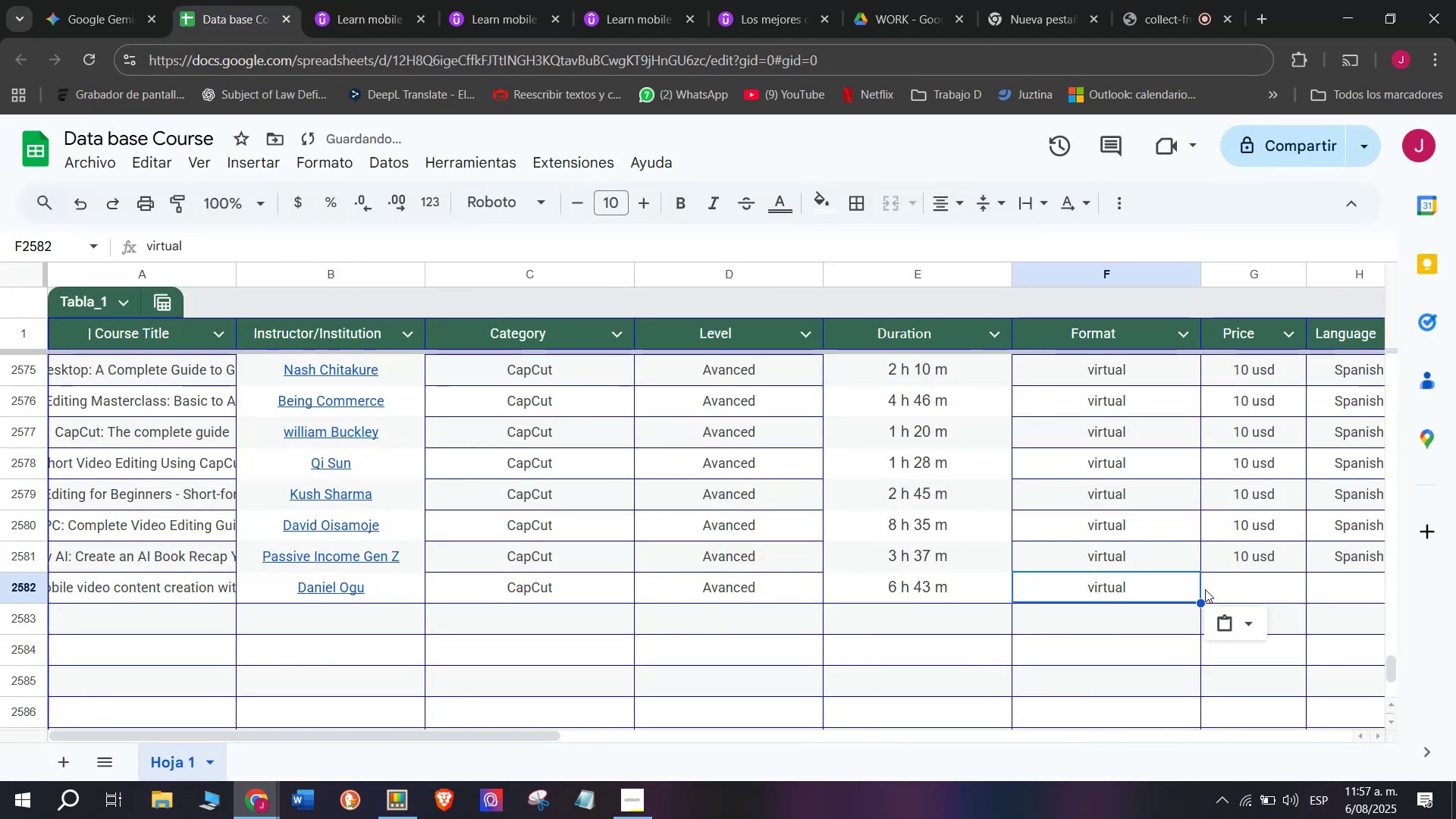 
key(Break)
 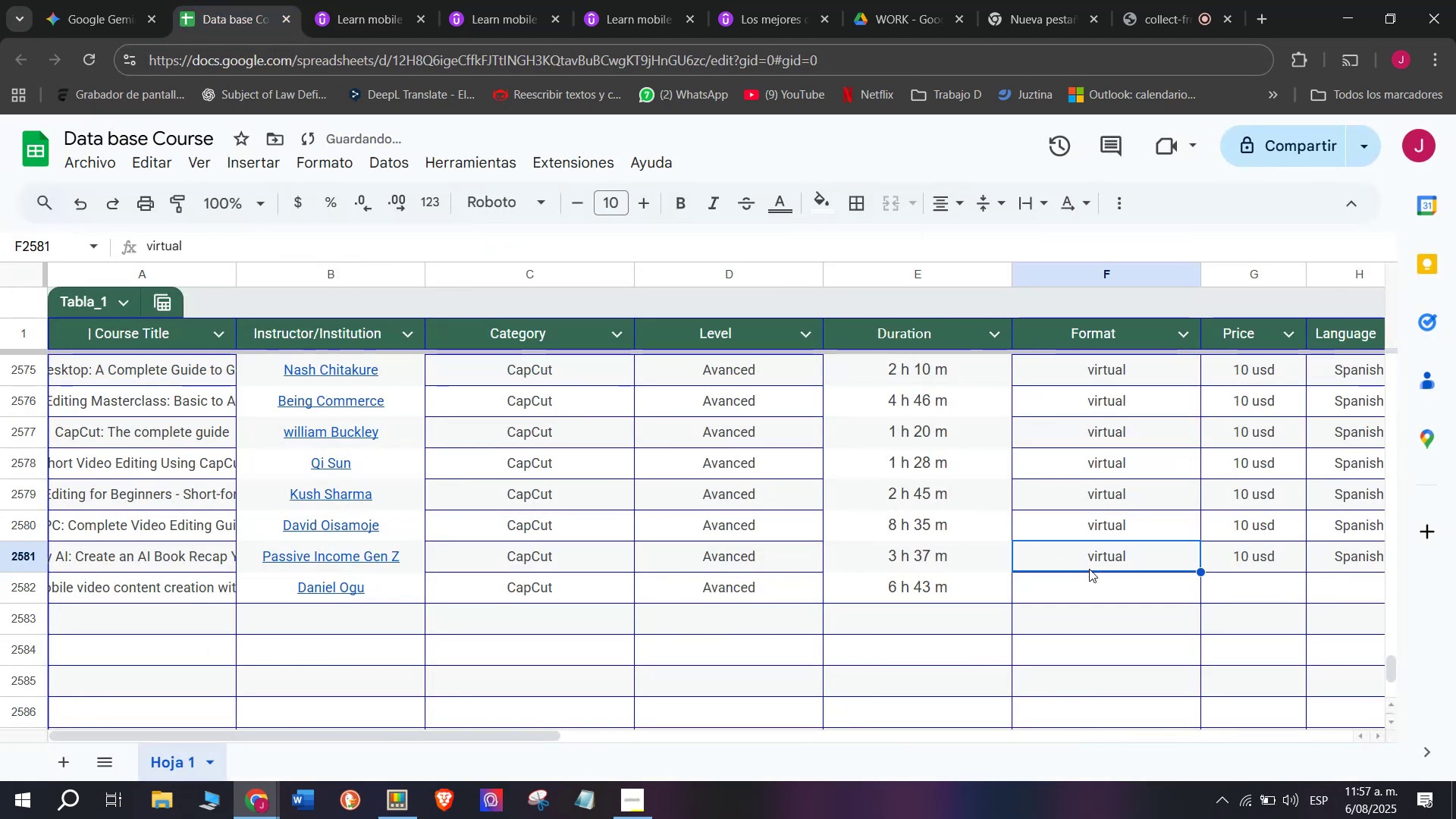 
key(Control+C)
 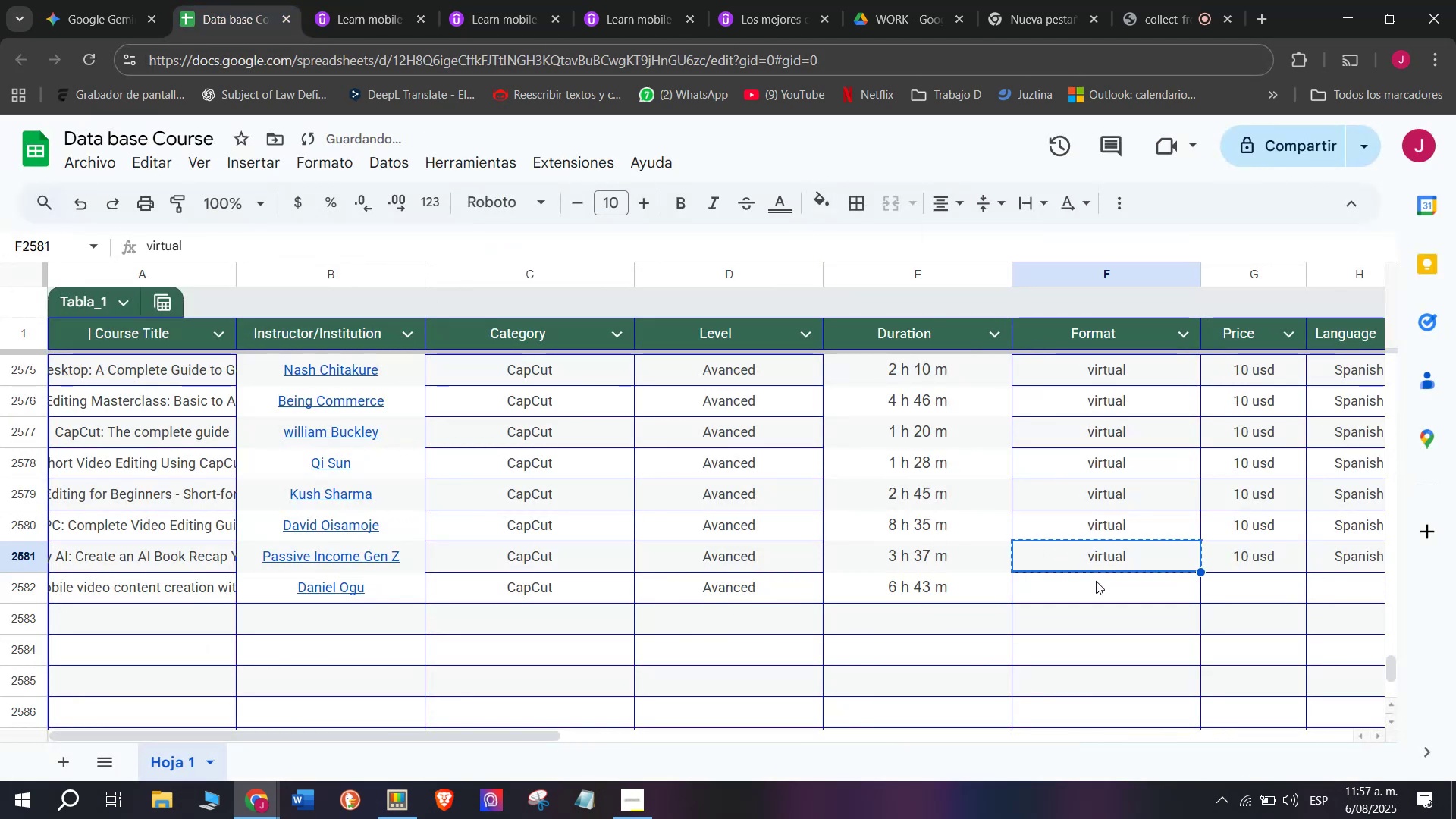 
triple_click([1096, 580])
 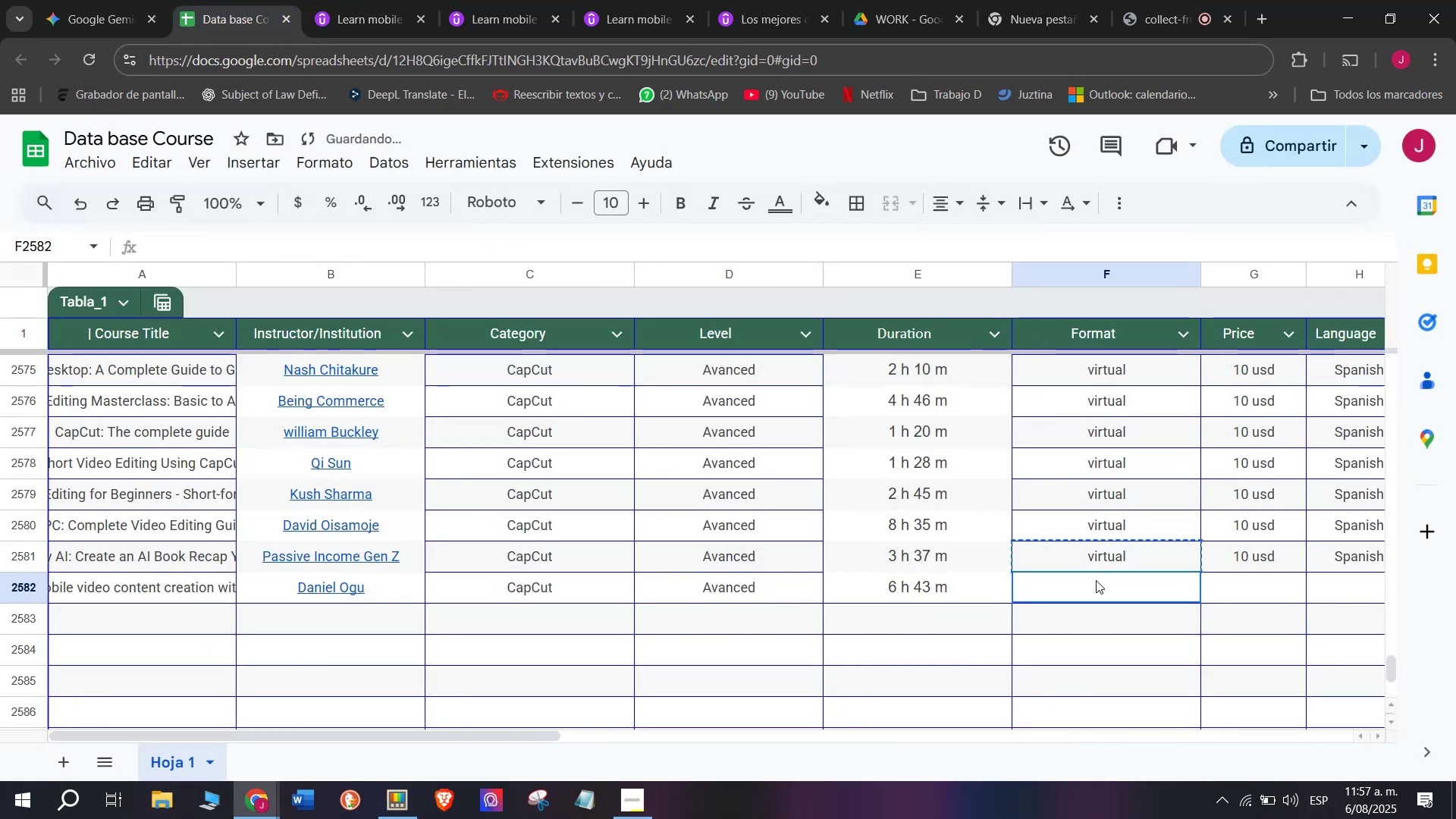 
key(Z)
 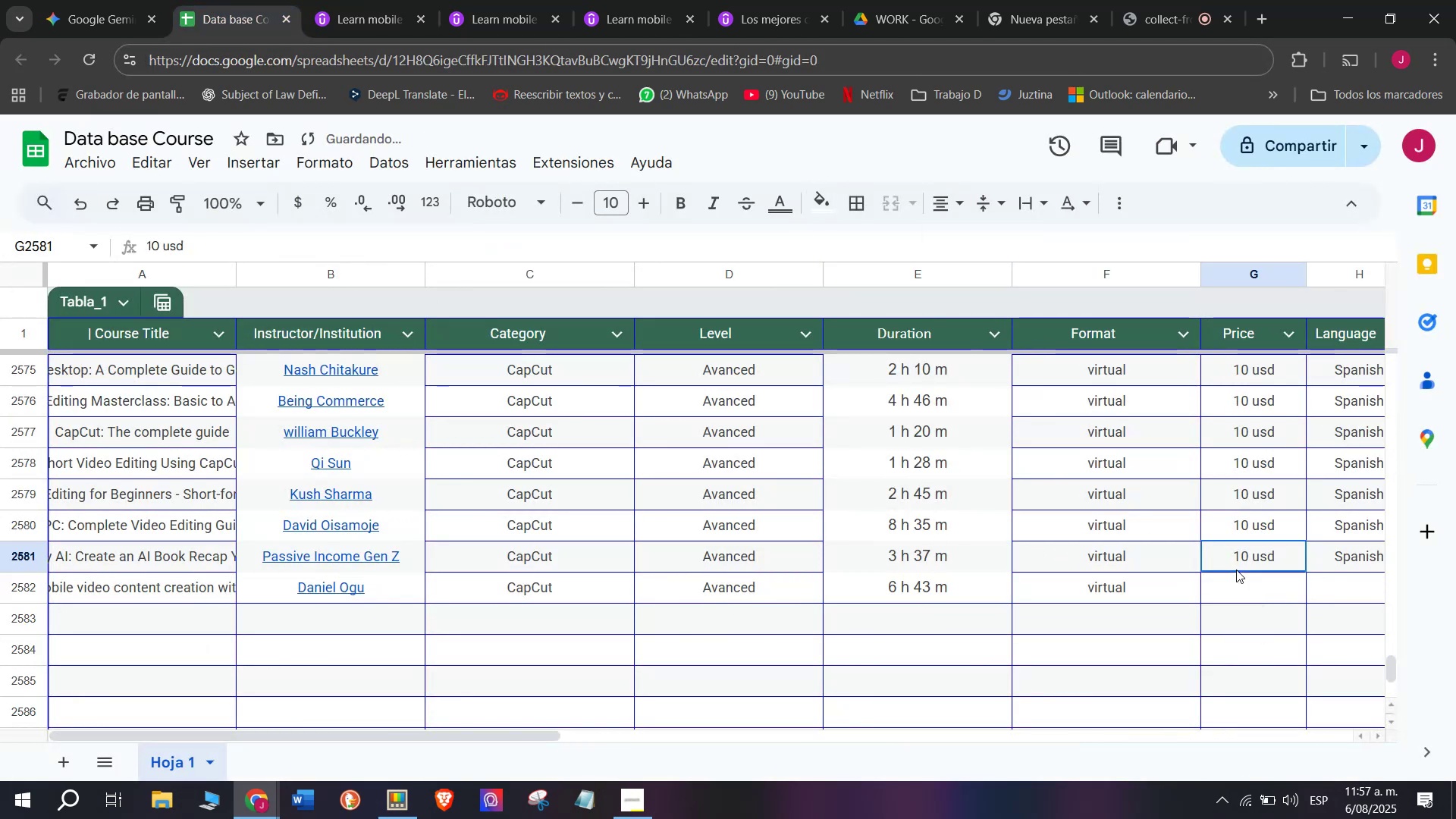 
key(Control+ControlLeft)
 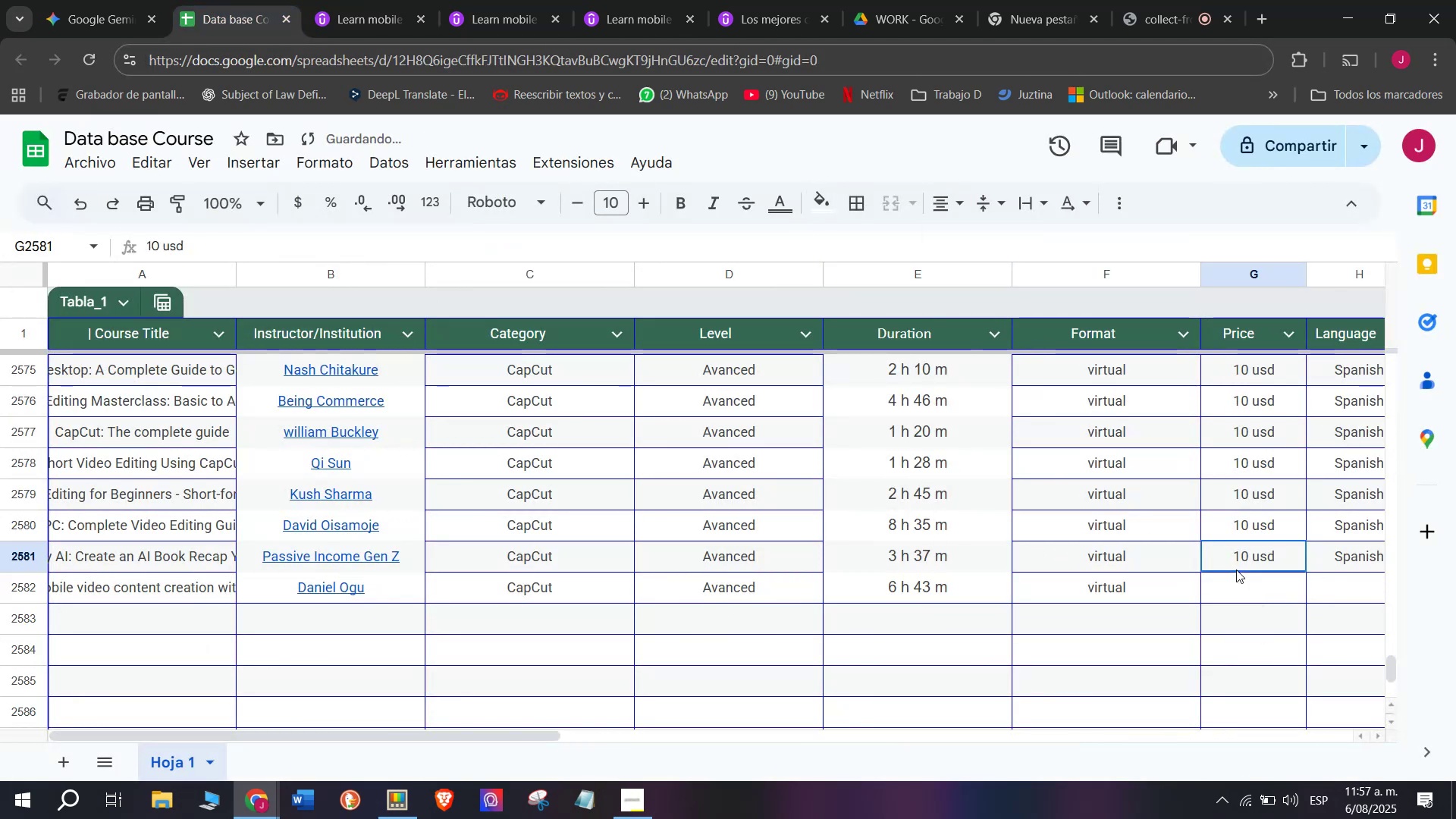 
key(Control+V)
 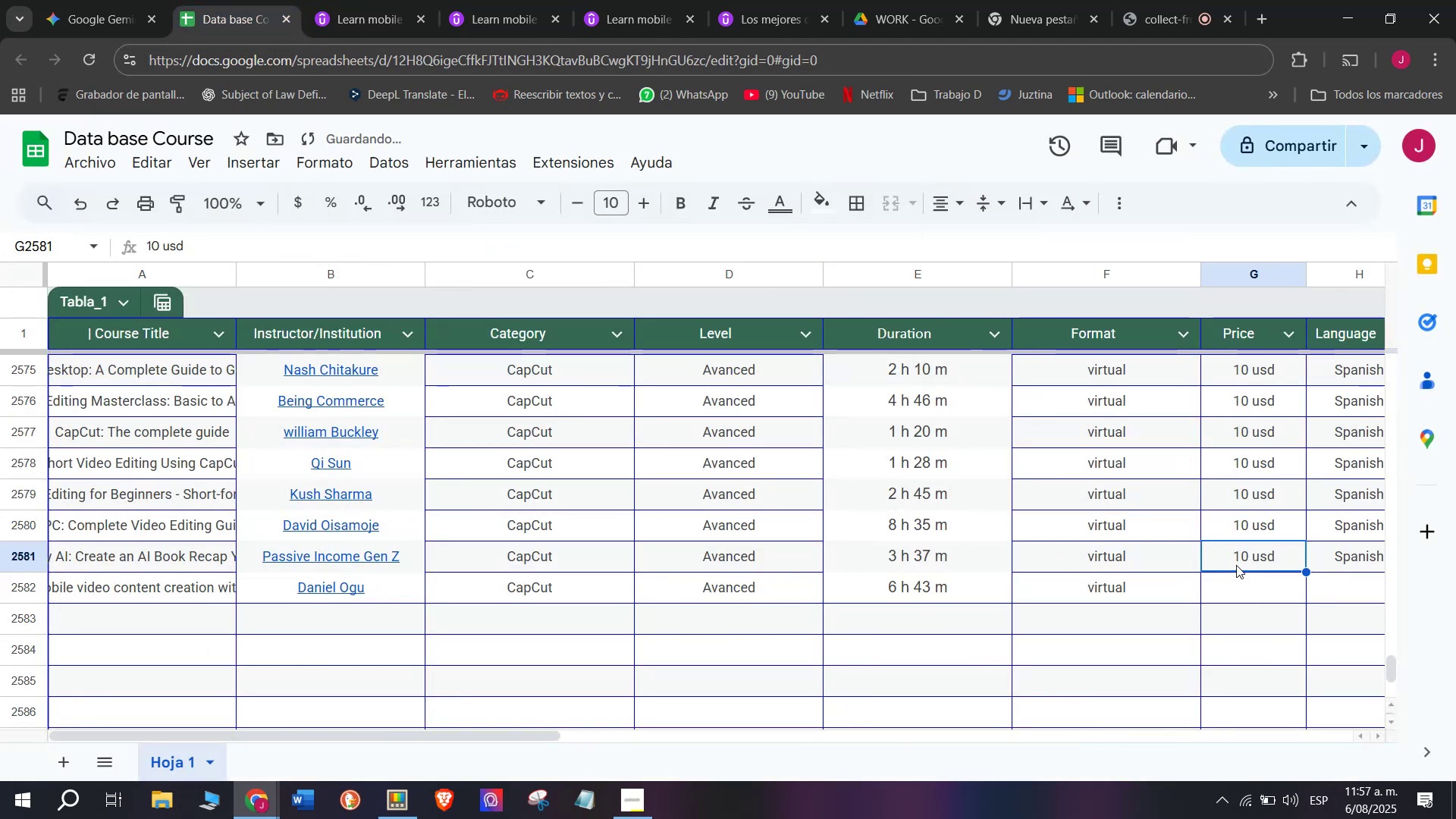 
key(Control+ControlLeft)
 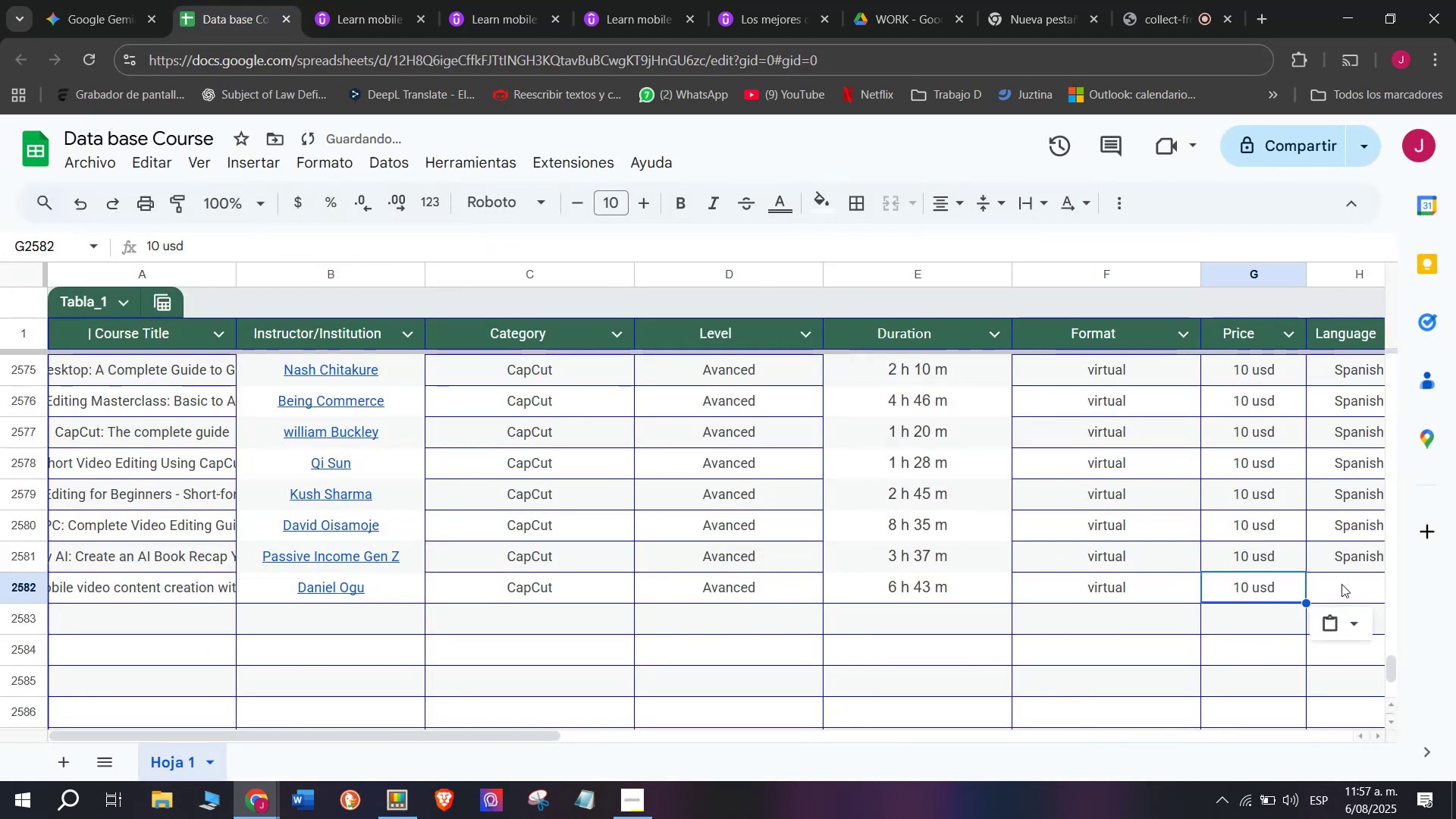 
key(Break)
 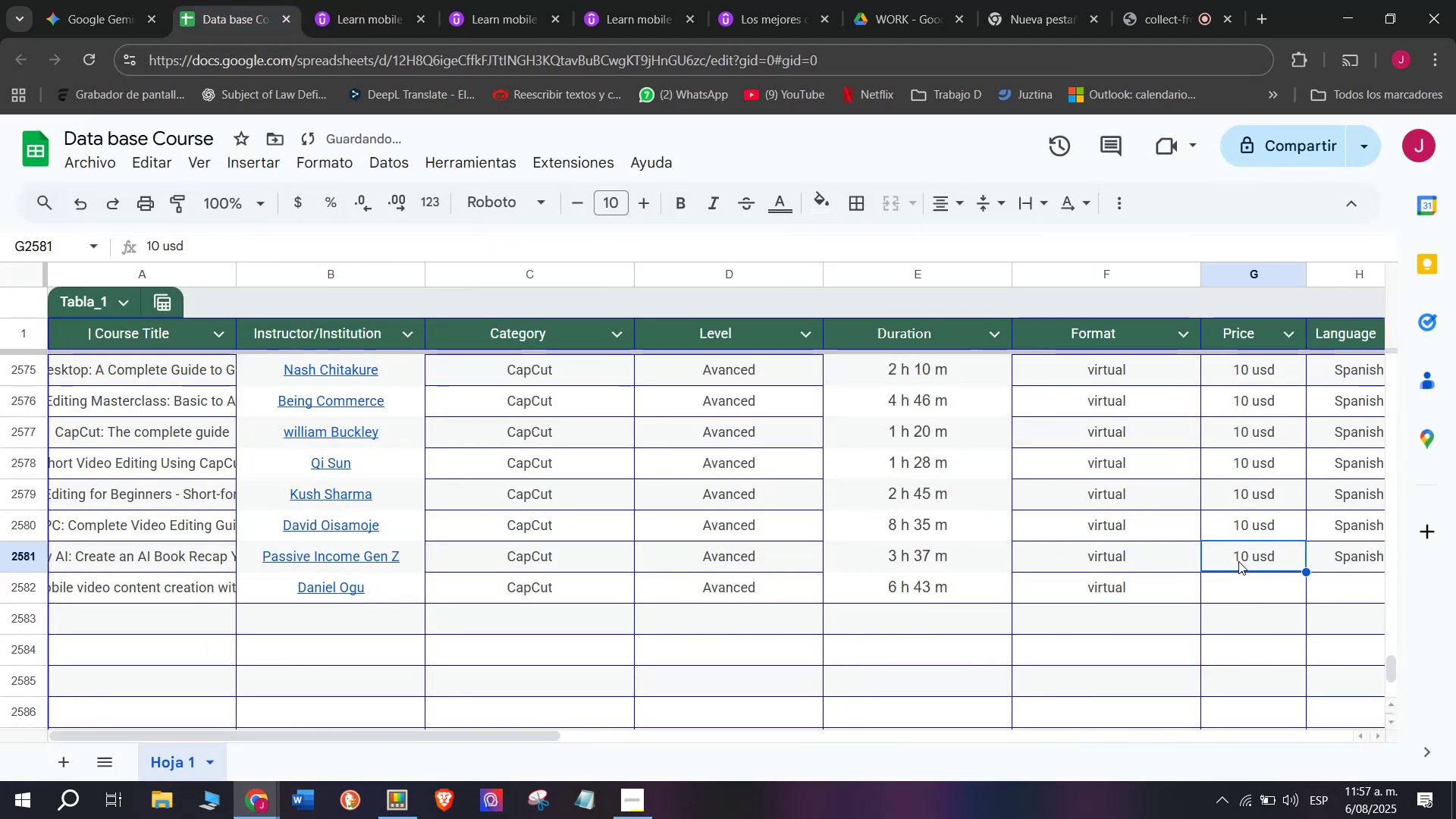 
key(Control+C)
 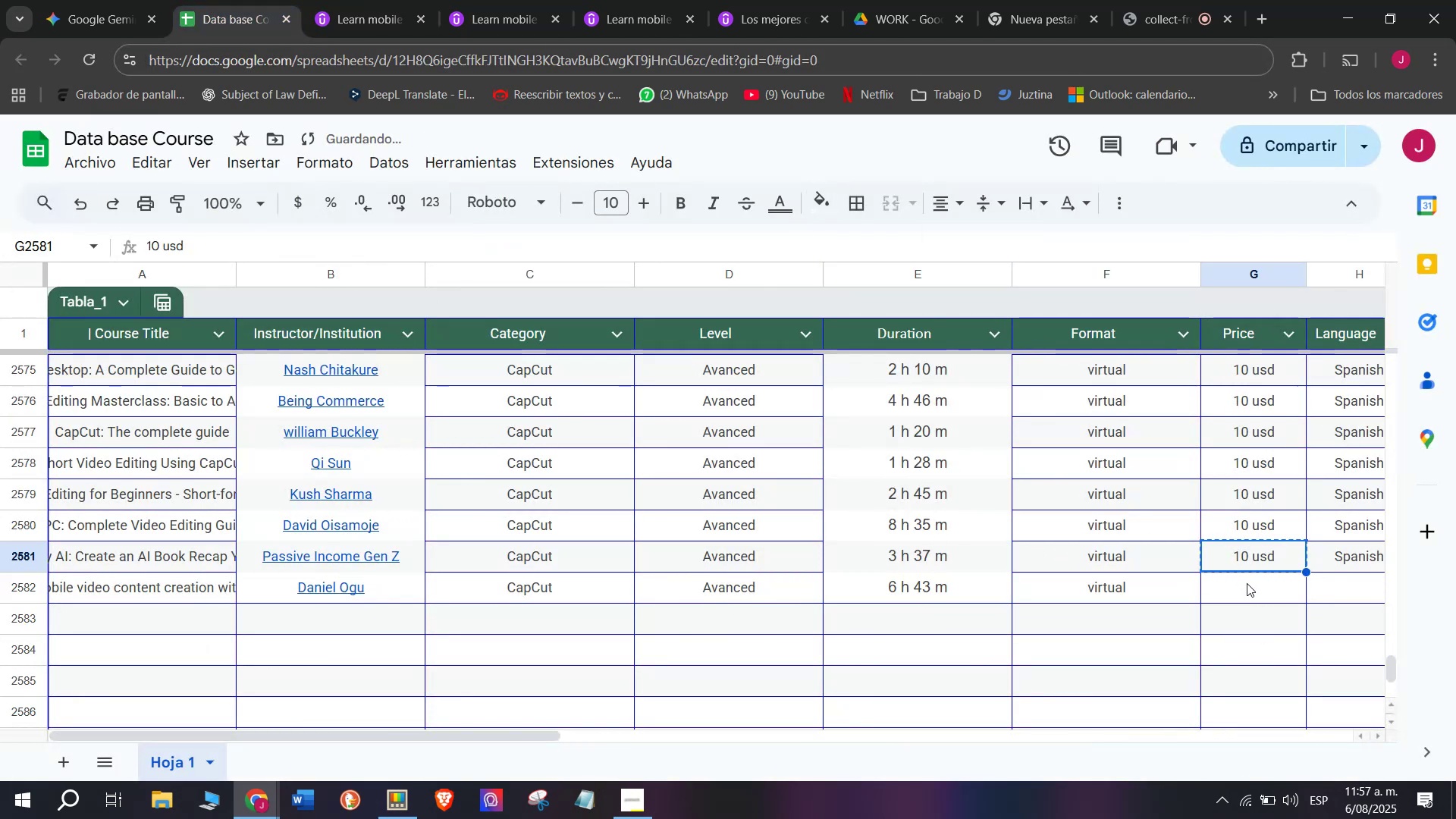 
left_click([1247, 583])
 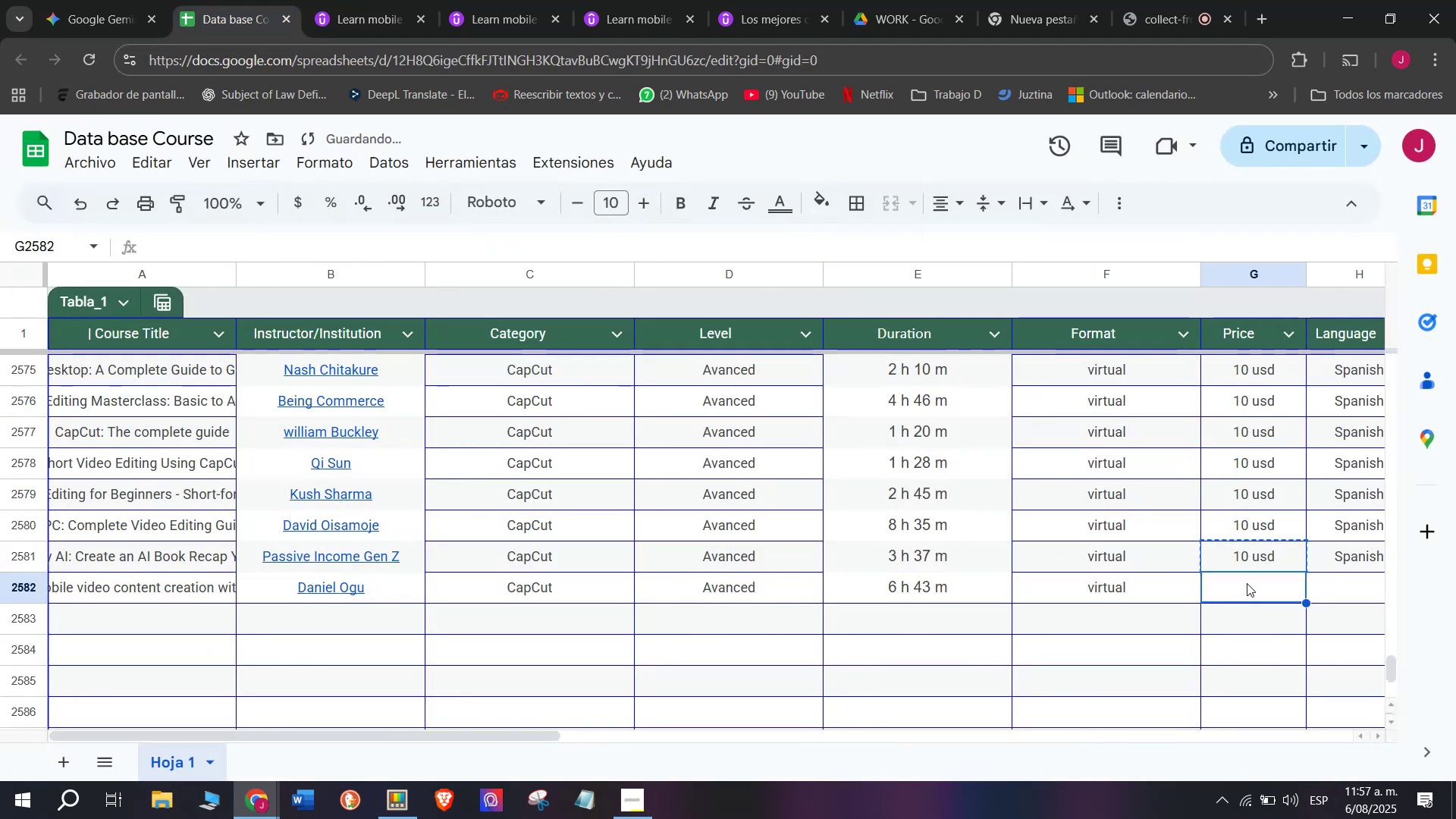 
key(Z)
 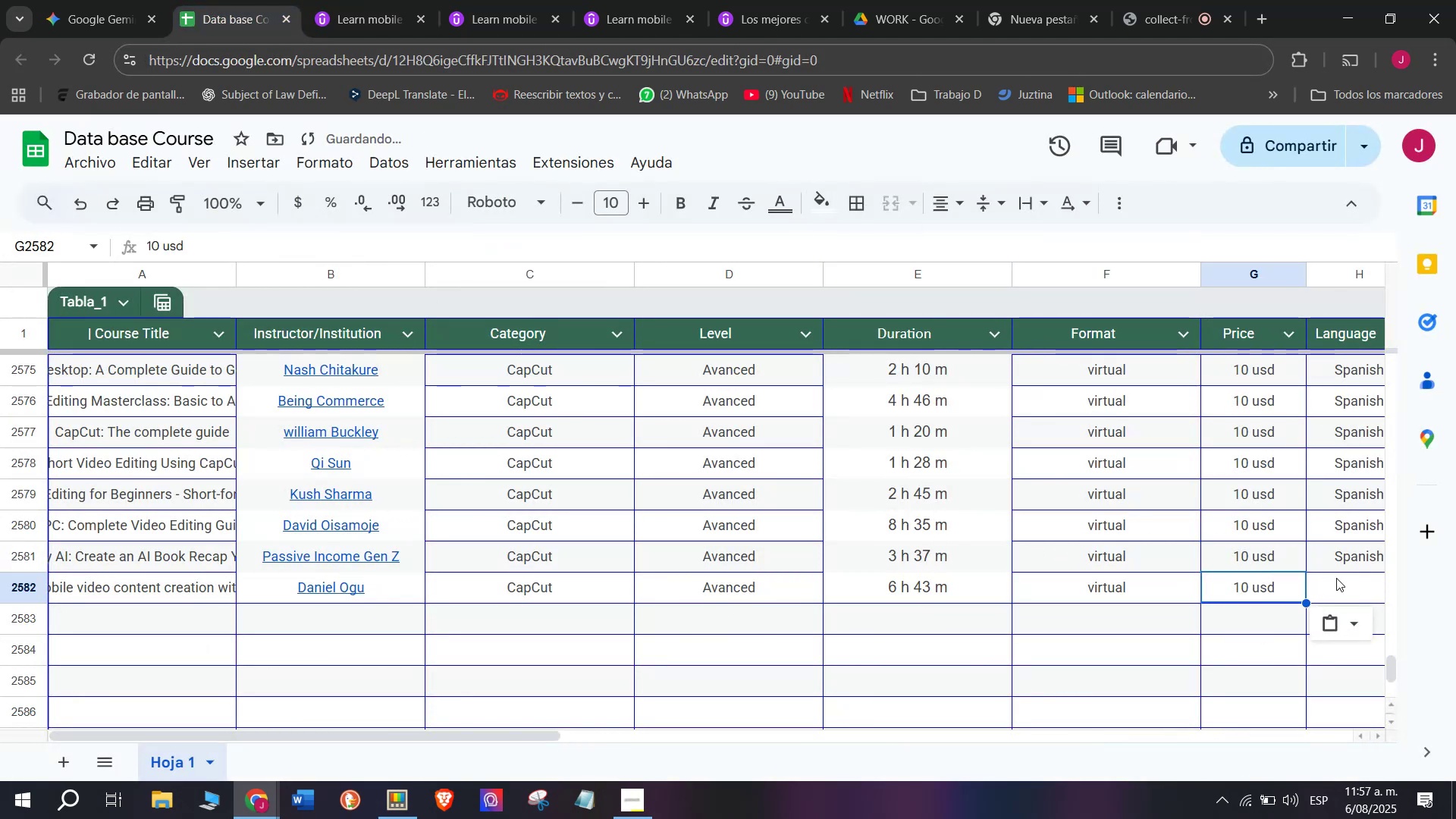 
key(Control+ControlLeft)
 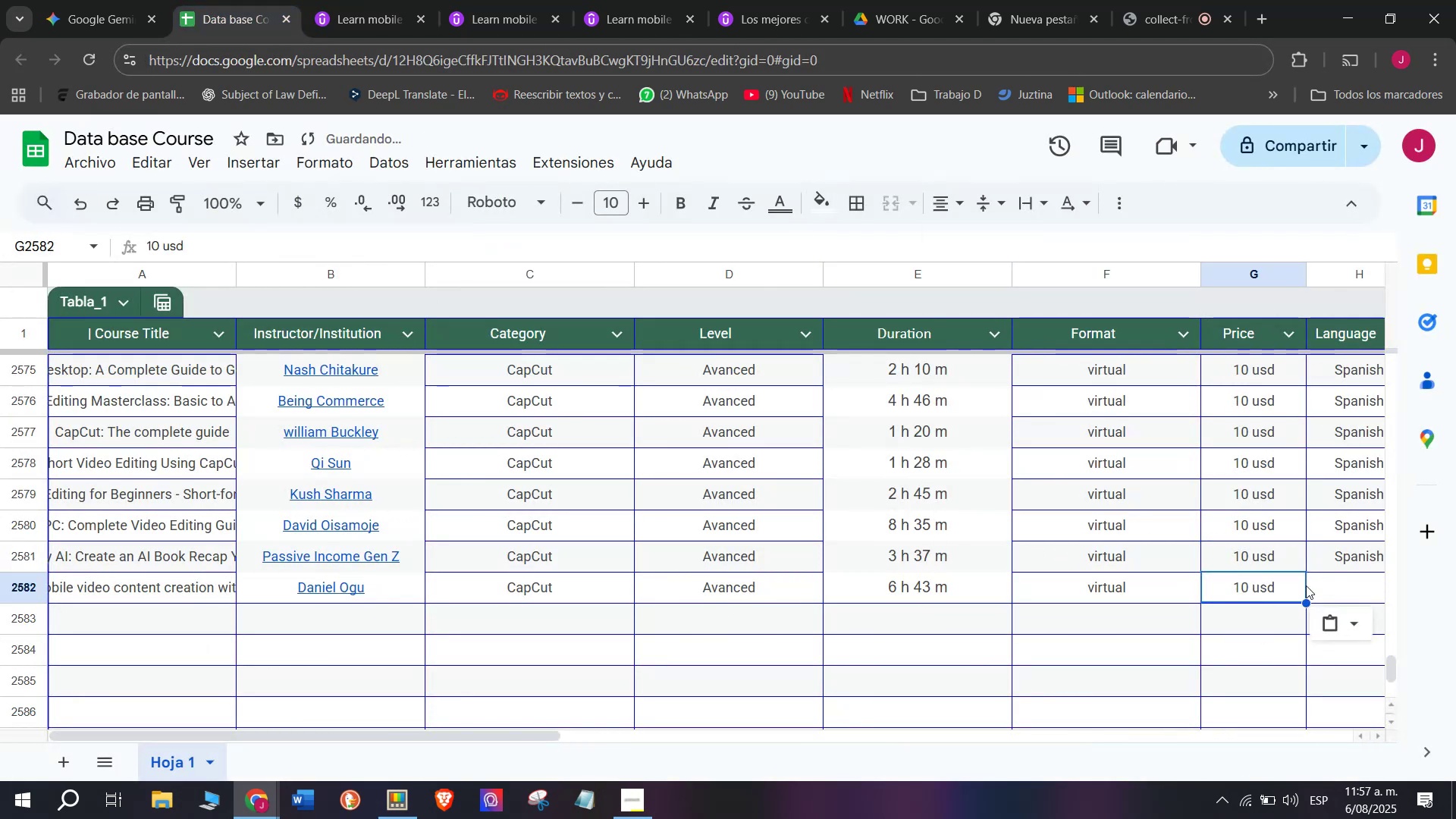 
key(Control+V)
 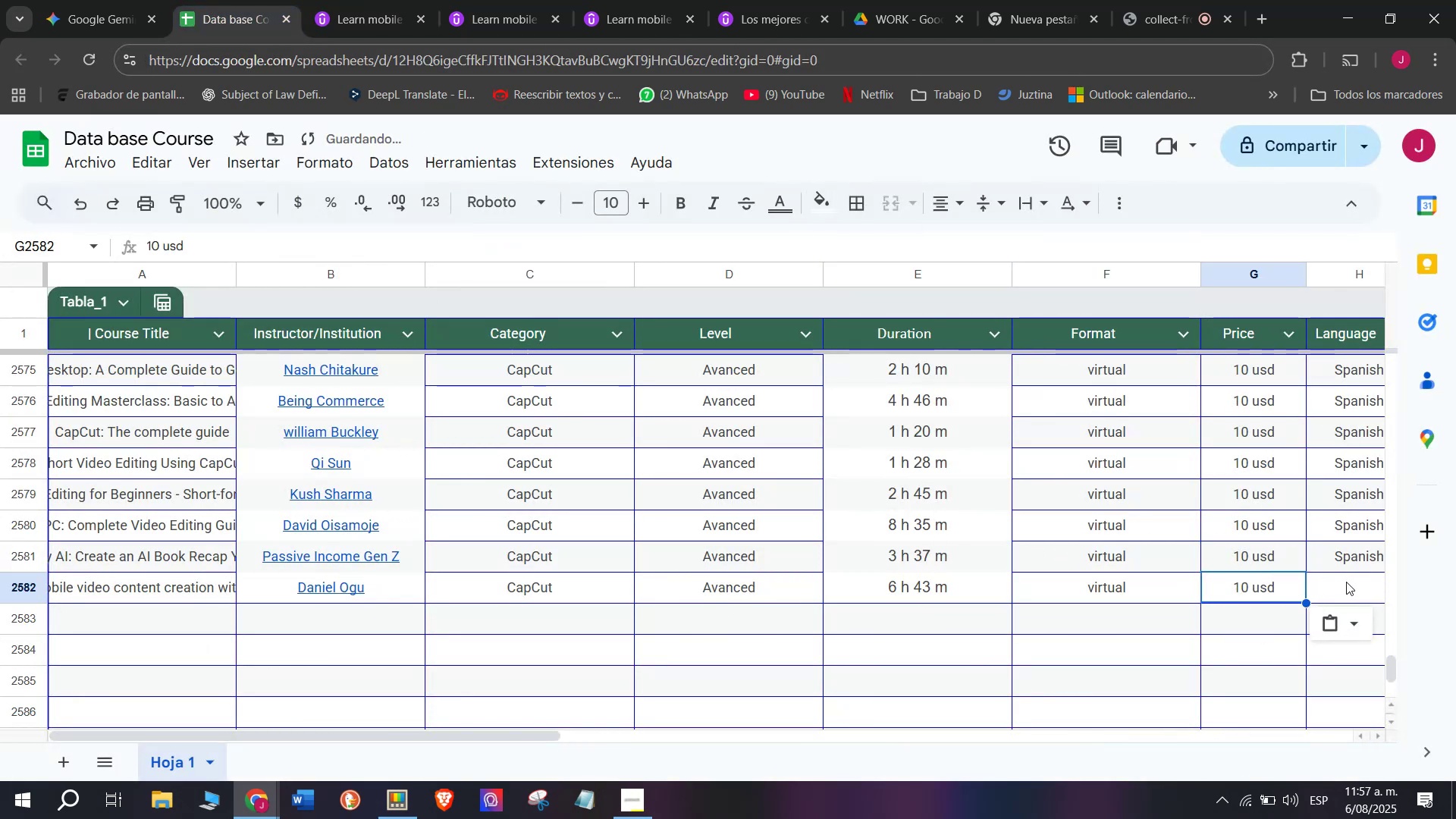 
left_click([1329, 565])
 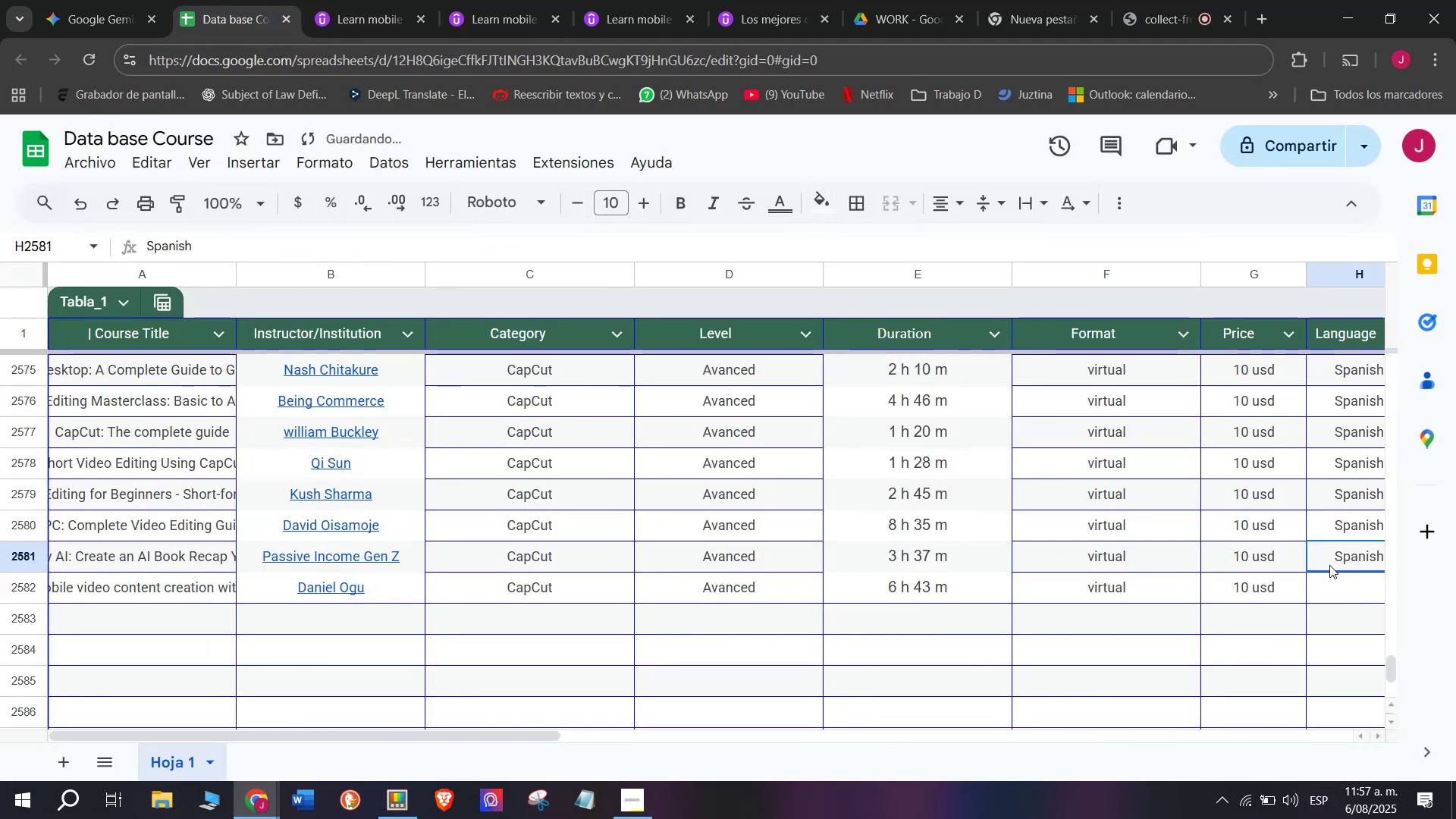 
key(Control+ControlLeft)
 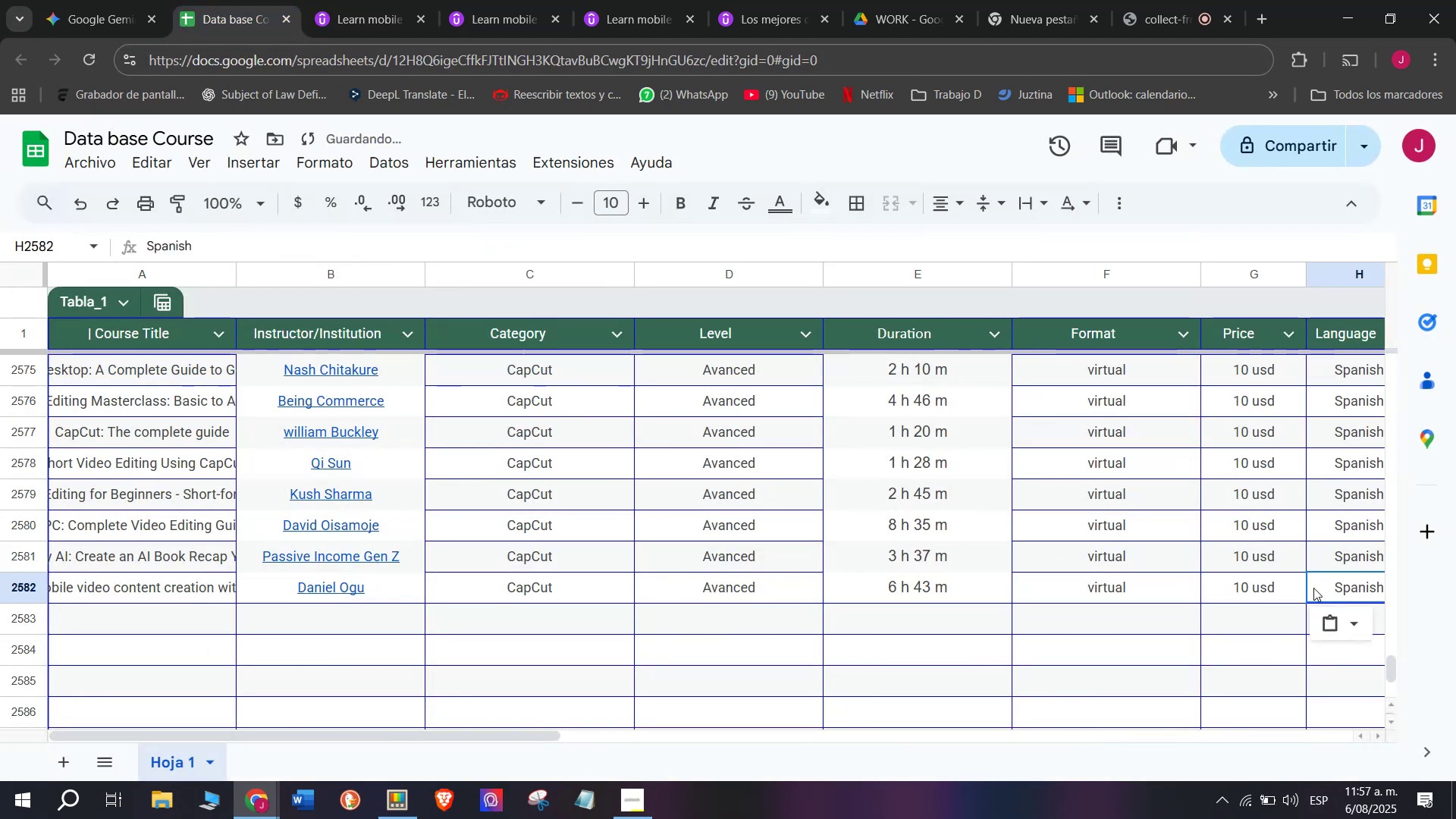 
key(Break)
 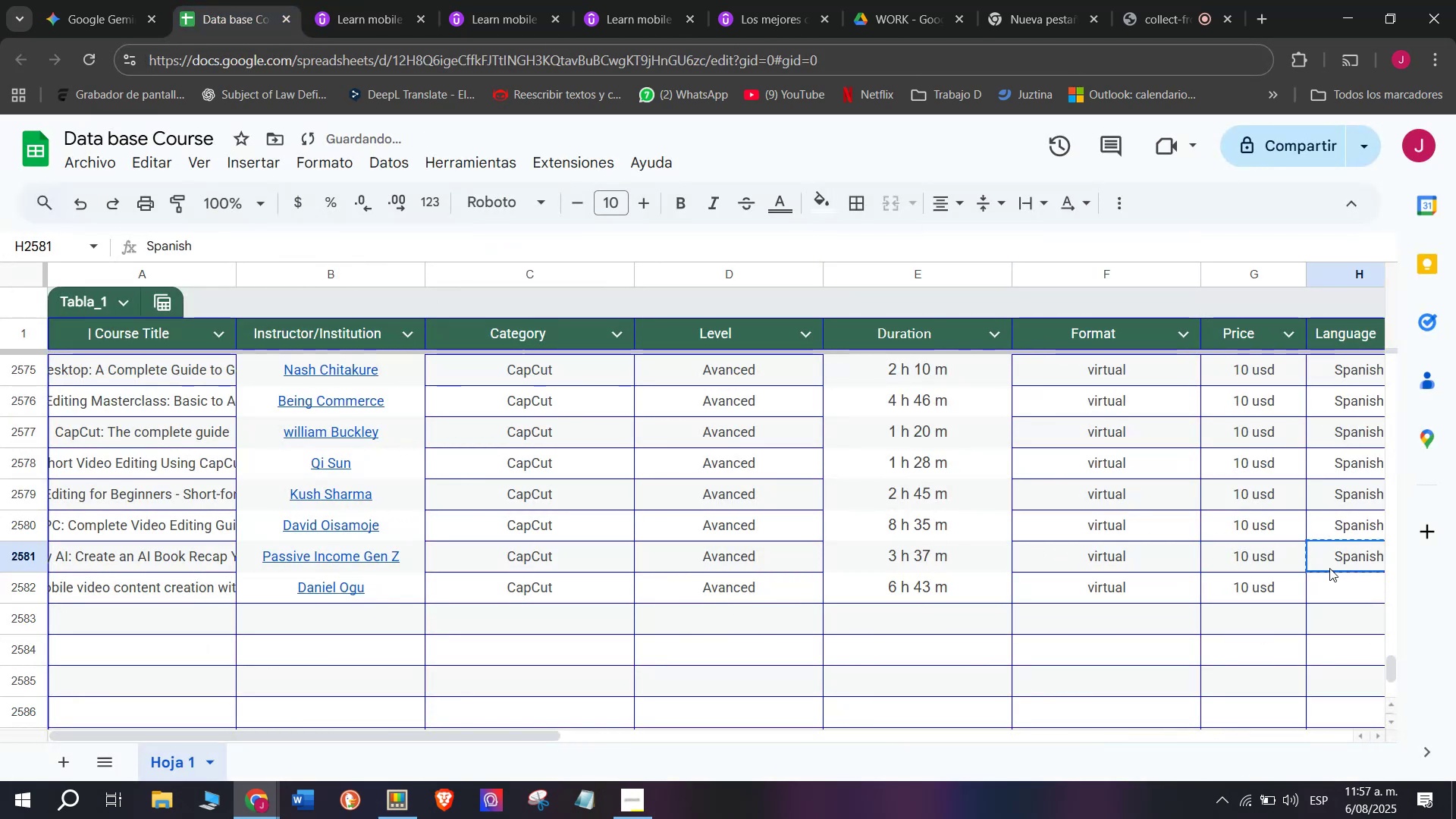 
key(Control+C)
 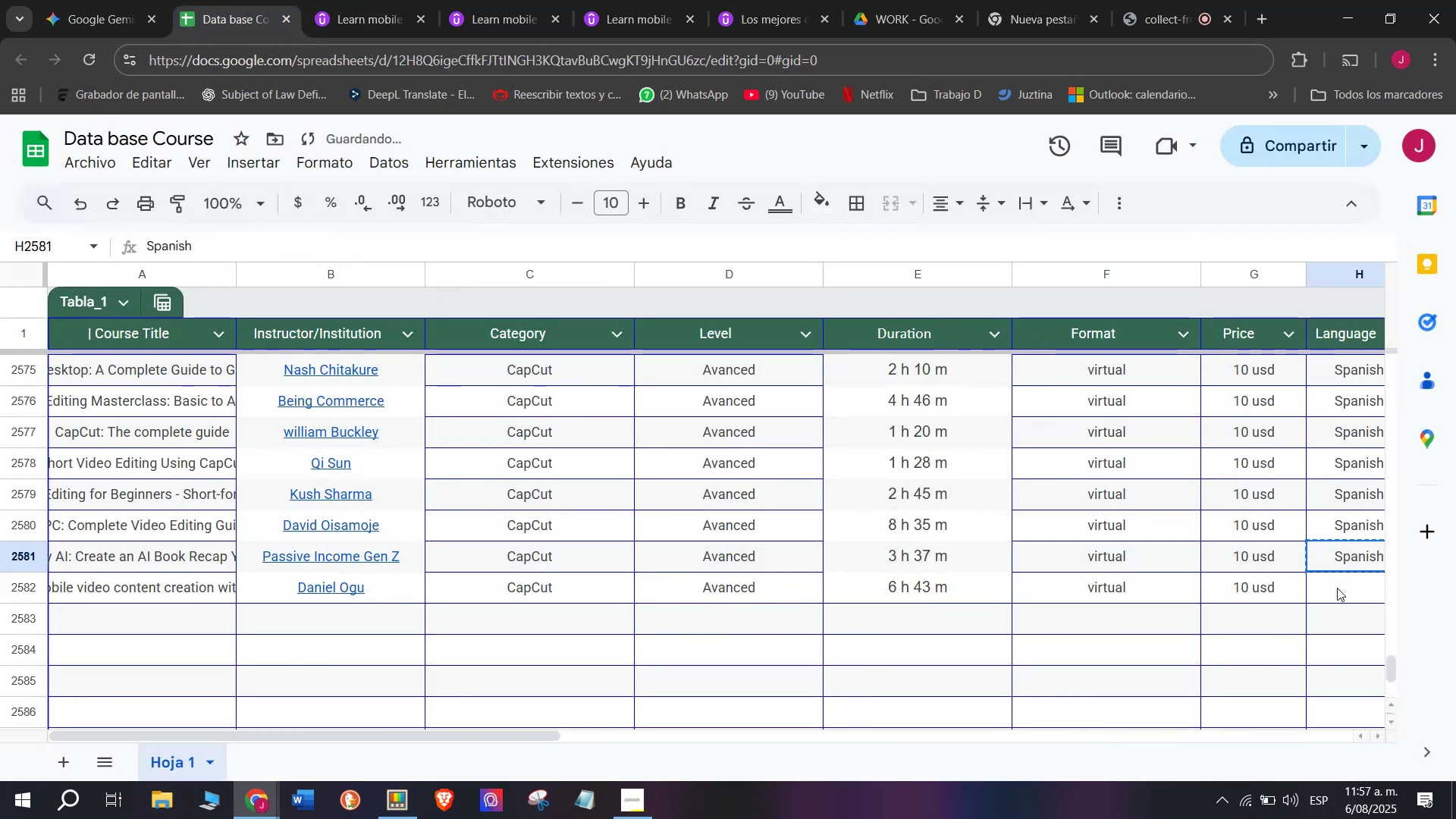 
double_click([1337, 588])
 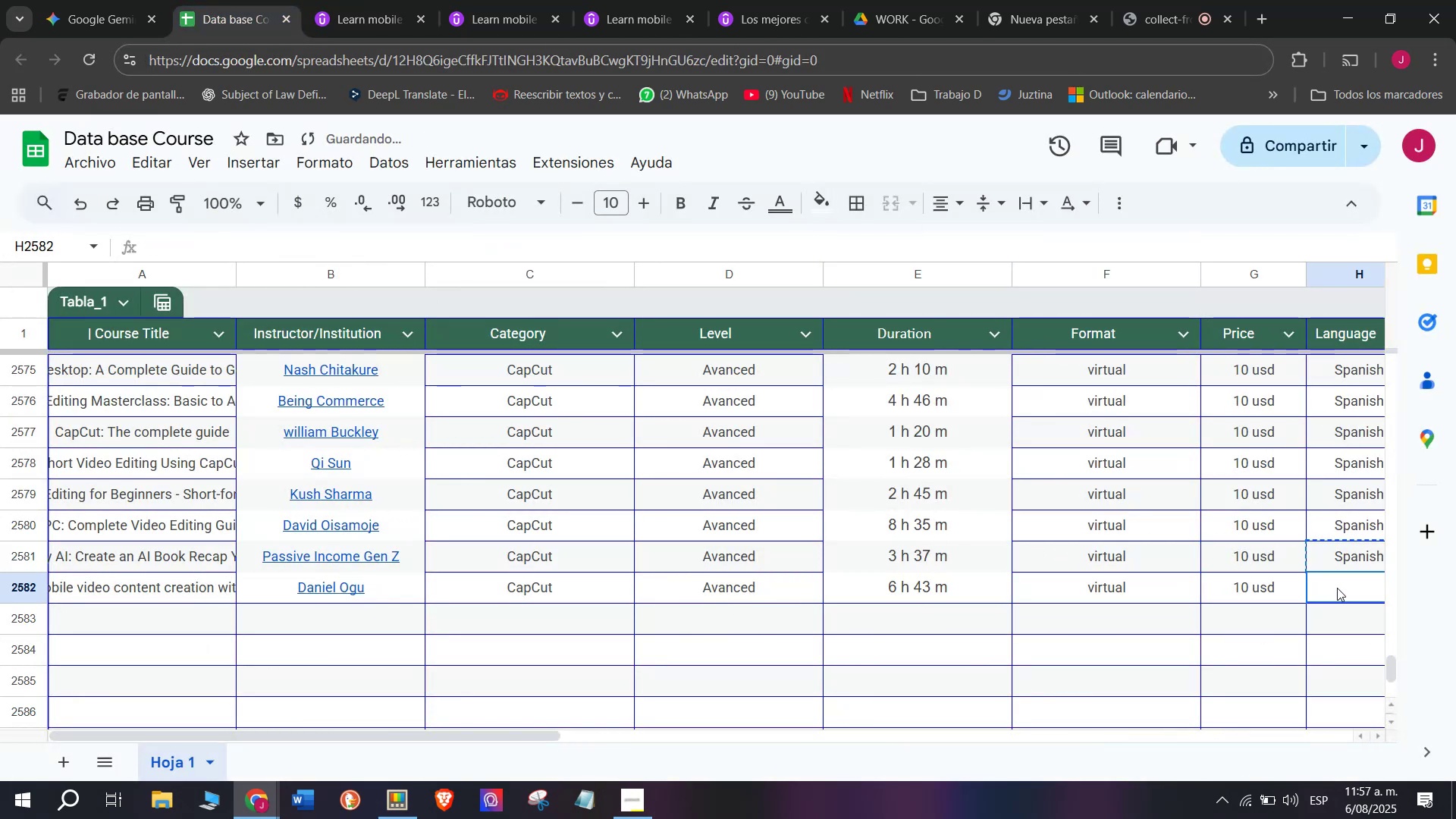 
key(Z)
 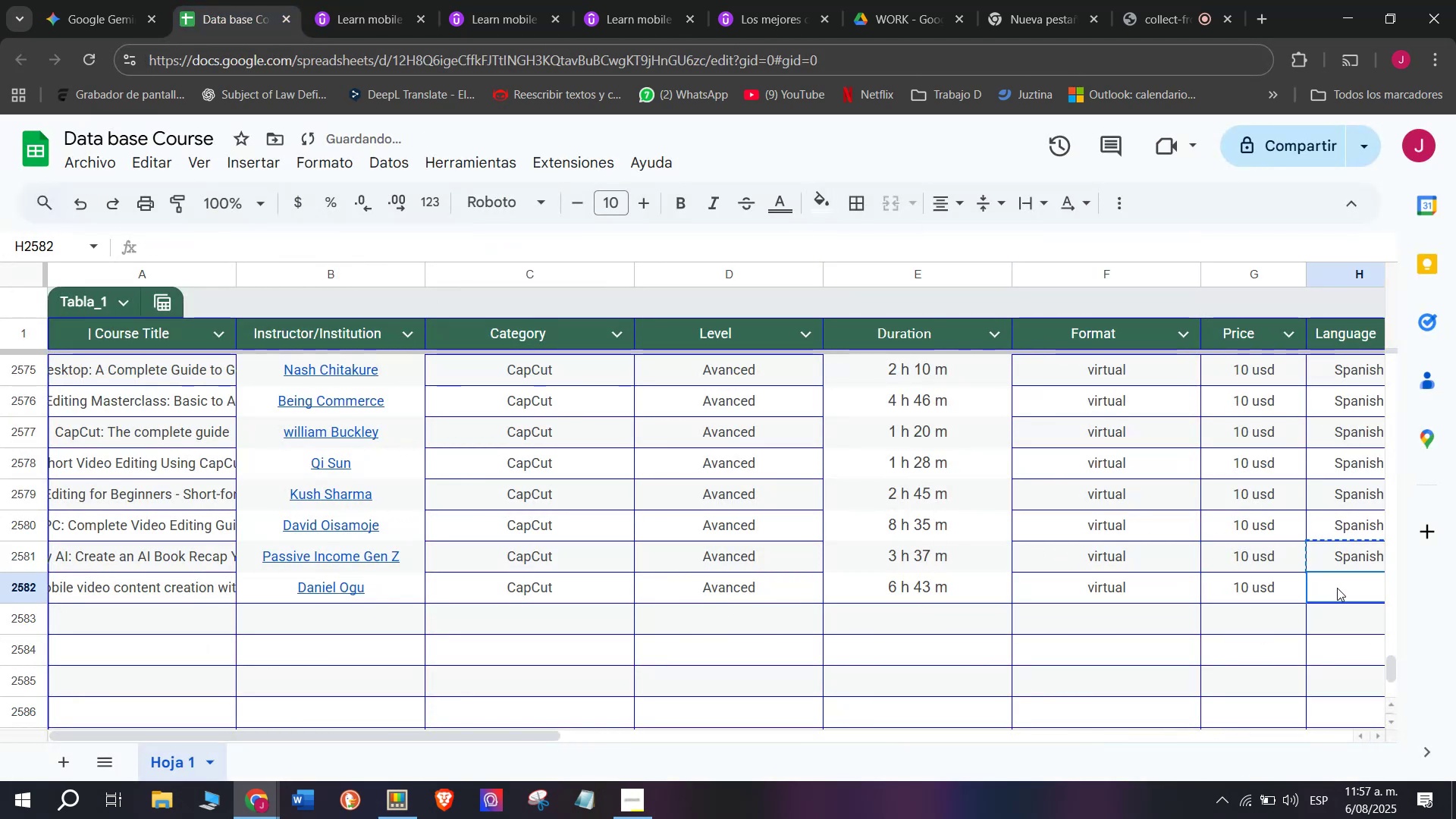 
key(Control+ControlLeft)
 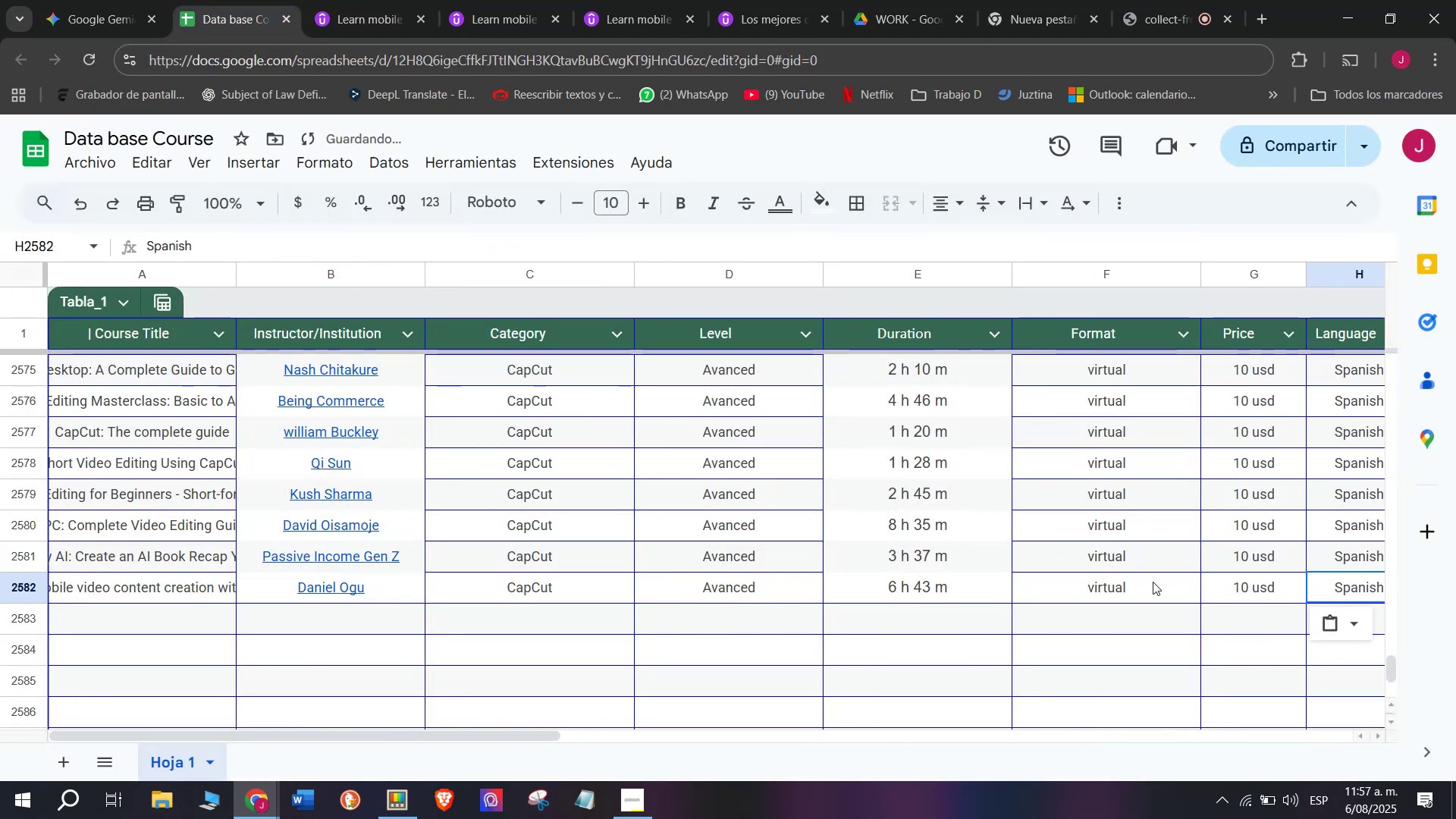 
key(Control+V)
 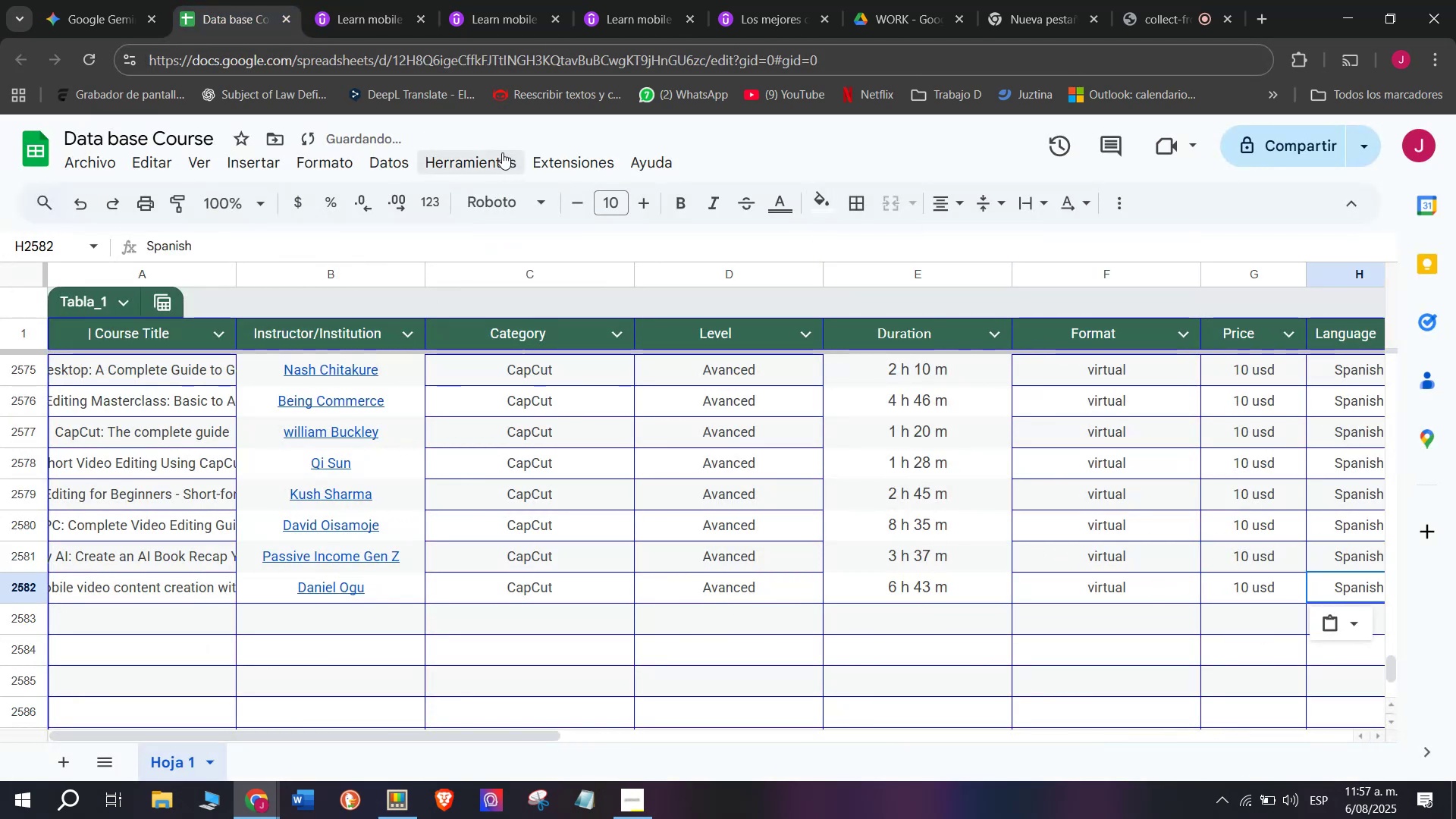 
left_click([314, 0])
 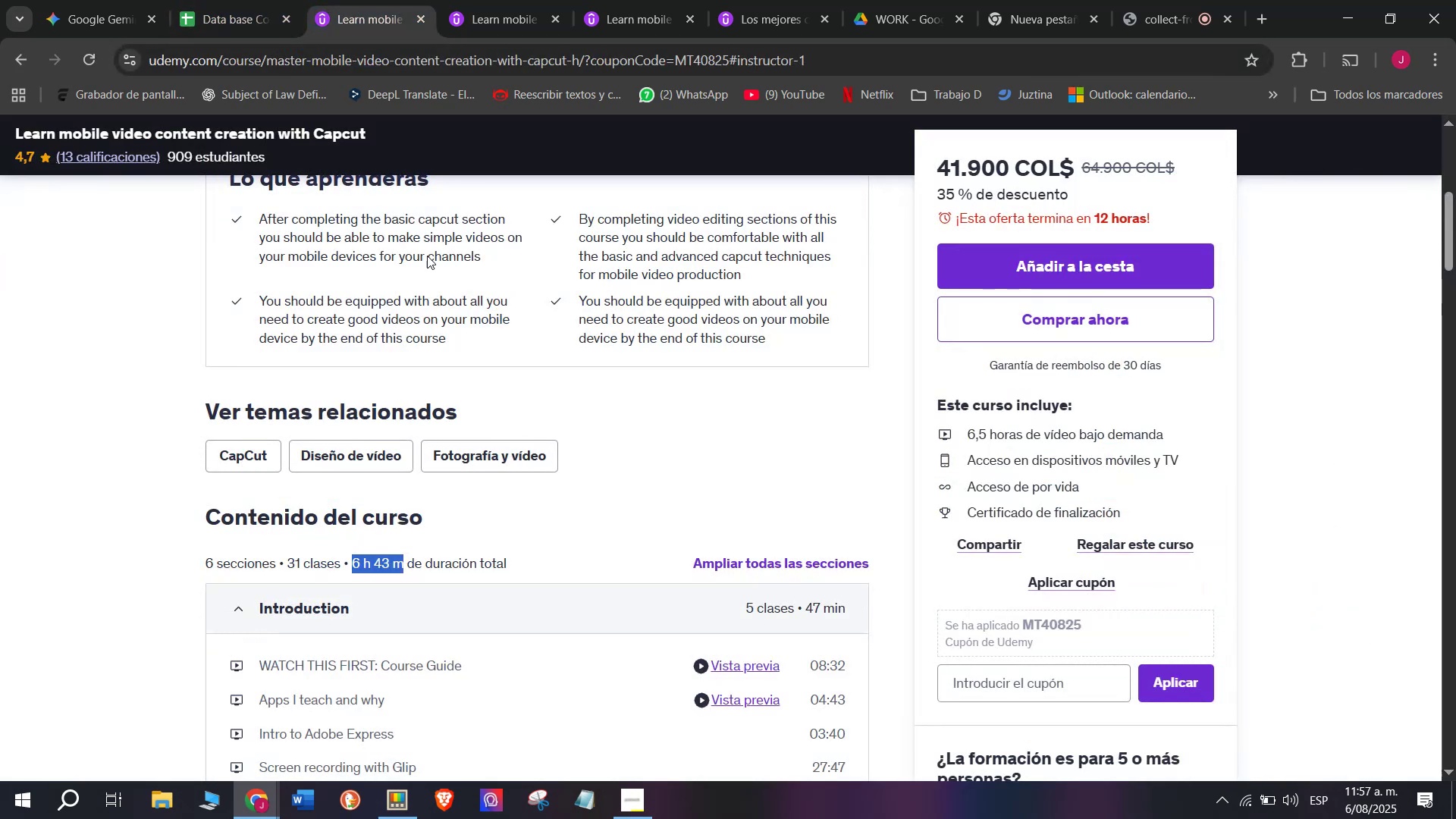 
scroll: coordinate [390, 249], scroll_direction: up, amount: 2.0
 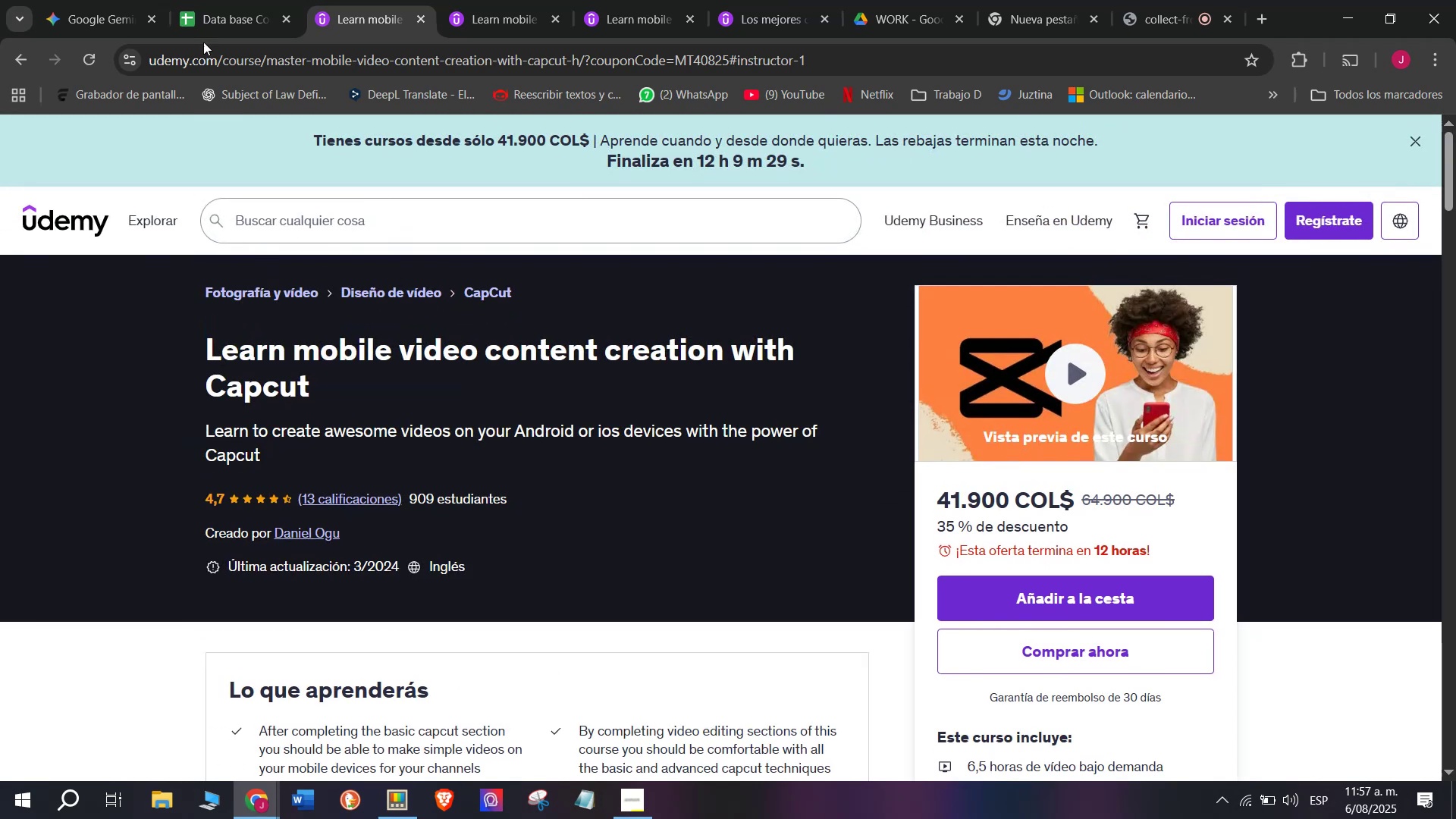 
left_click([206, 0])
 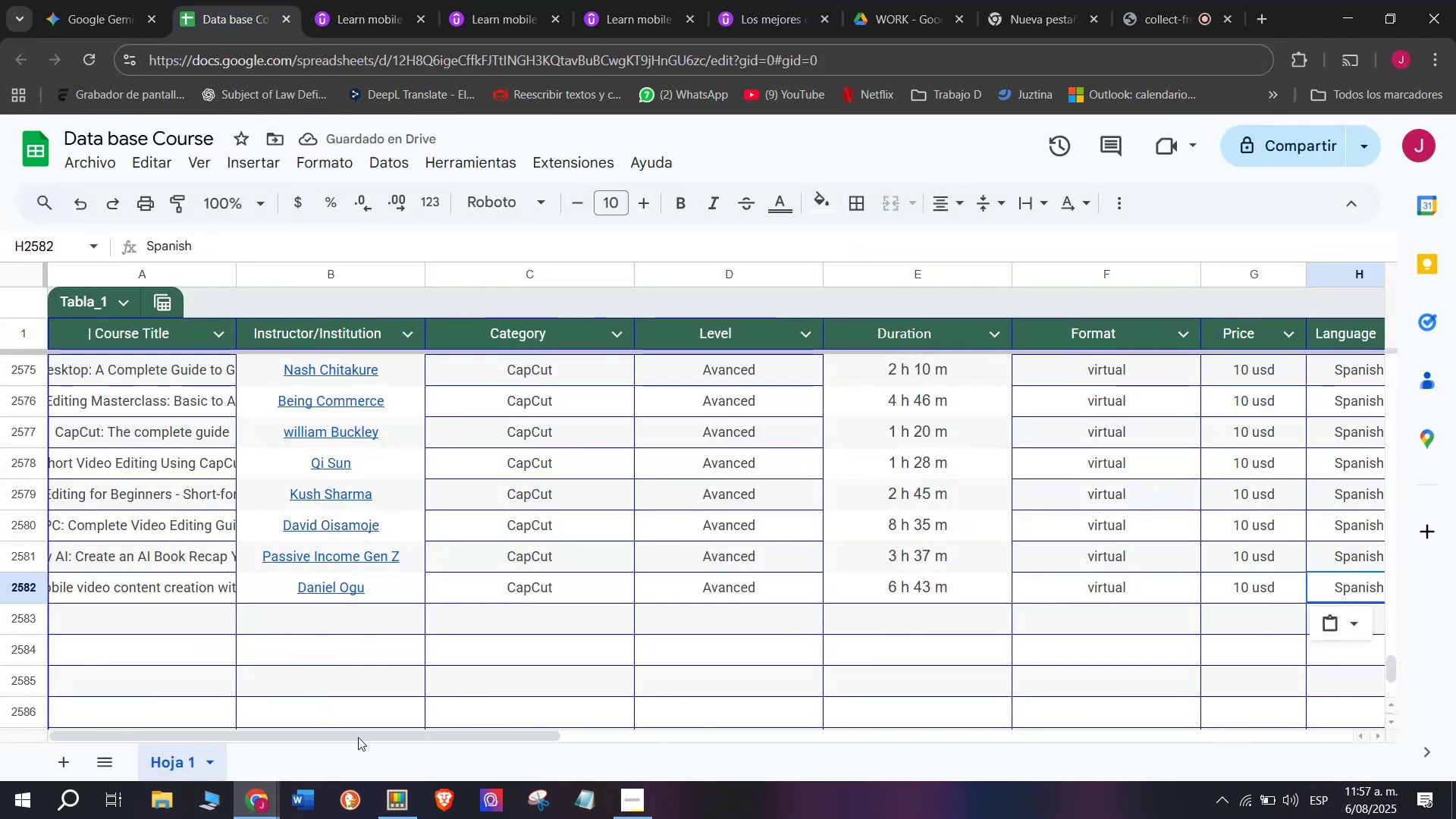 
left_click_drag(start_coordinate=[364, 734], to_coordinate=[701, 774])
 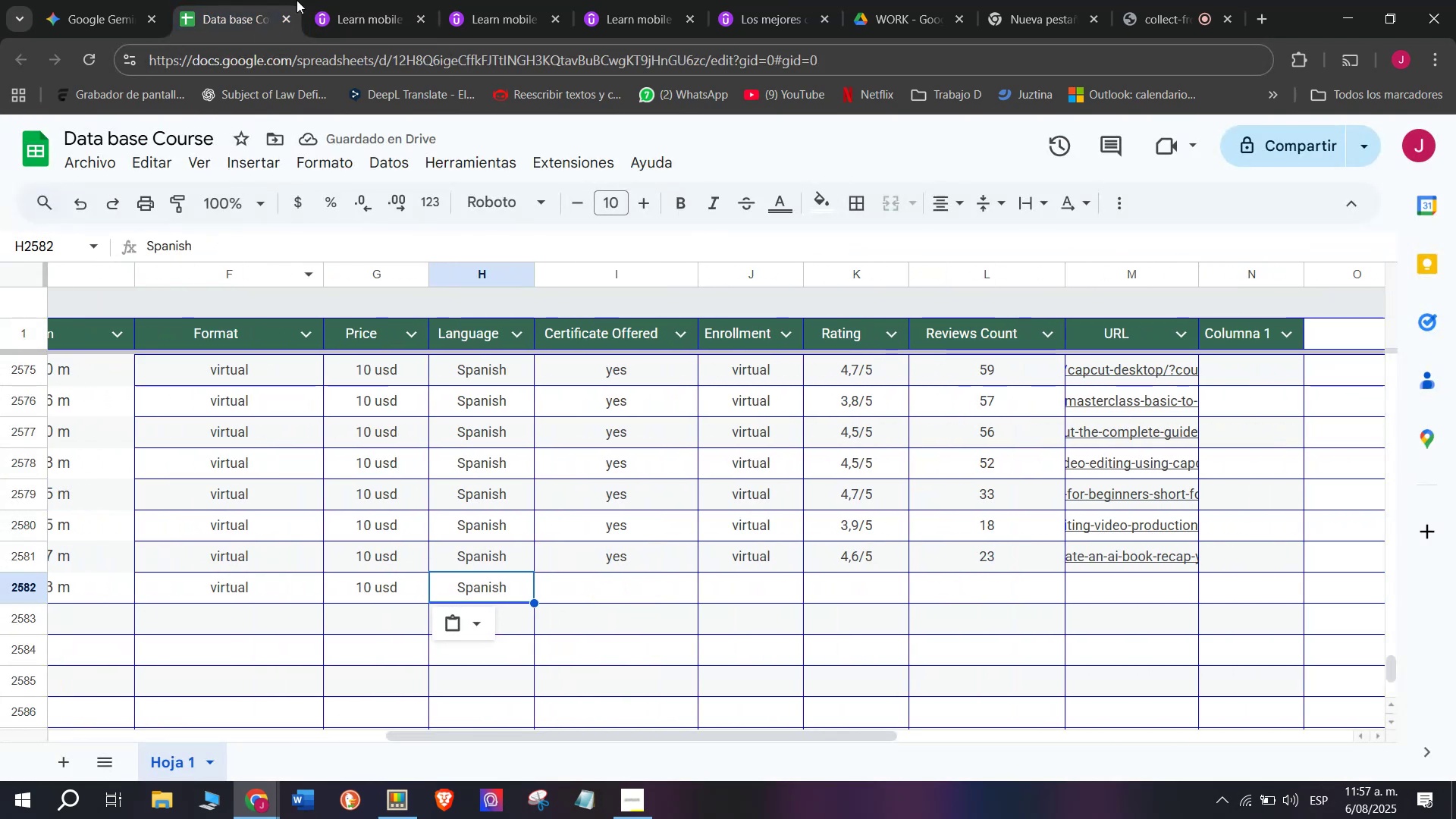 
left_click([324, 0])
 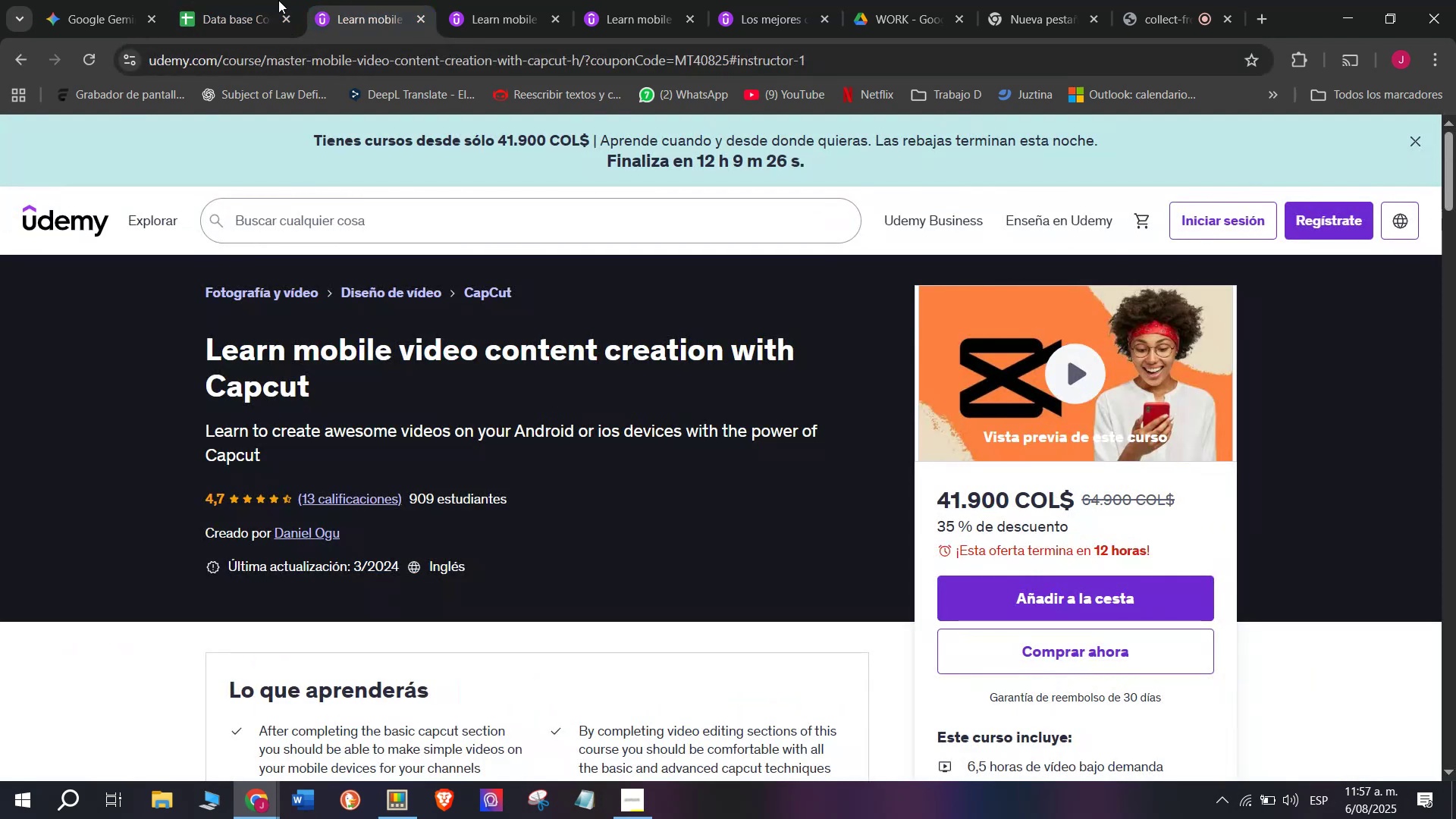 
left_click([213, 0])
 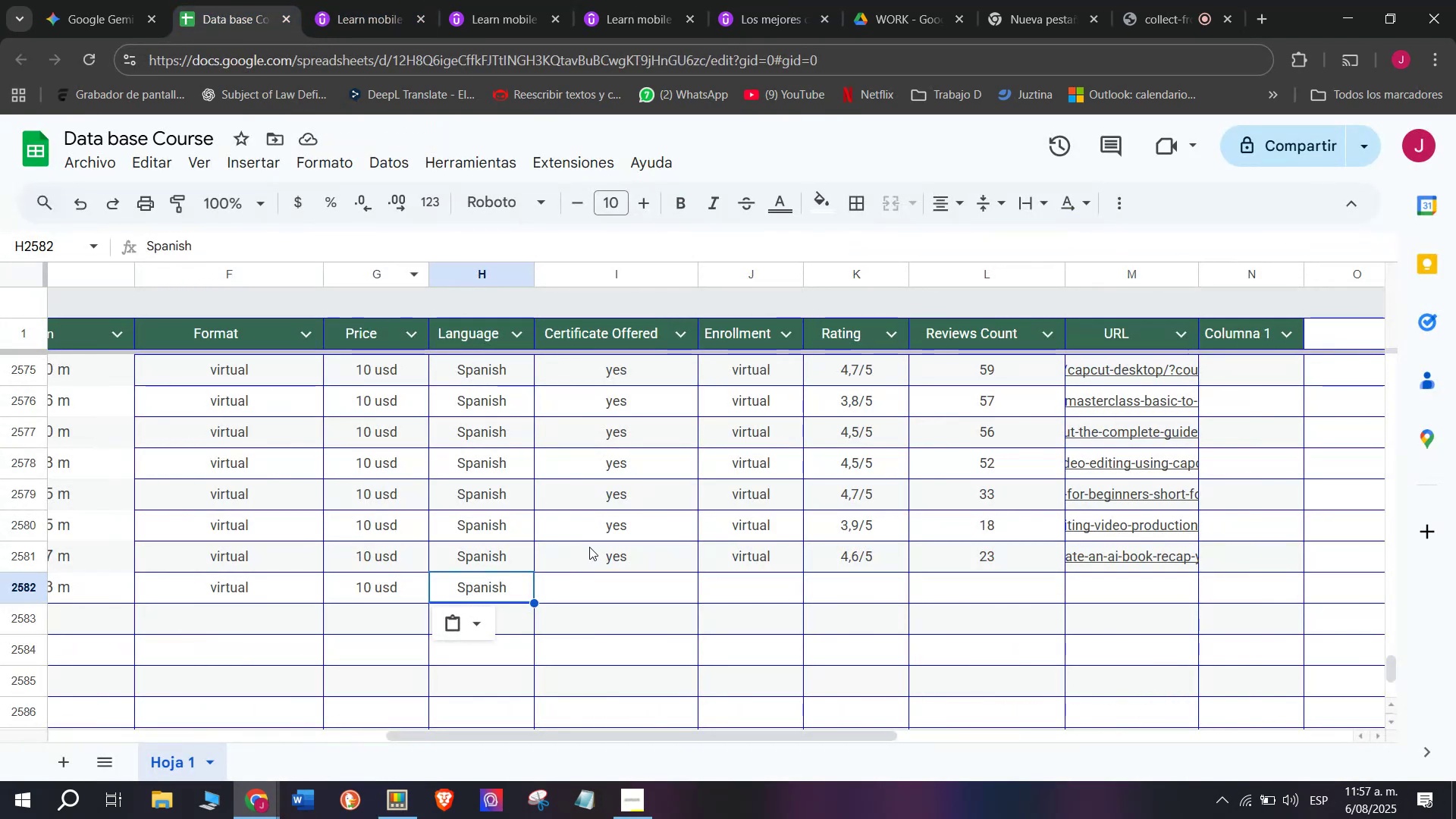 
left_click([595, 566])
 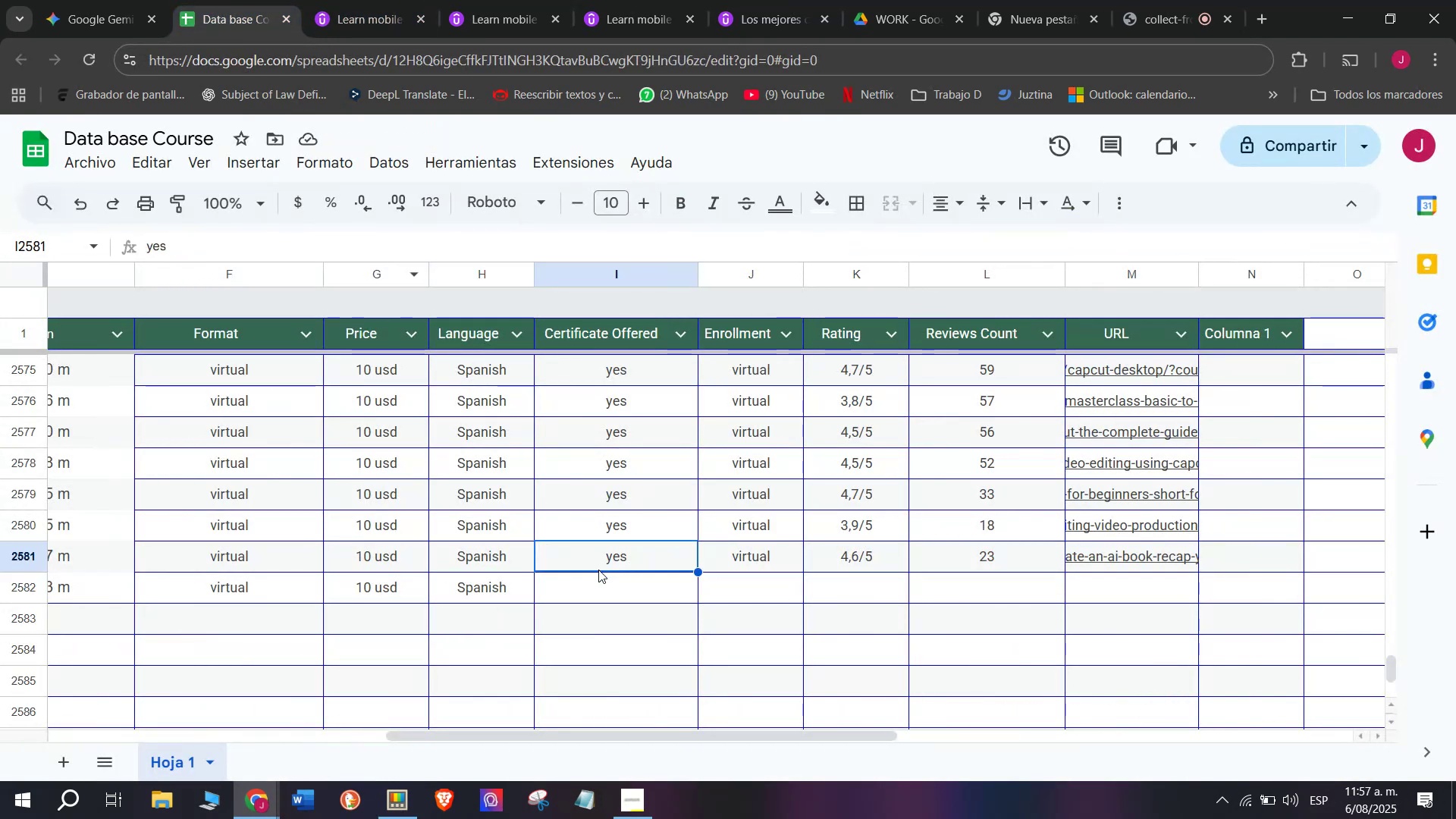 
key(Break)
 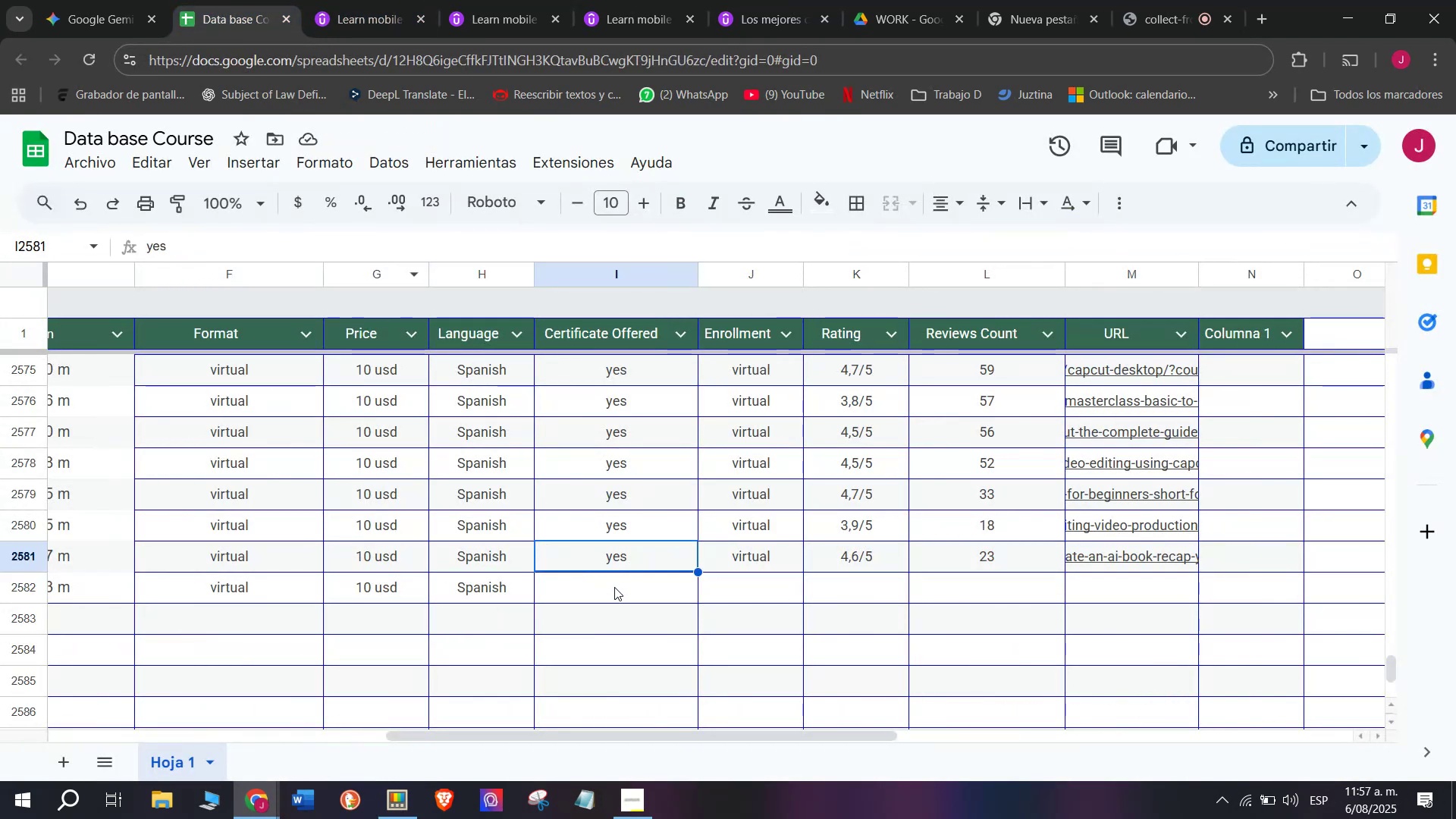 
key(Control+ControlLeft)
 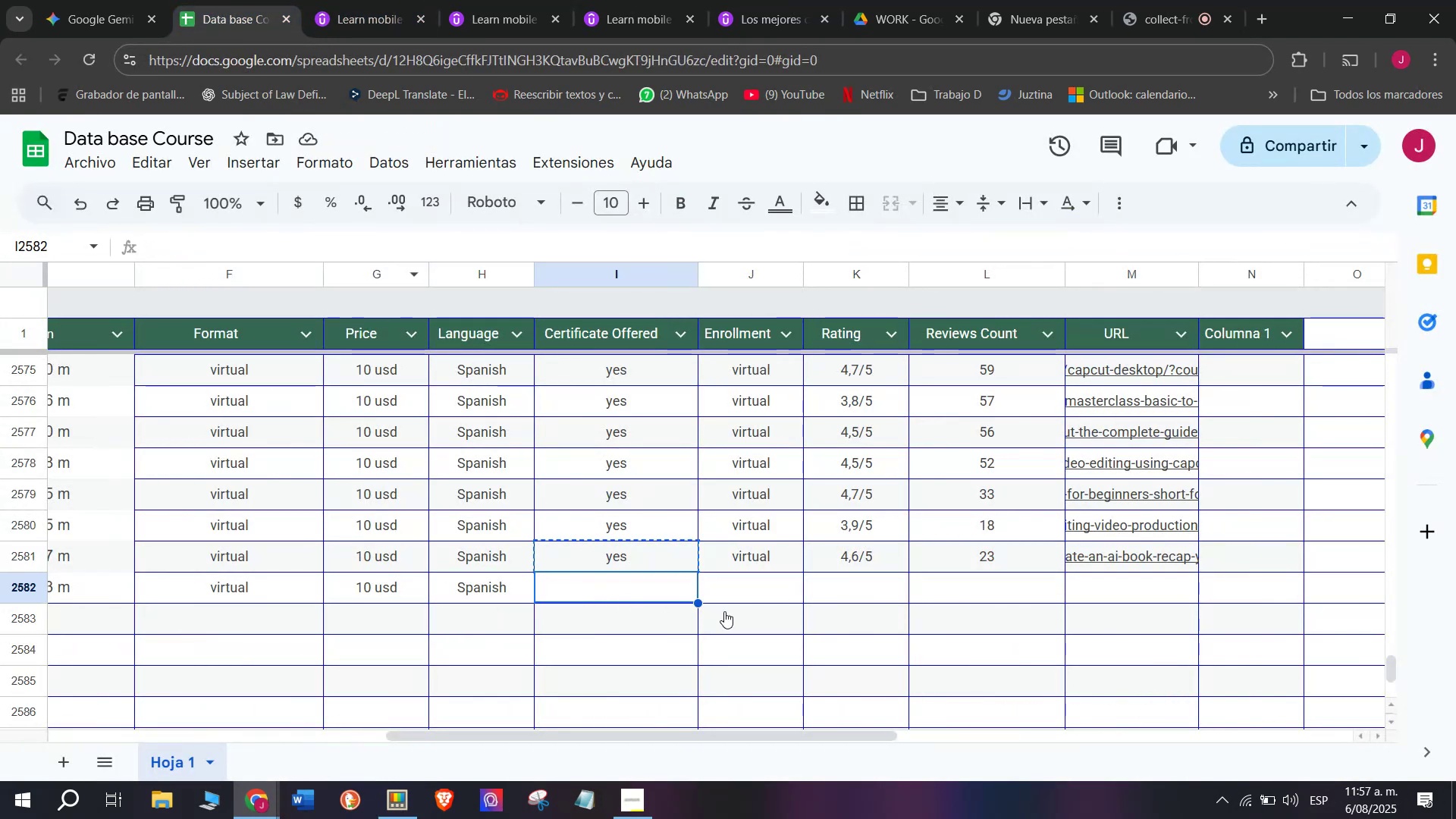 
key(Control+C)
 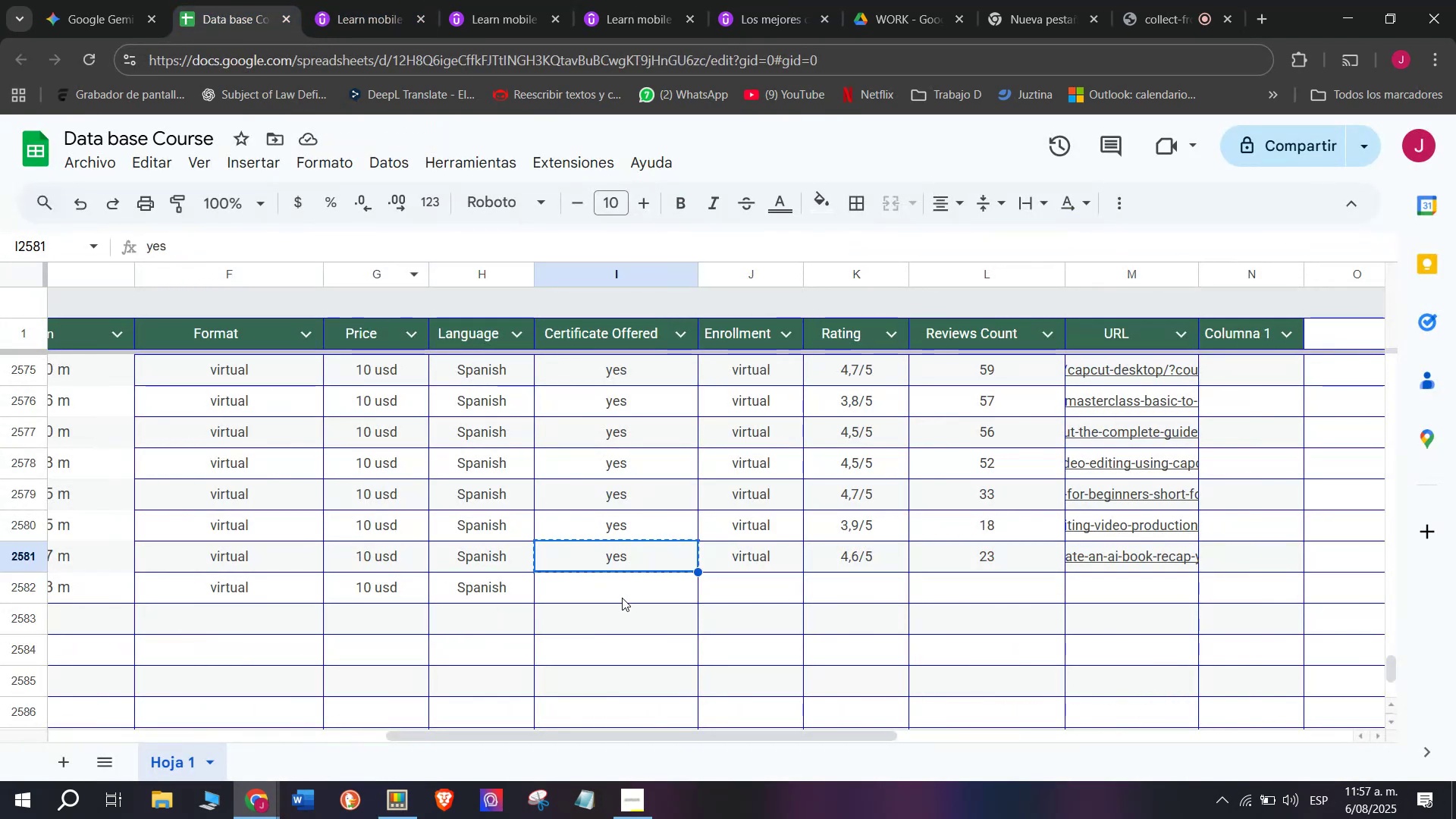 
double_click([622, 595])
 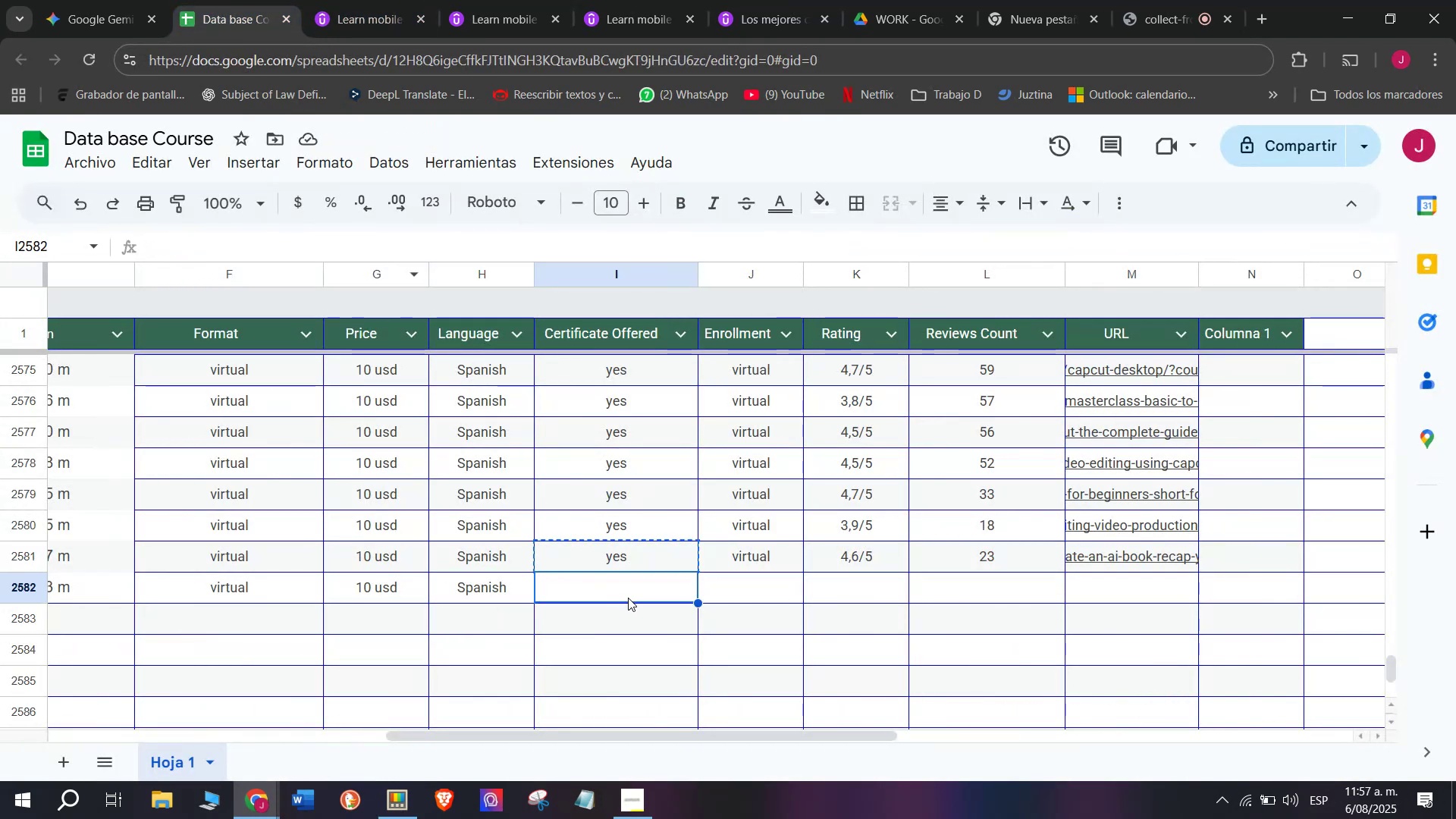 
key(Z)
 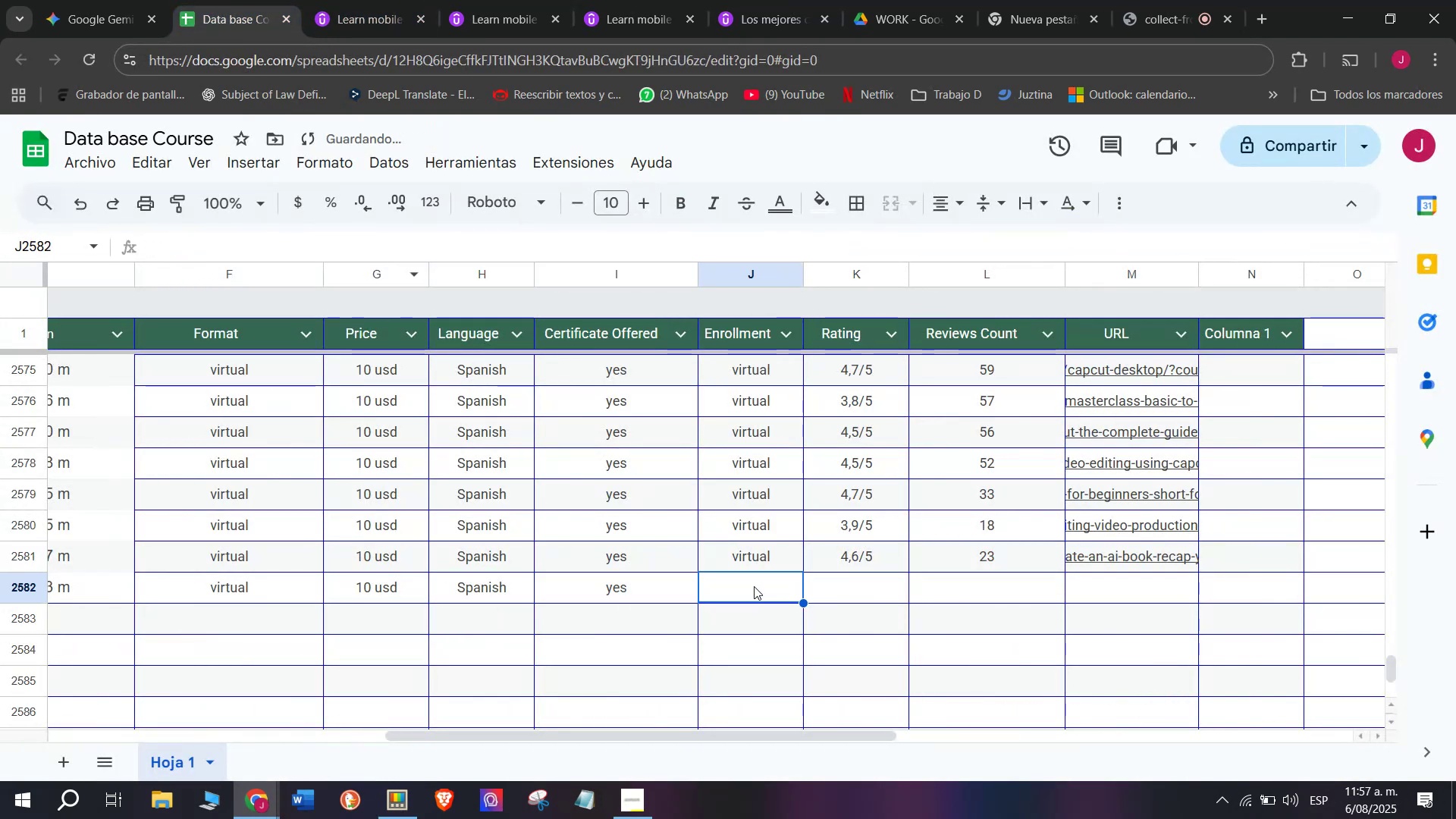 
key(Control+ControlLeft)
 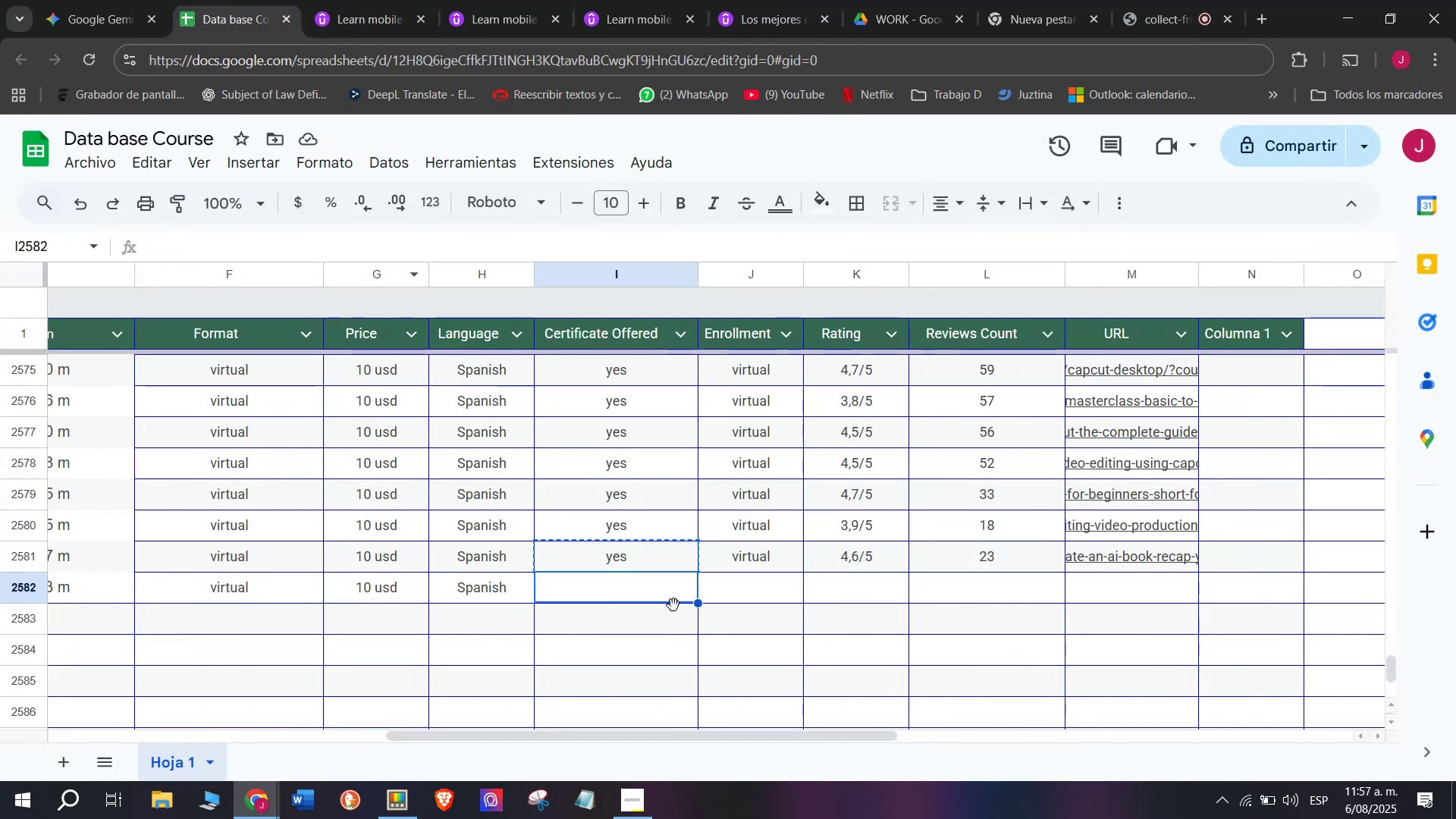 
key(Control+V)
 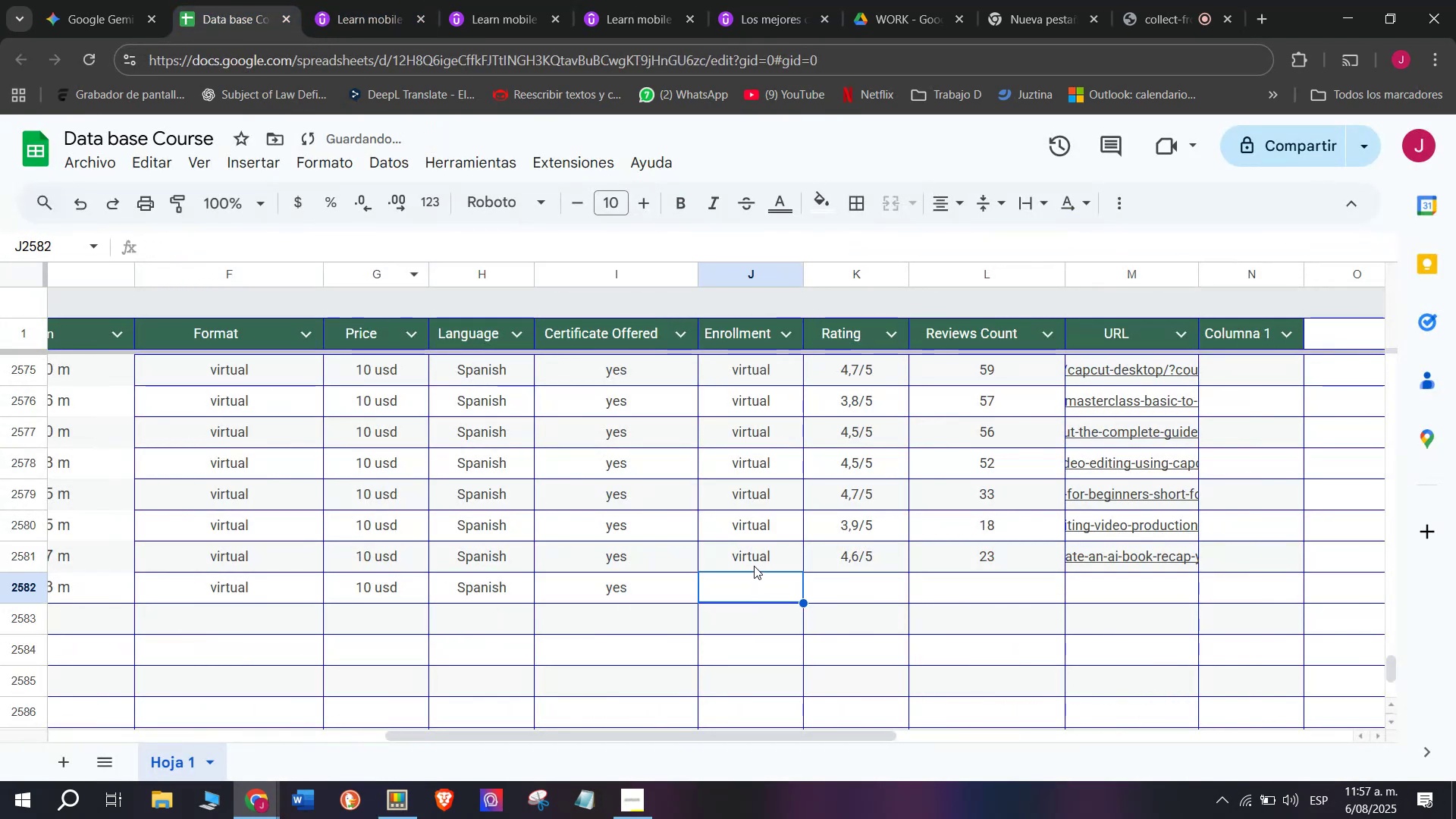 
key(Control+ControlLeft)
 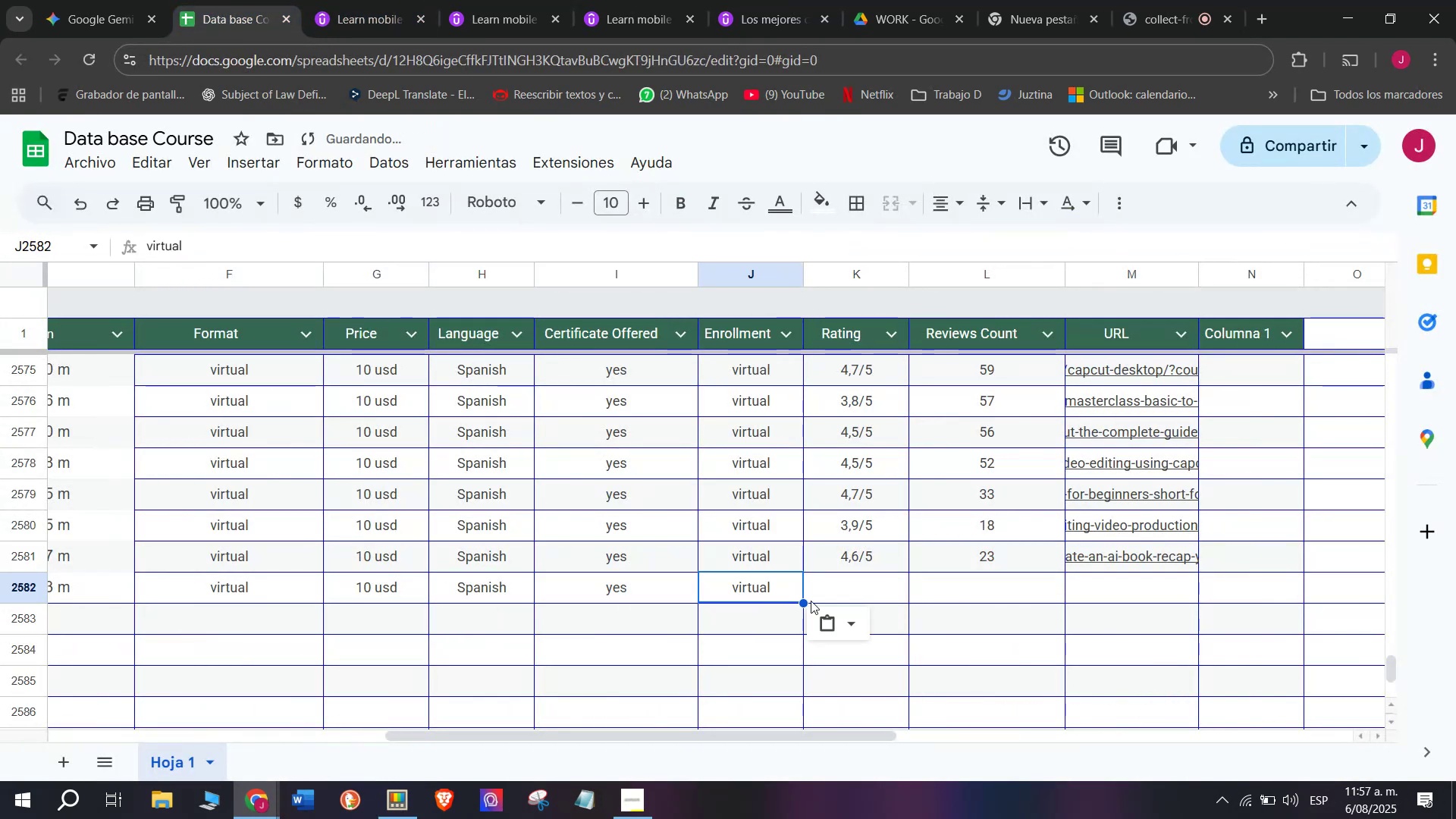 
key(Break)
 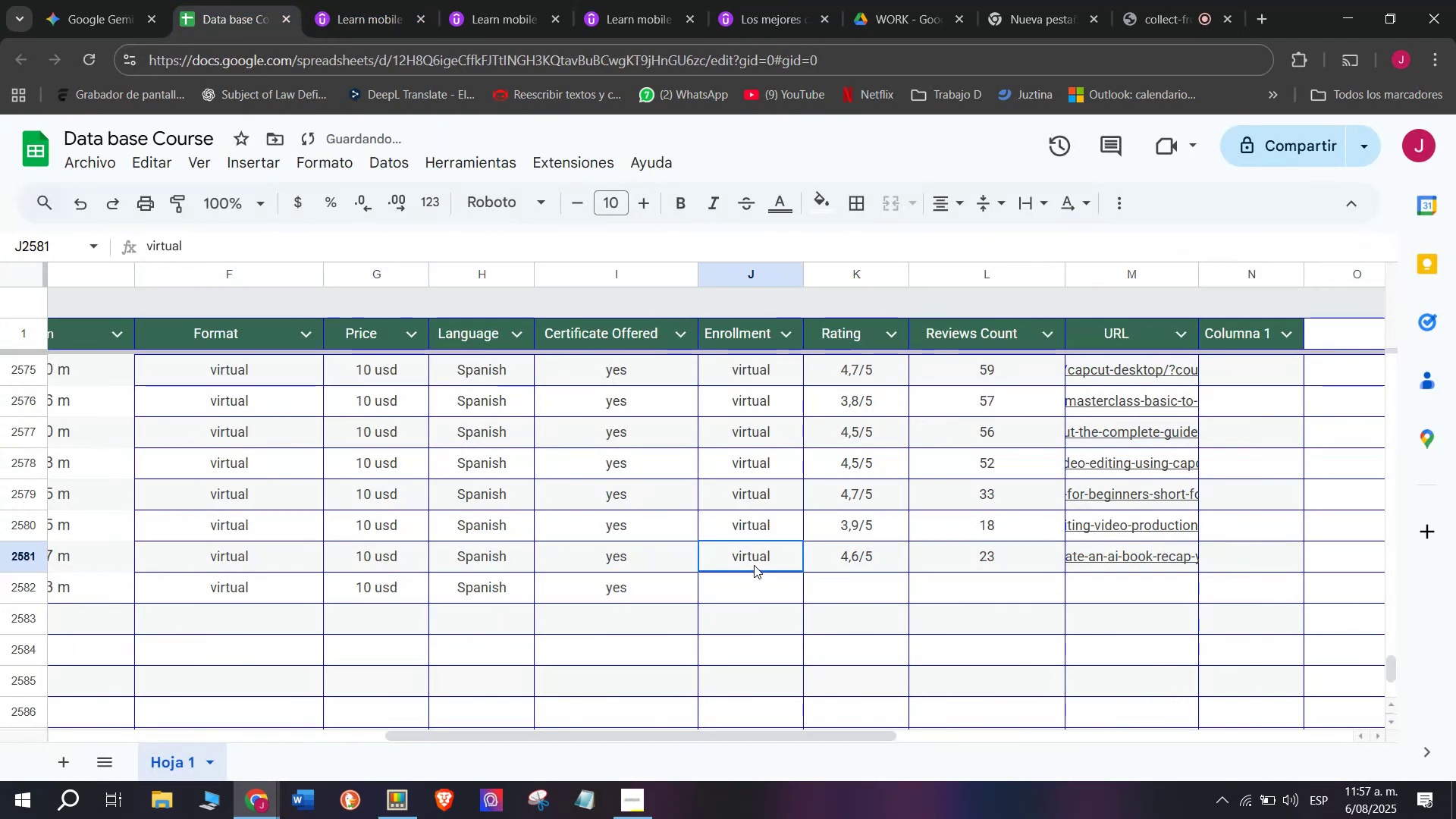 
key(Control+C)
 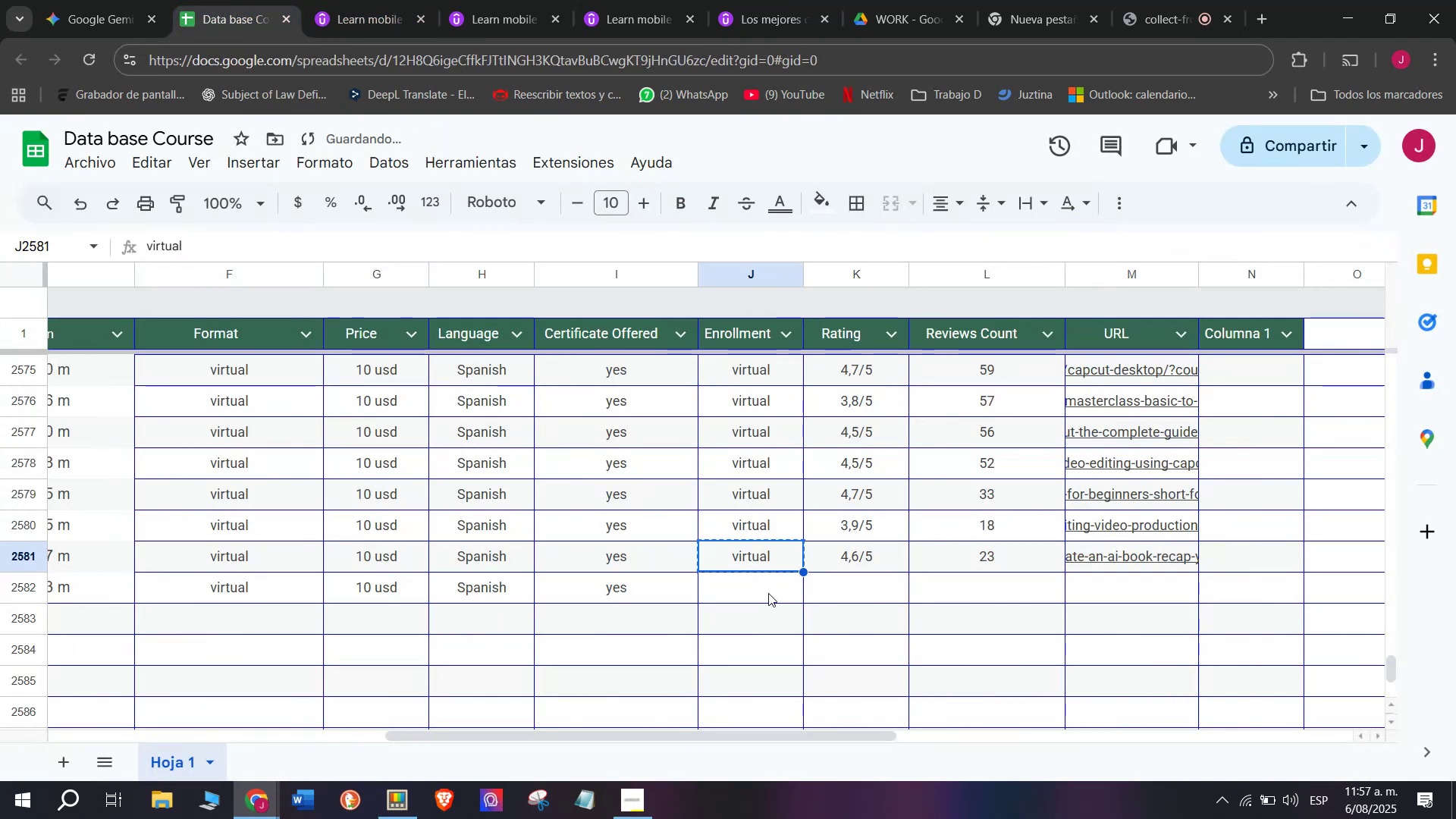 
triple_click([768, 593])
 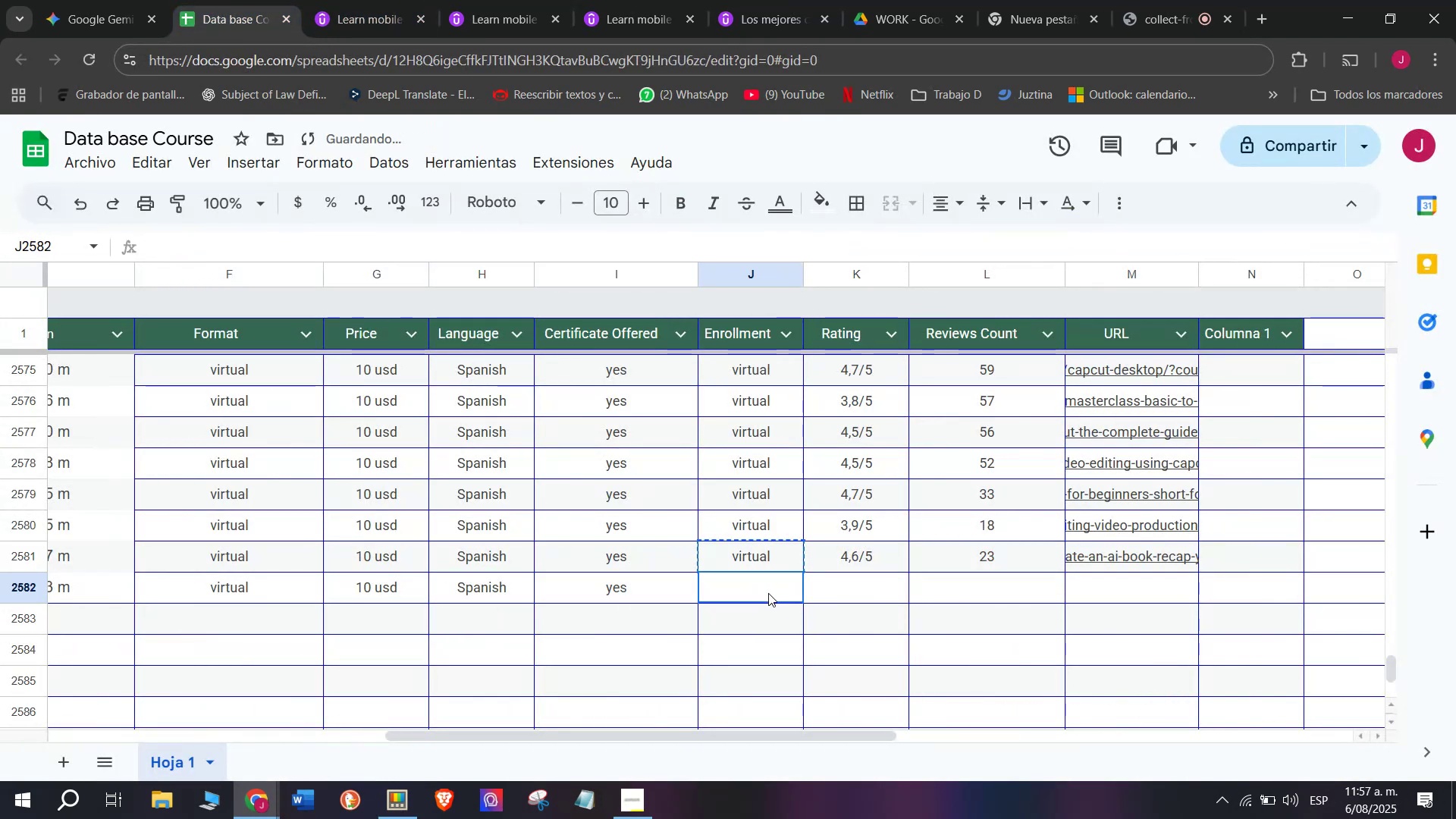 
key(Control+ControlLeft)
 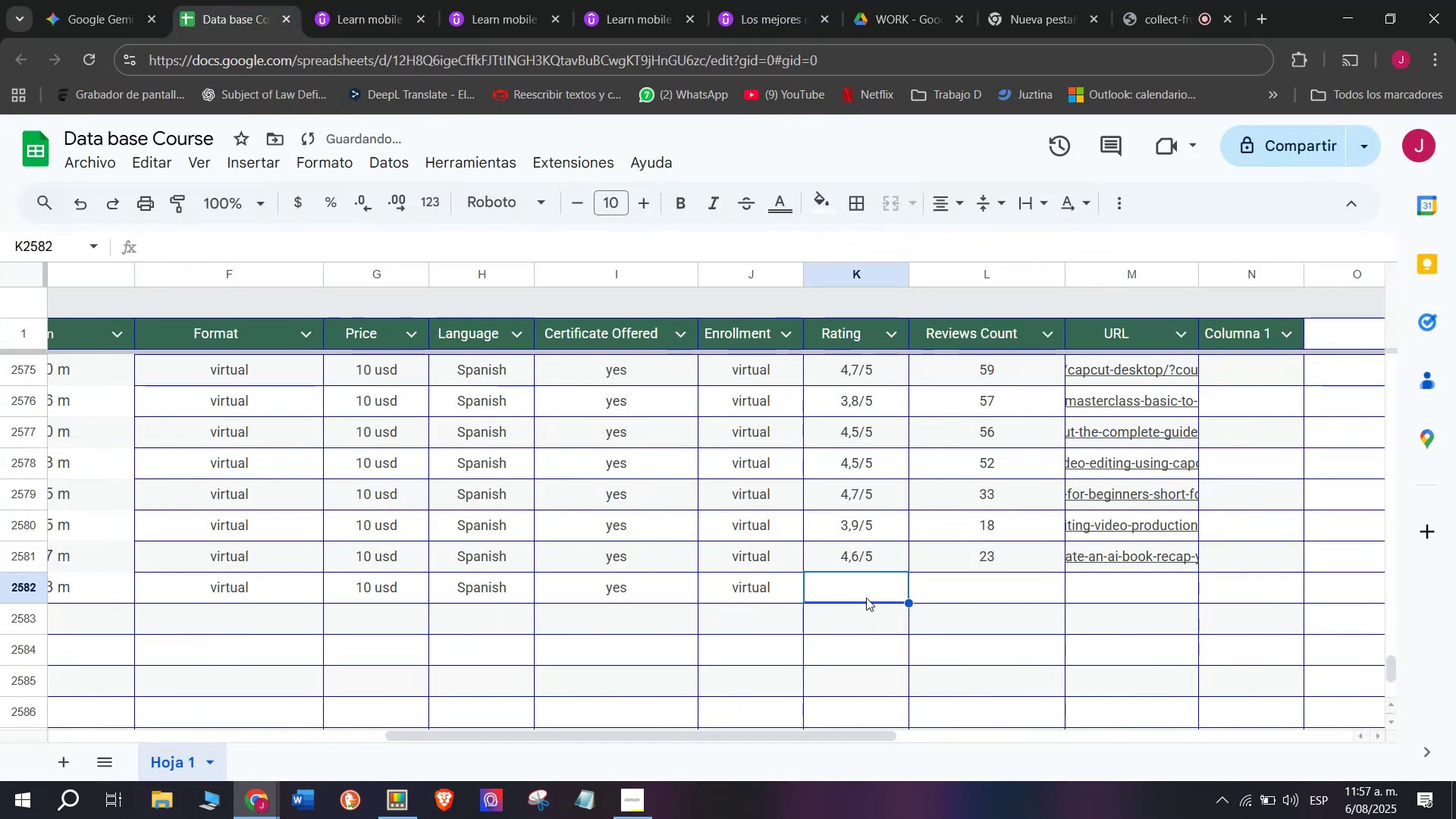 
key(Z)
 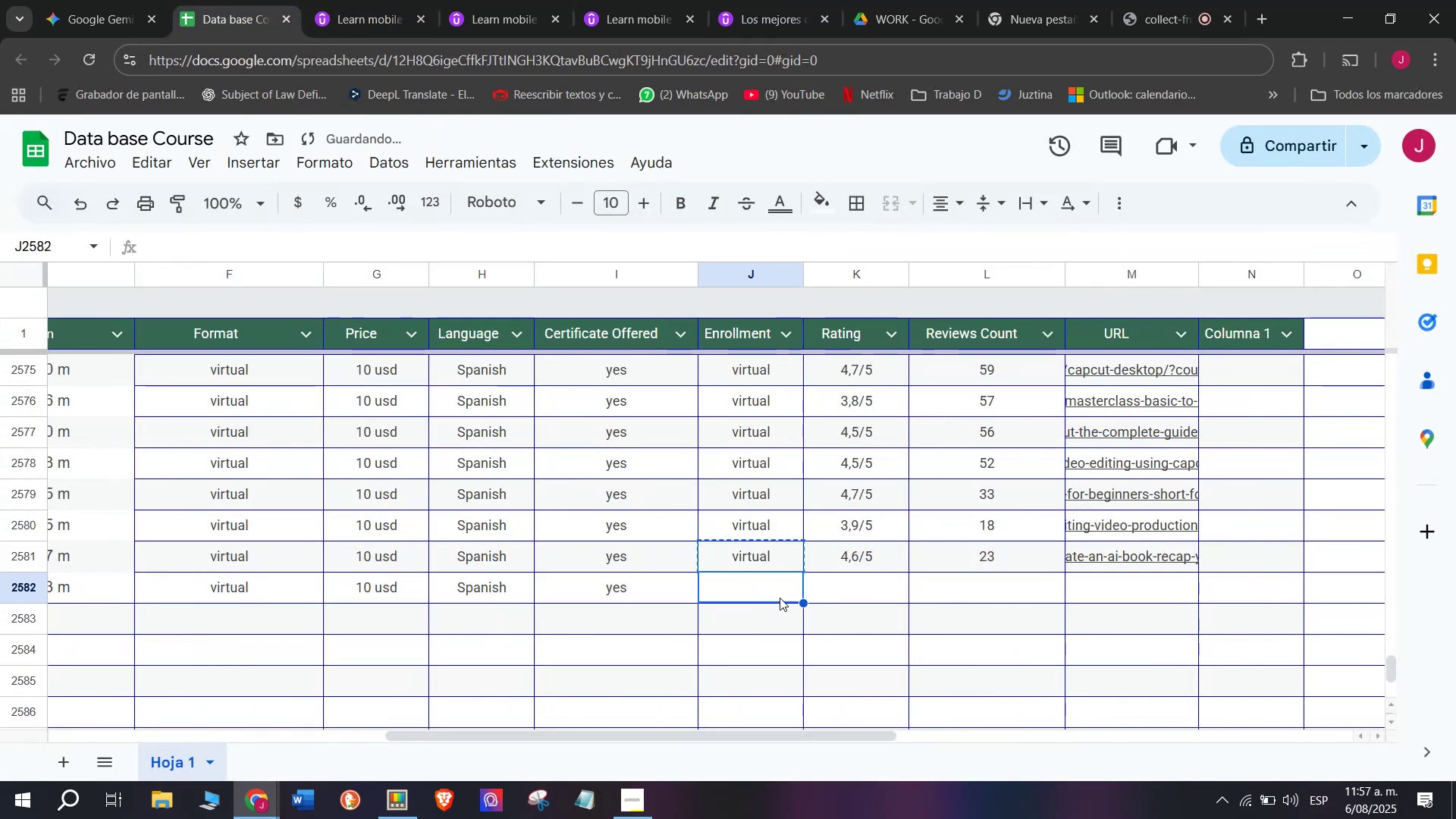 
key(Control+V)
 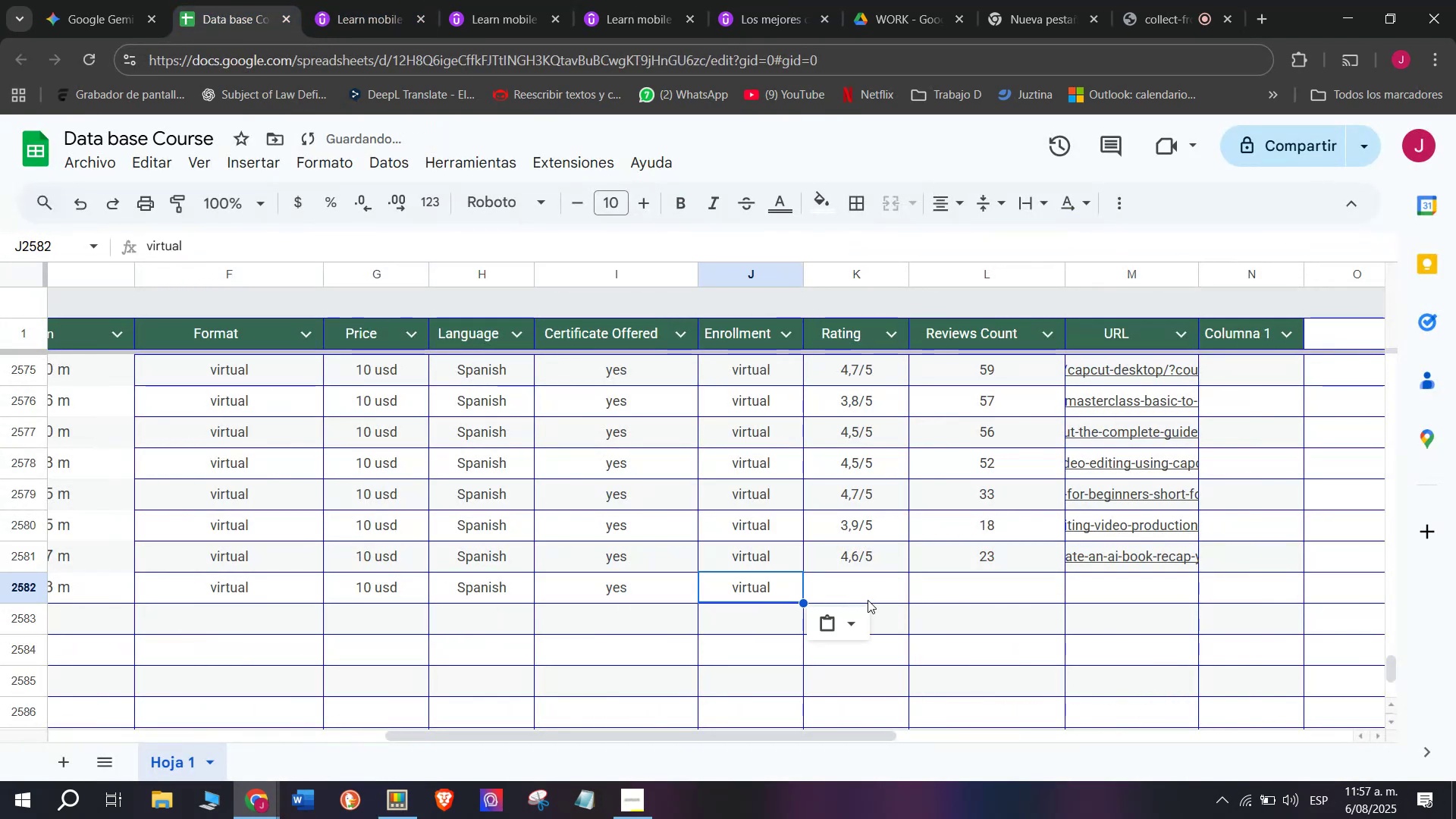 
triple_click([868, 600])
 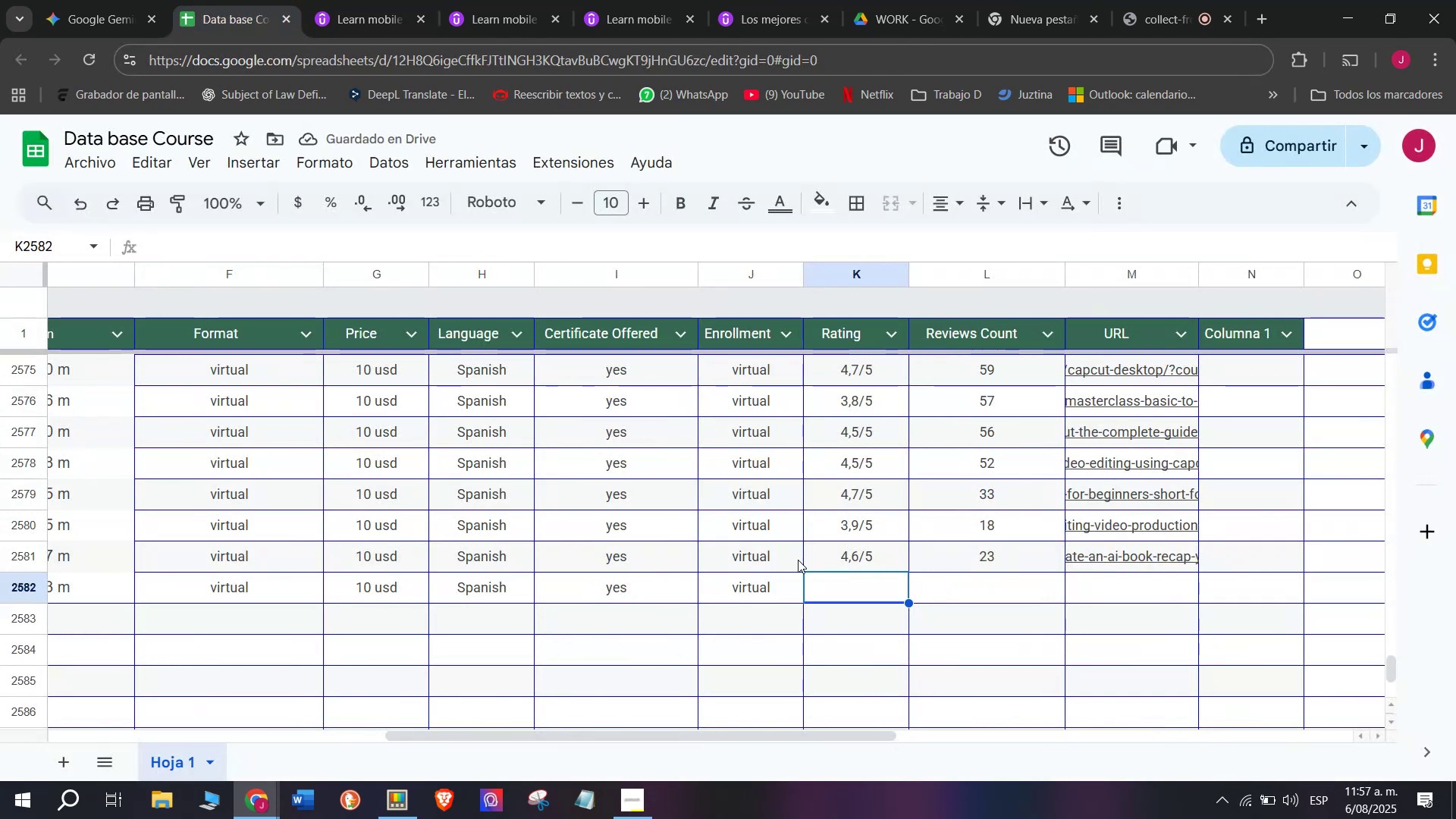 
key(Control+ControlLeft)
 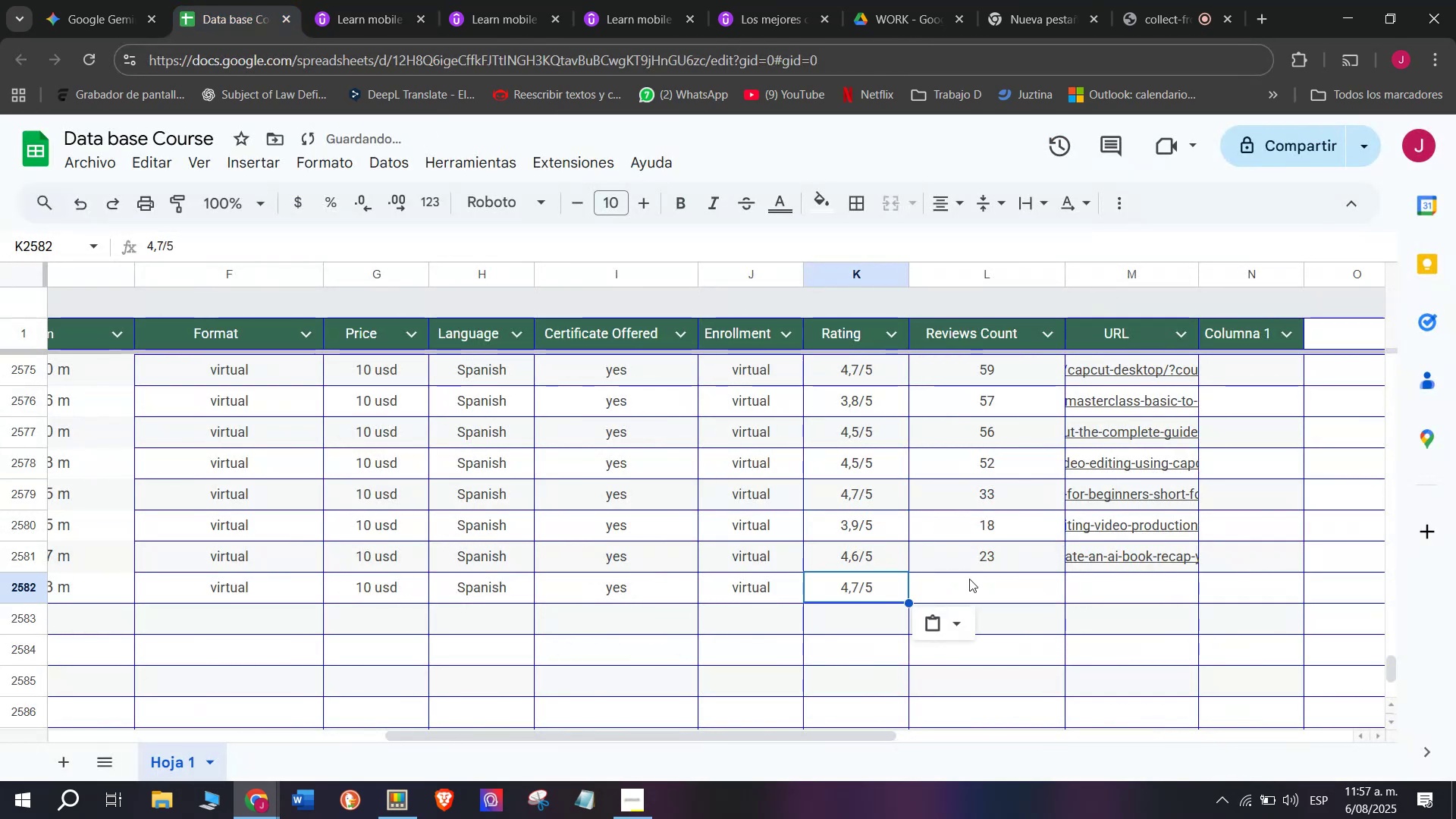 
key(Break)
 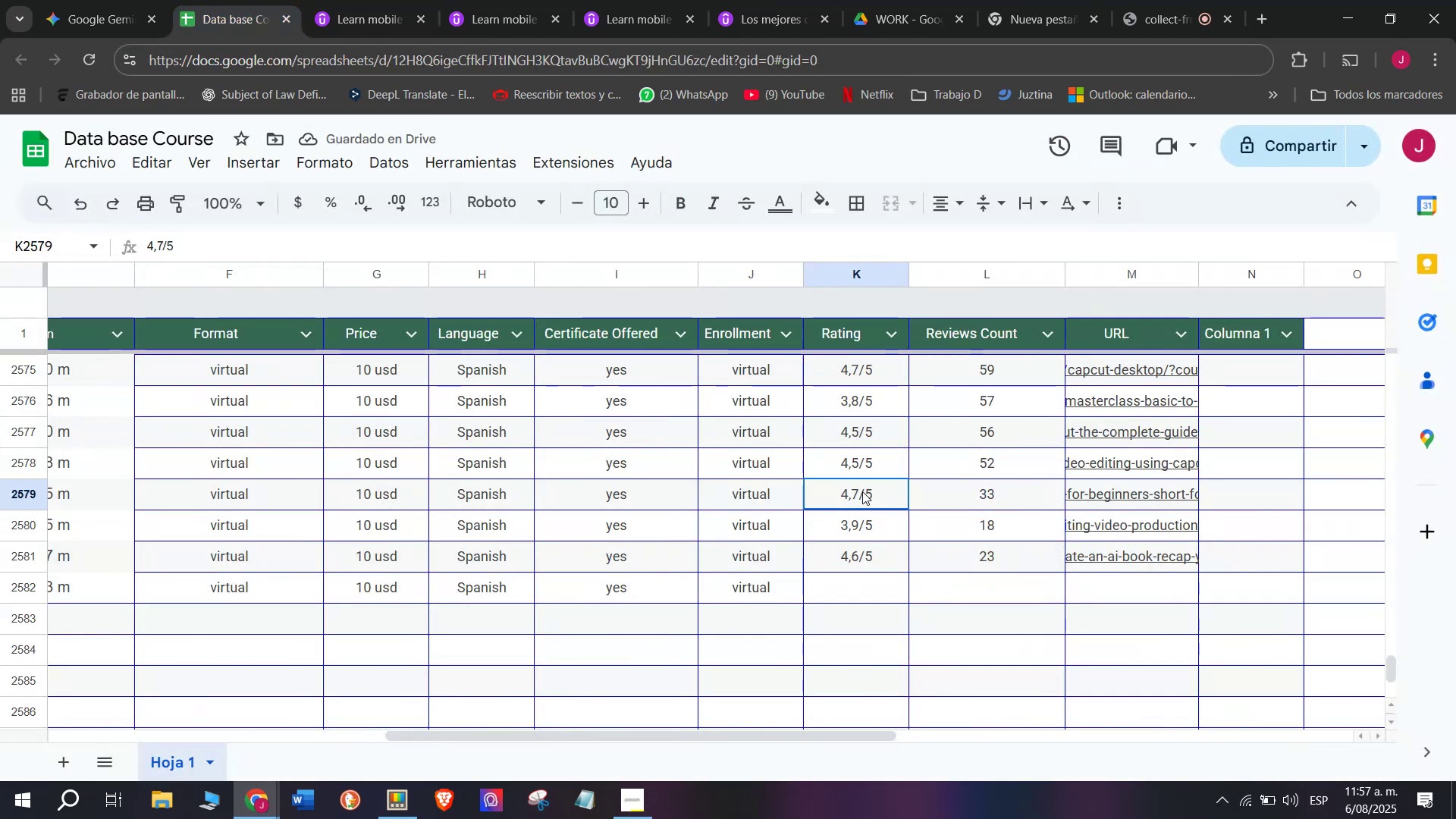 
key(Control+C)
 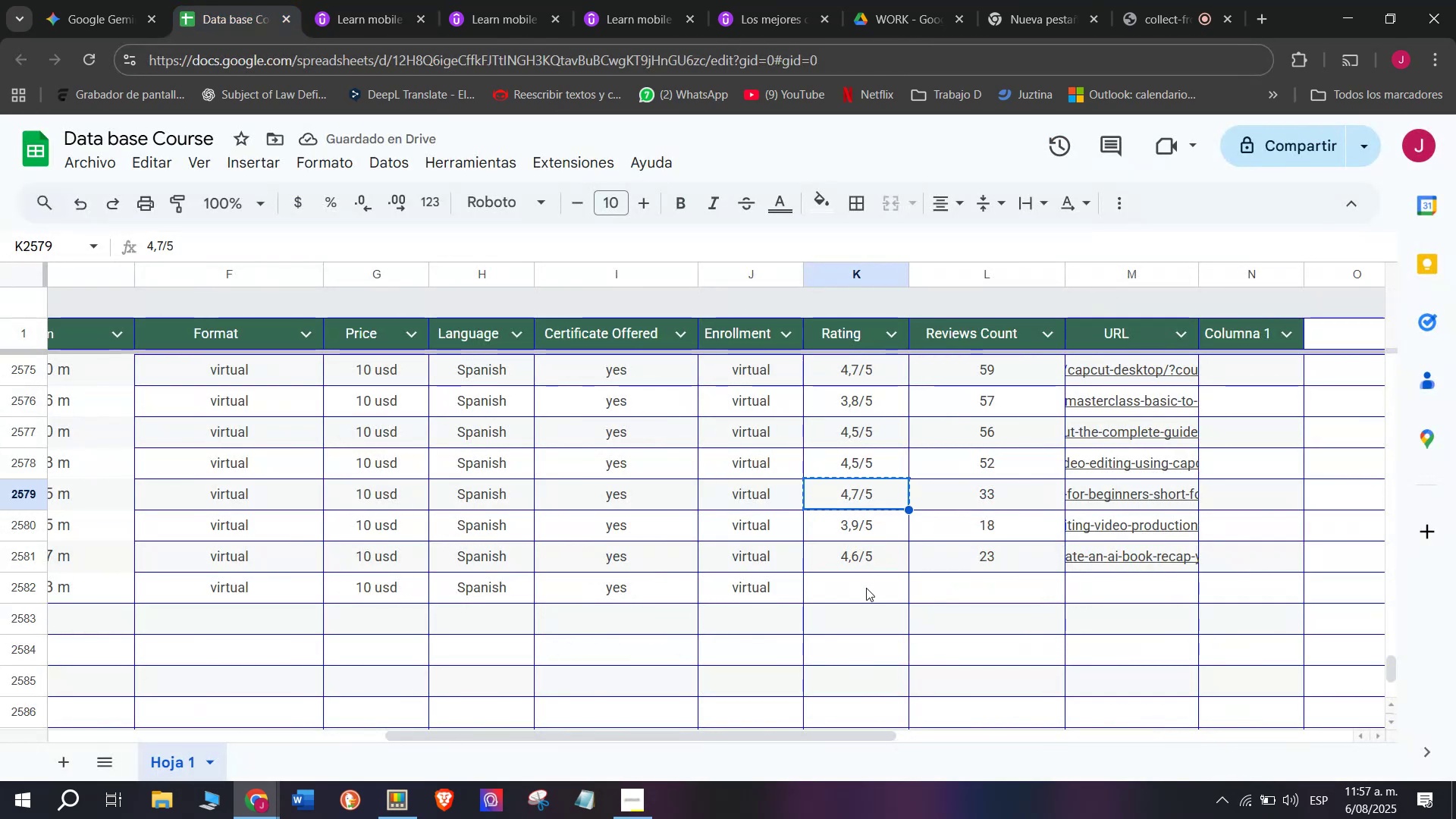 
double_click([866, 588])
 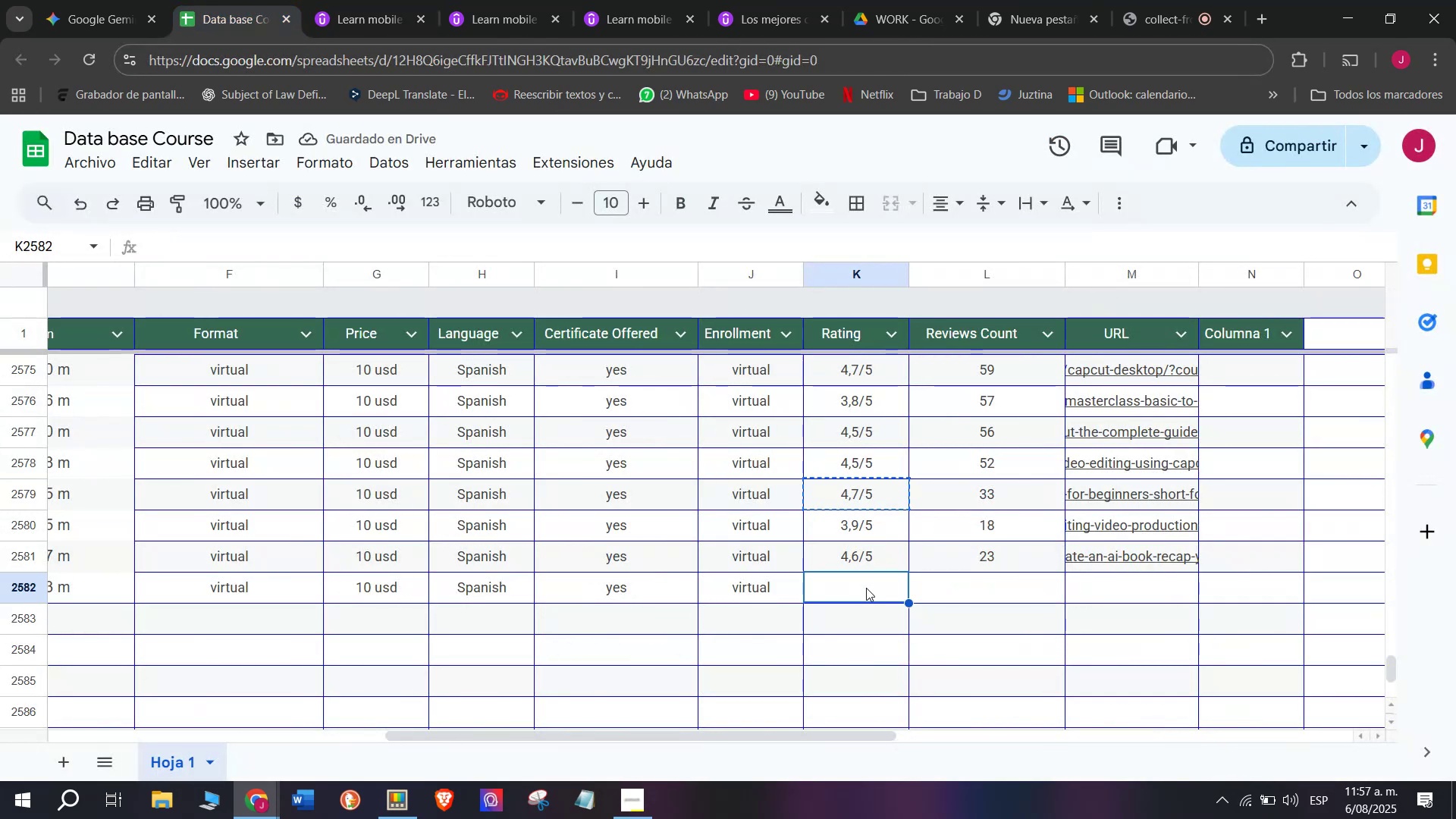 
key(Z)
 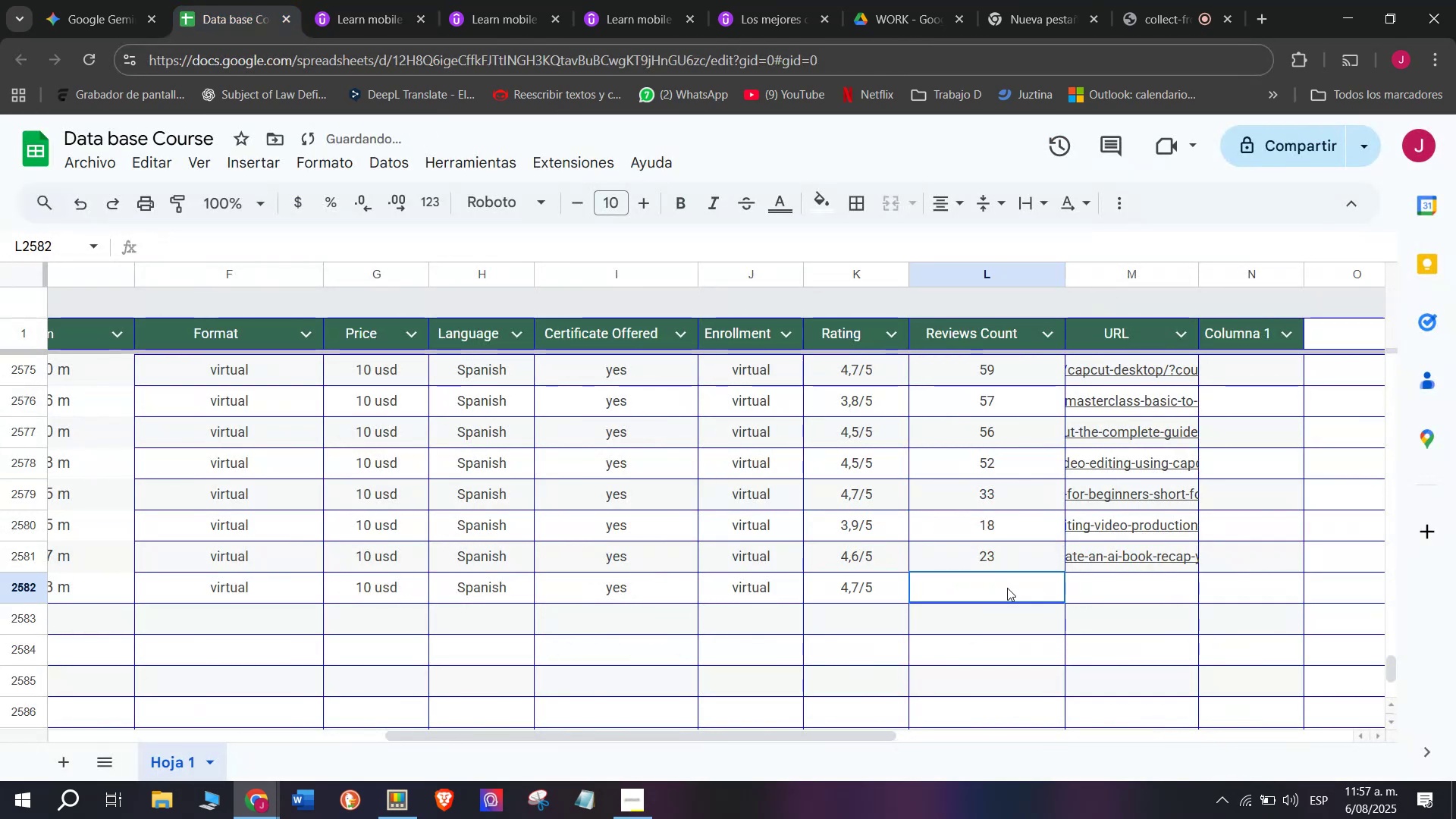 
key(Control+ControlLeft)
 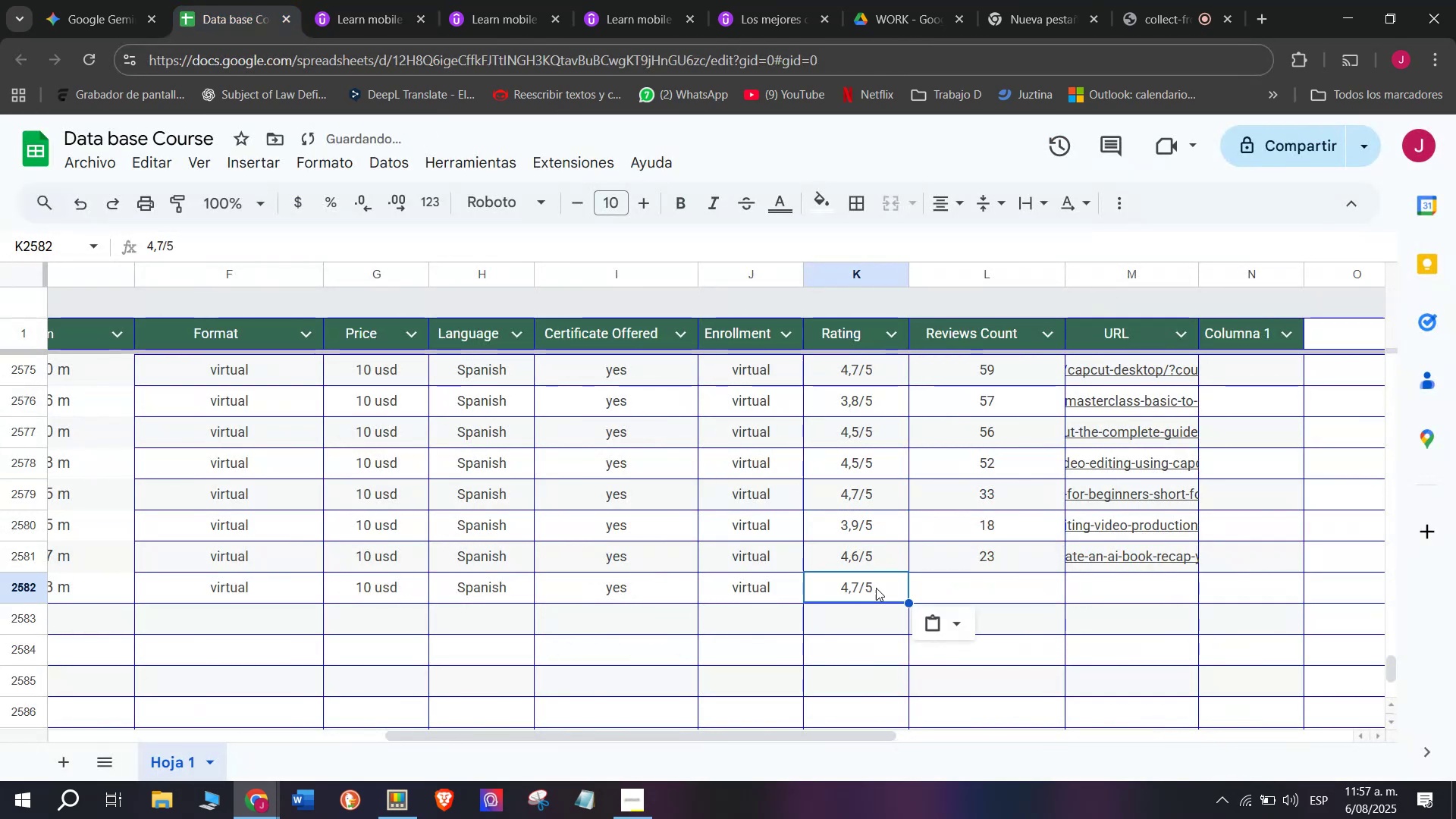 
key(Control+V)
 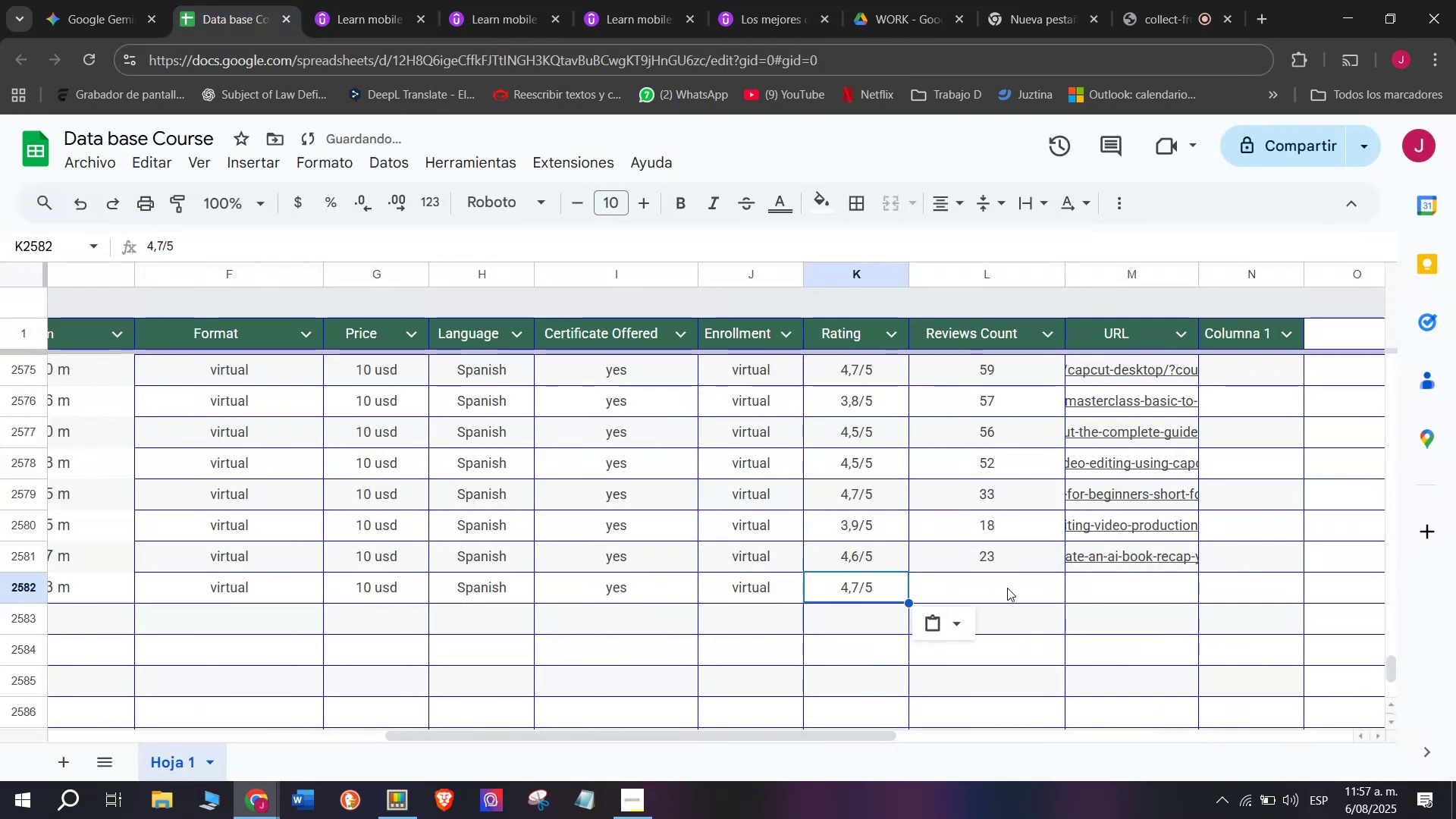 
left_click([1007, 588])
 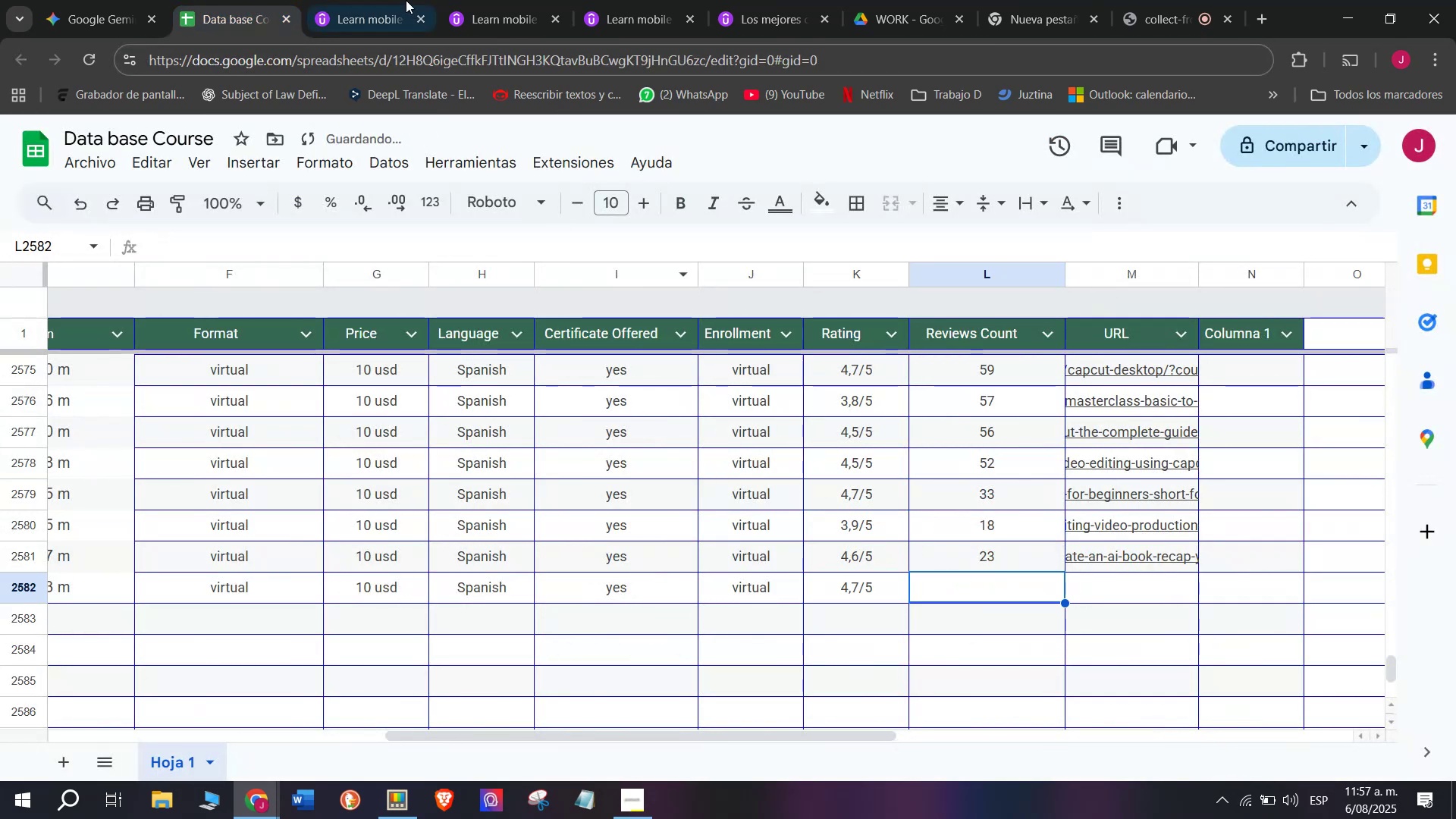 
left_click([390, 0])
 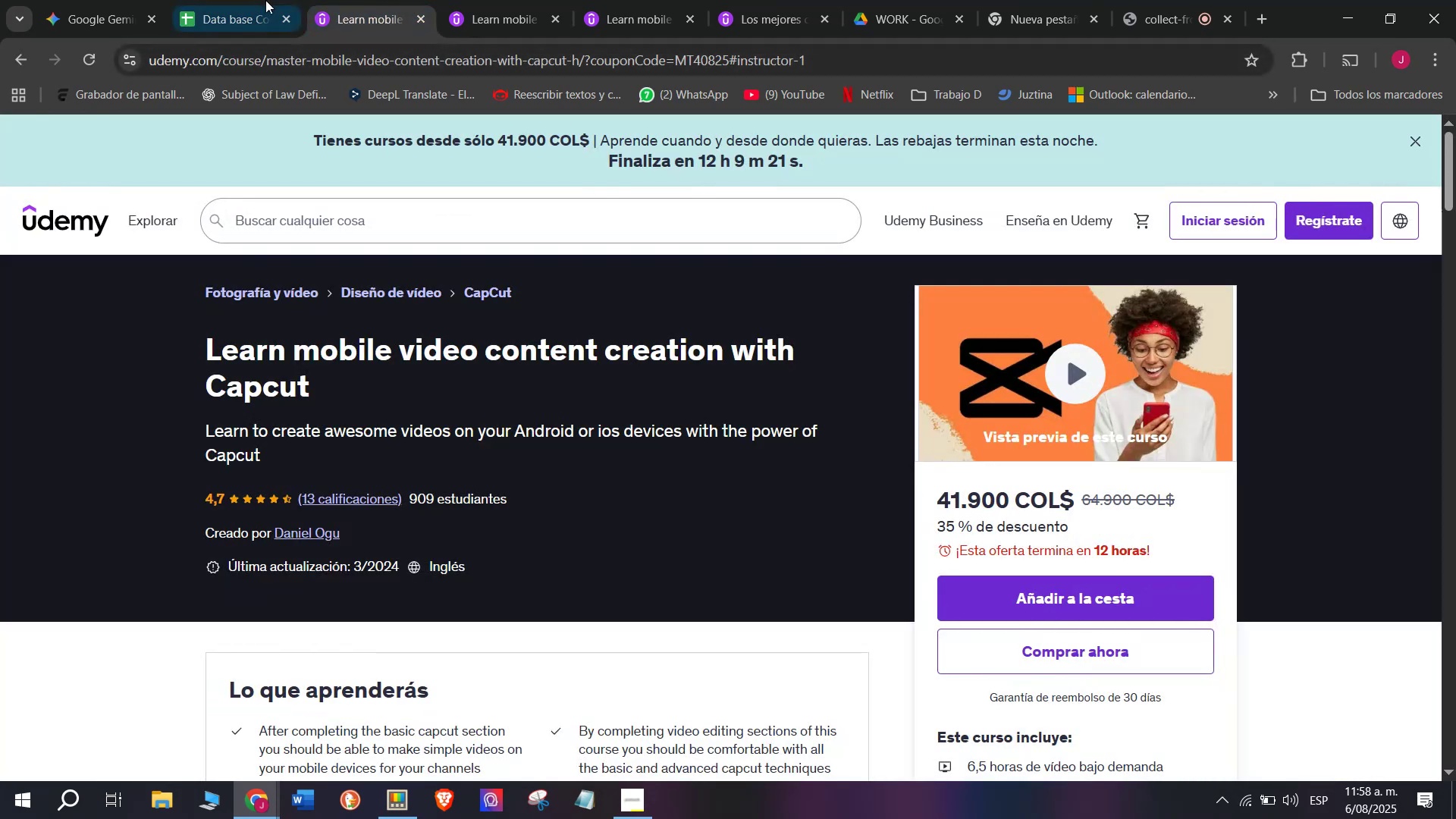 
left_click_drag(start_coordinate=[249, 0], to_coordinate=[243, 0])
 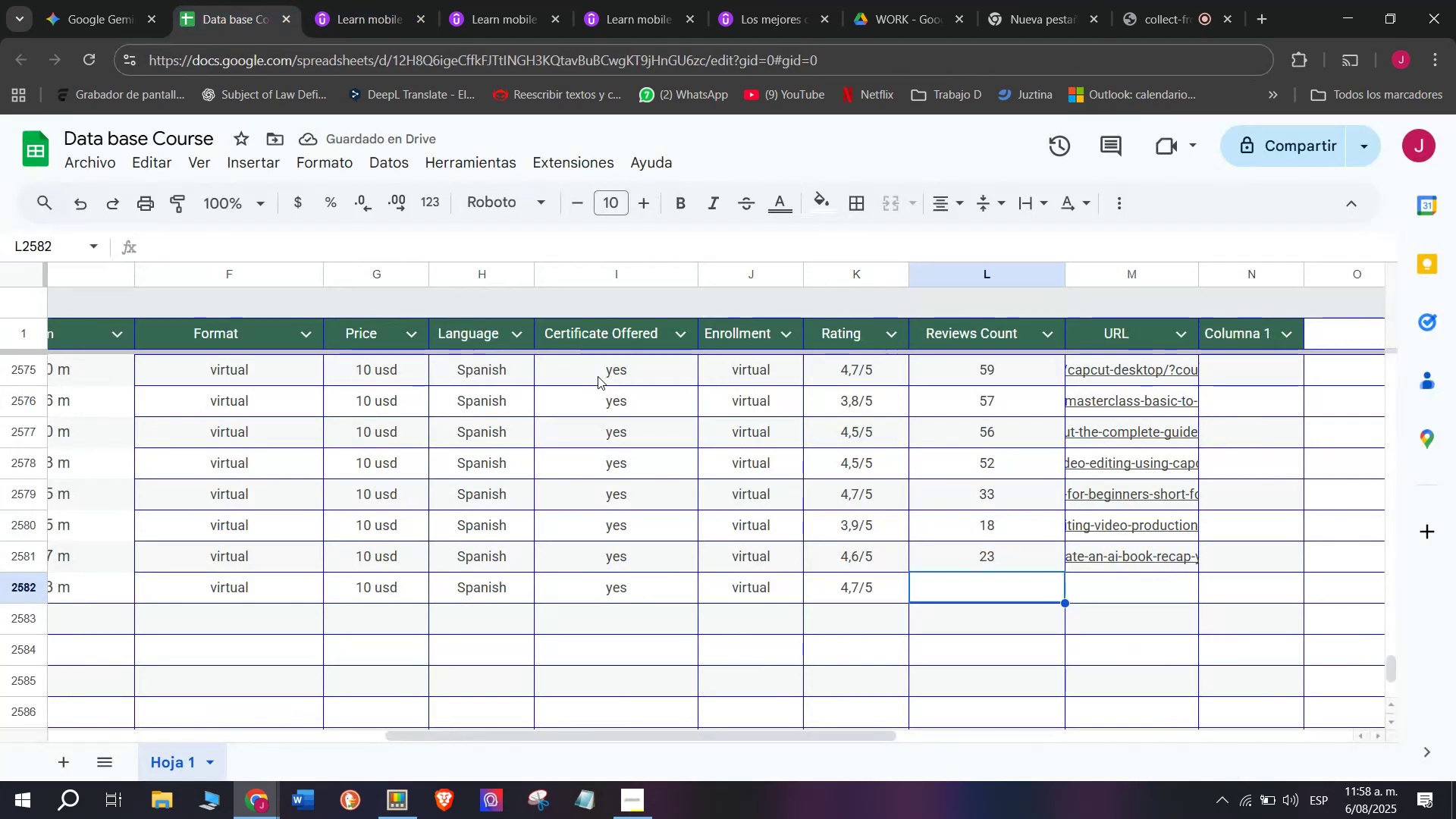 
type(13)
 